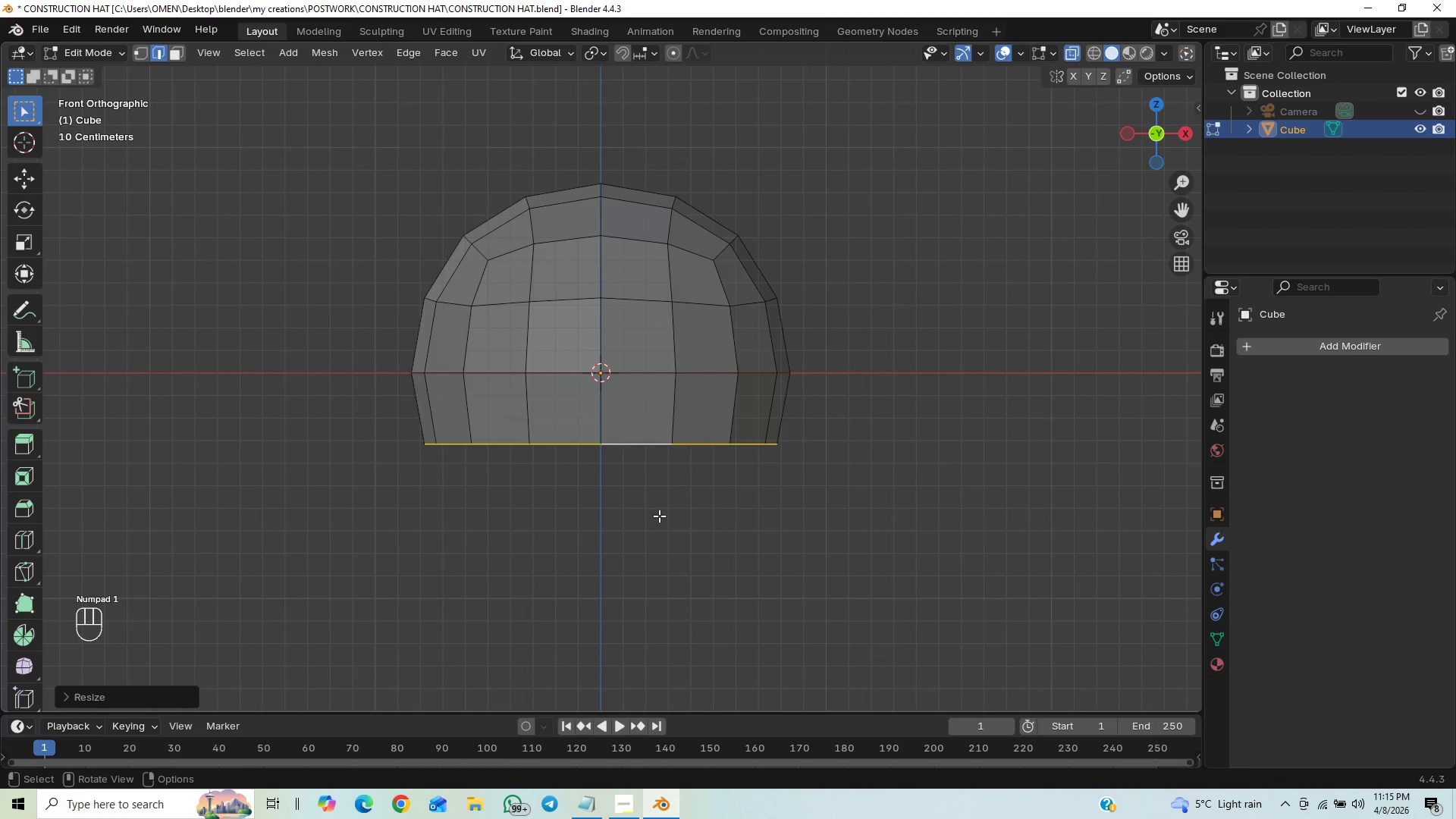 
key(S)
 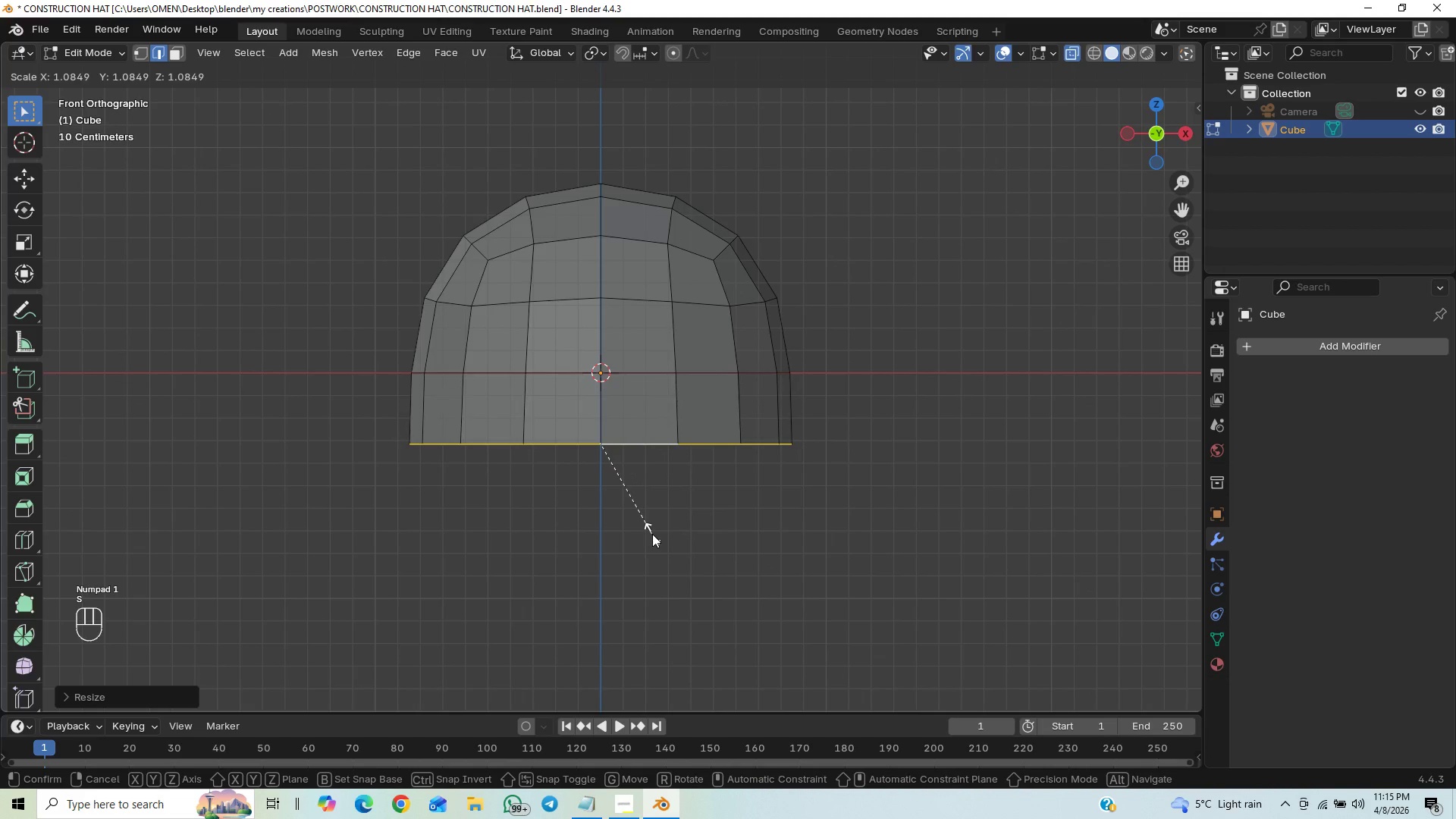 
hold_key(key=ShiftLeft, duration=1.5)
 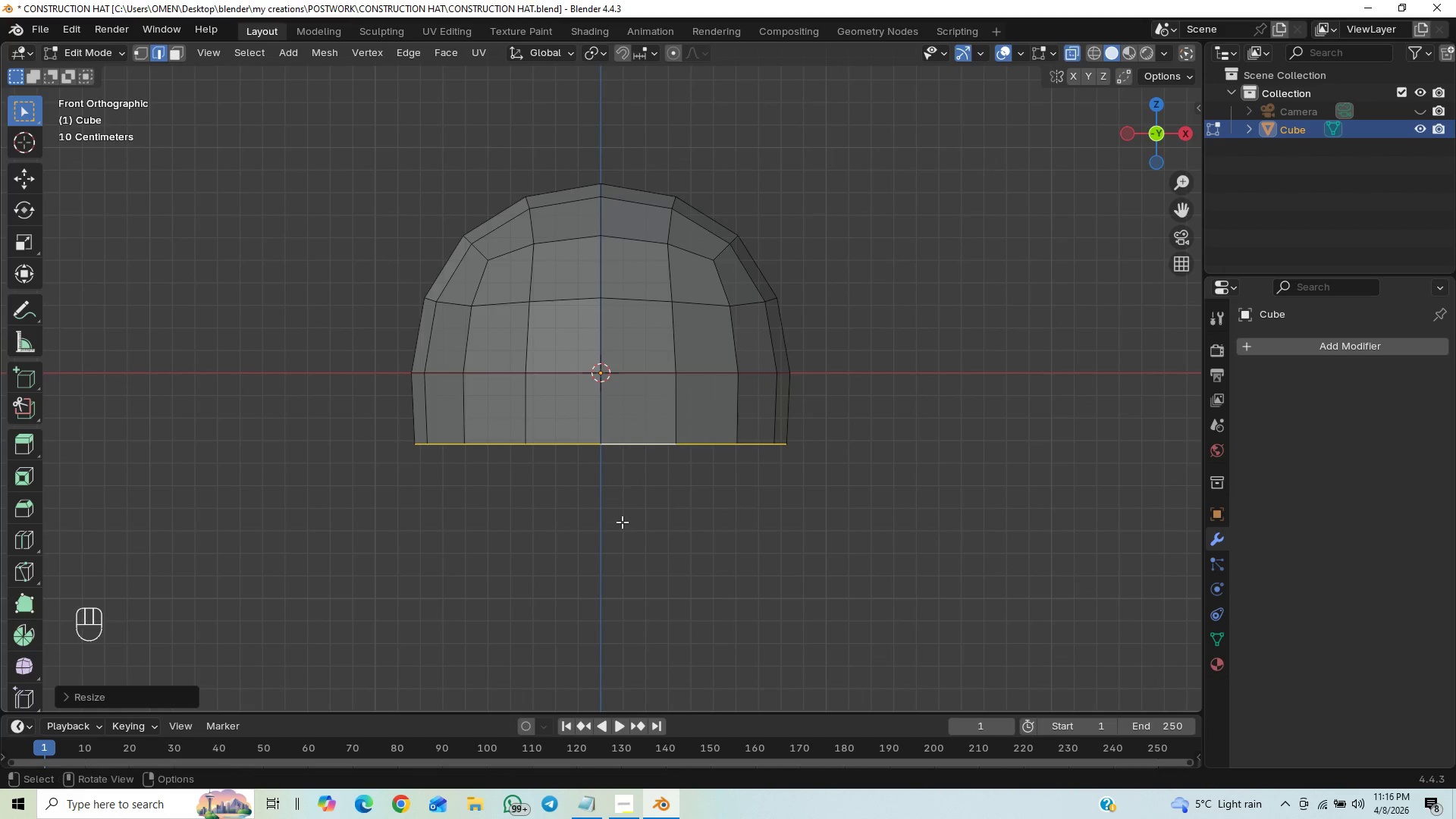 
hold_key(key=ShiftLeft, duration=0.64)
left_click([622, 522])
 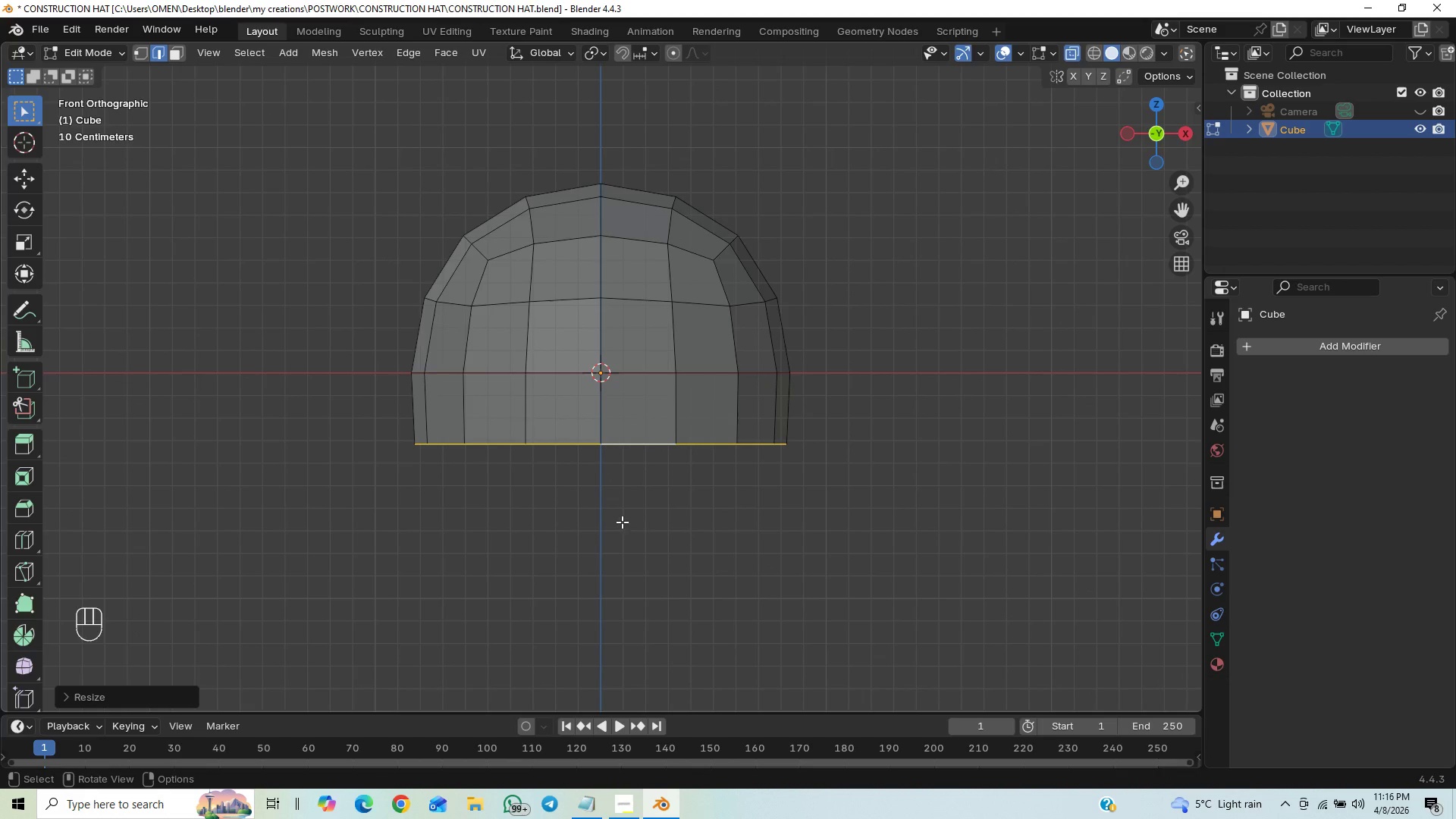 
hold_key(key=ShiftLeft, duration=4.74)
 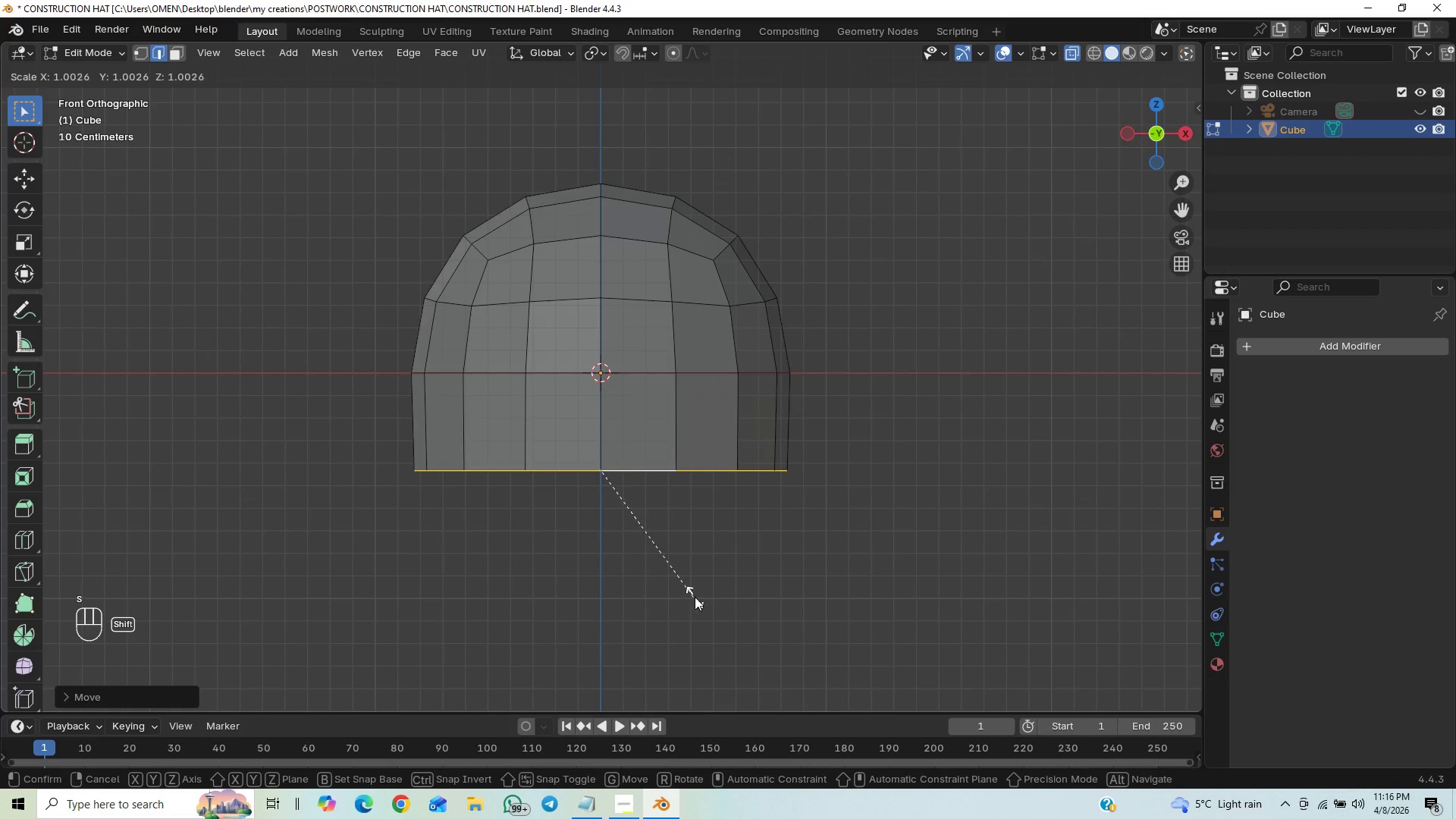 
type(GZ)
 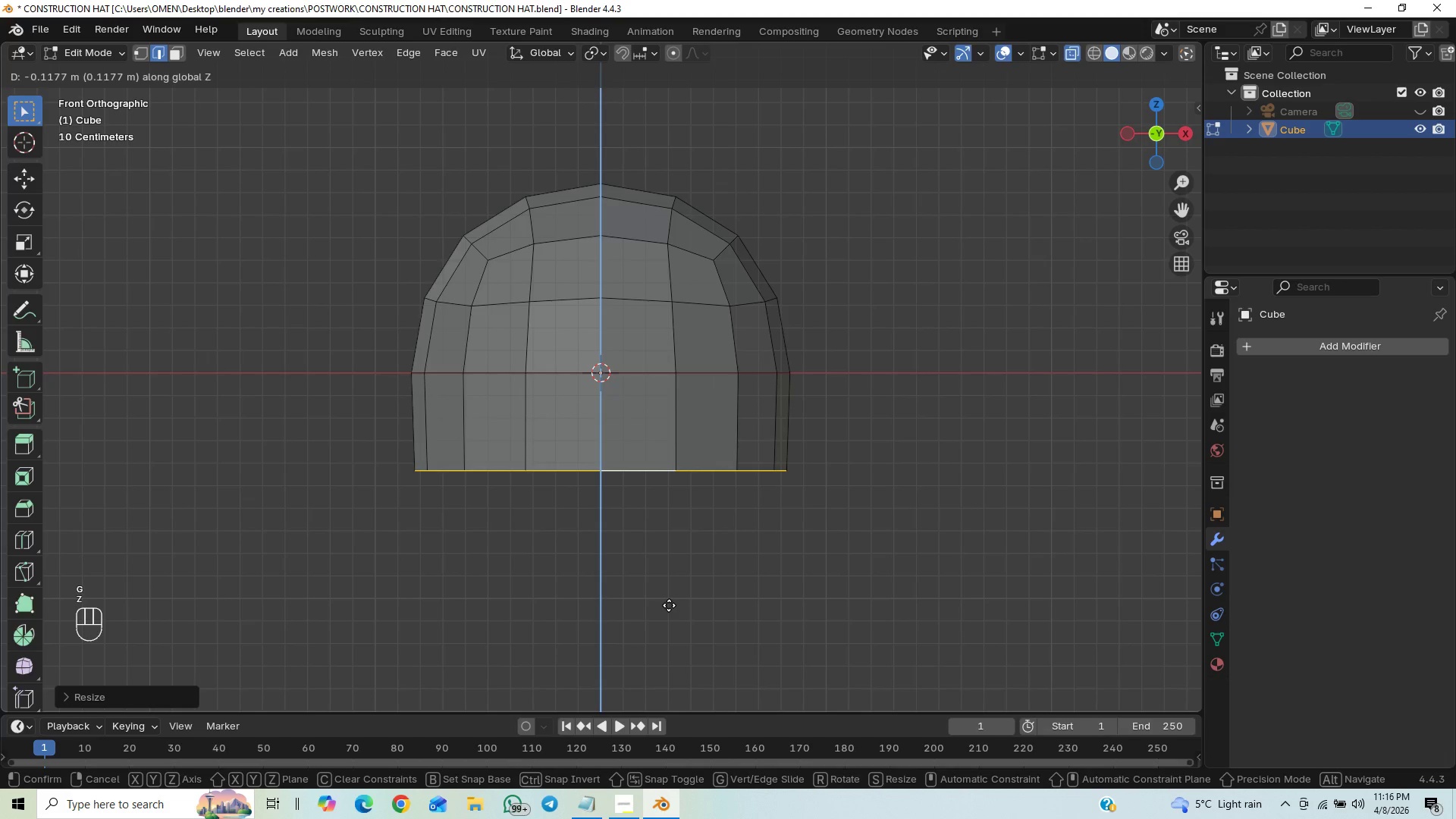 
left_click([669, 605])
 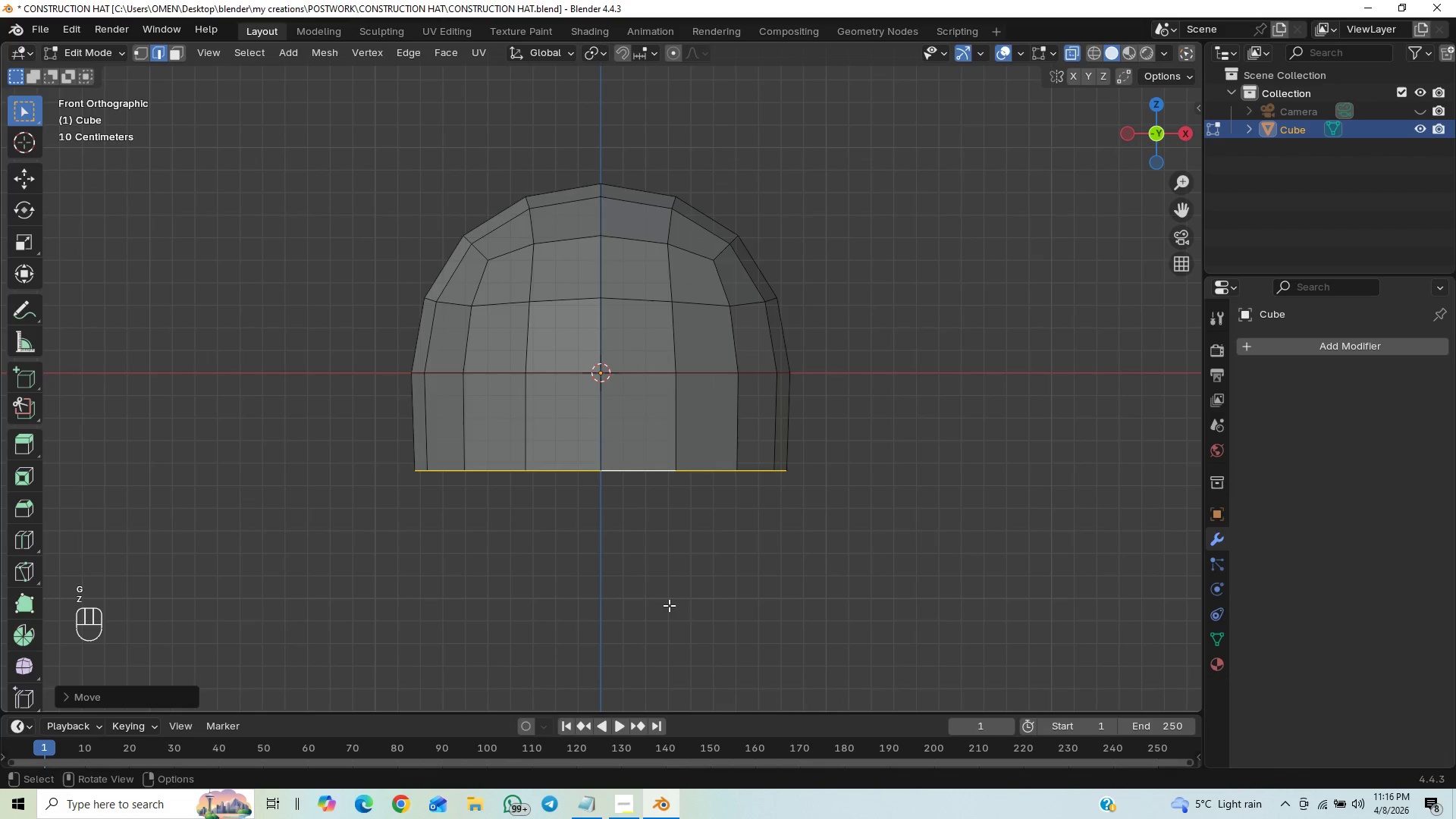 
hold_key(key=ControlLeft, duration=0.52)
 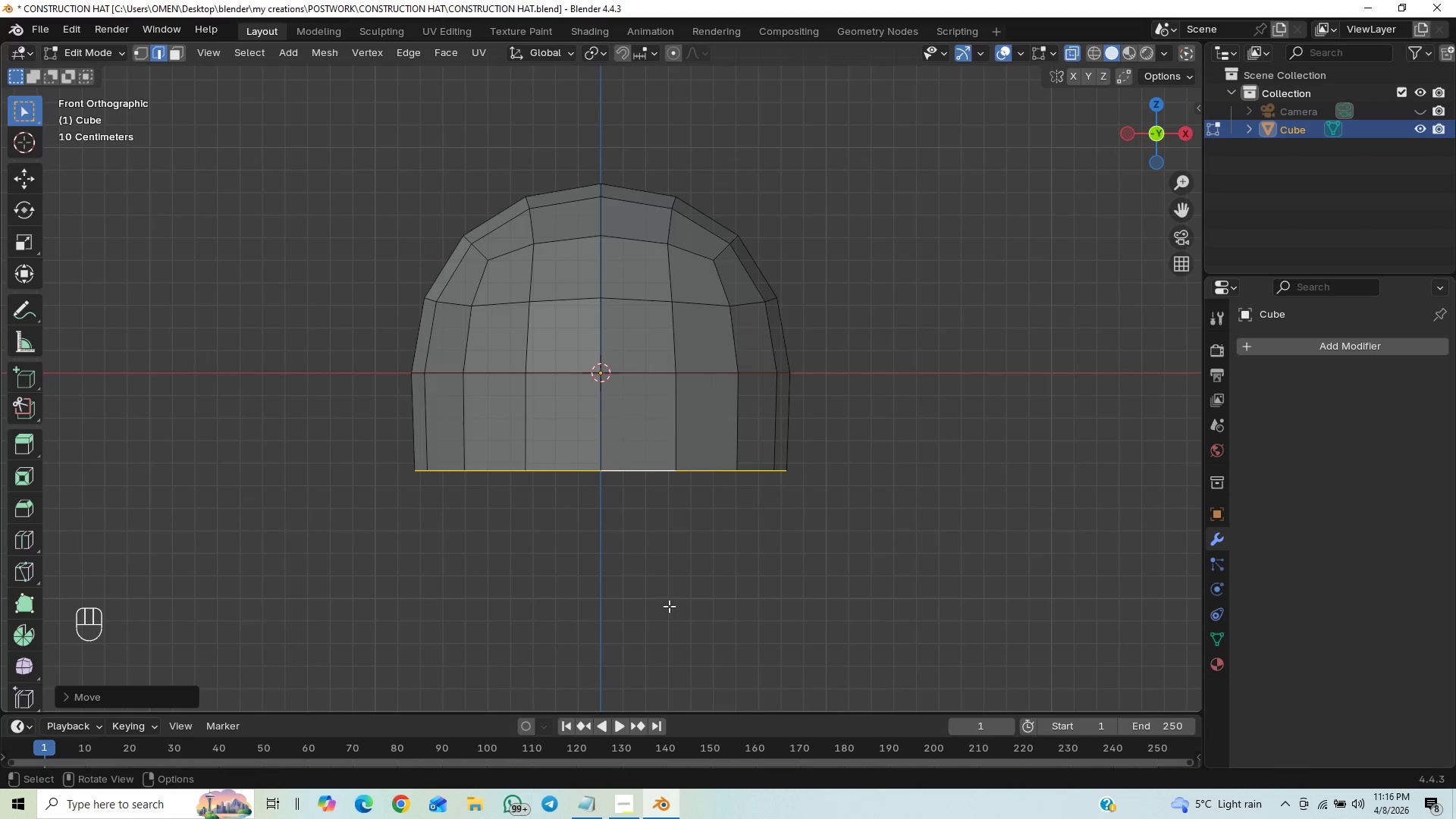 
key(S)
 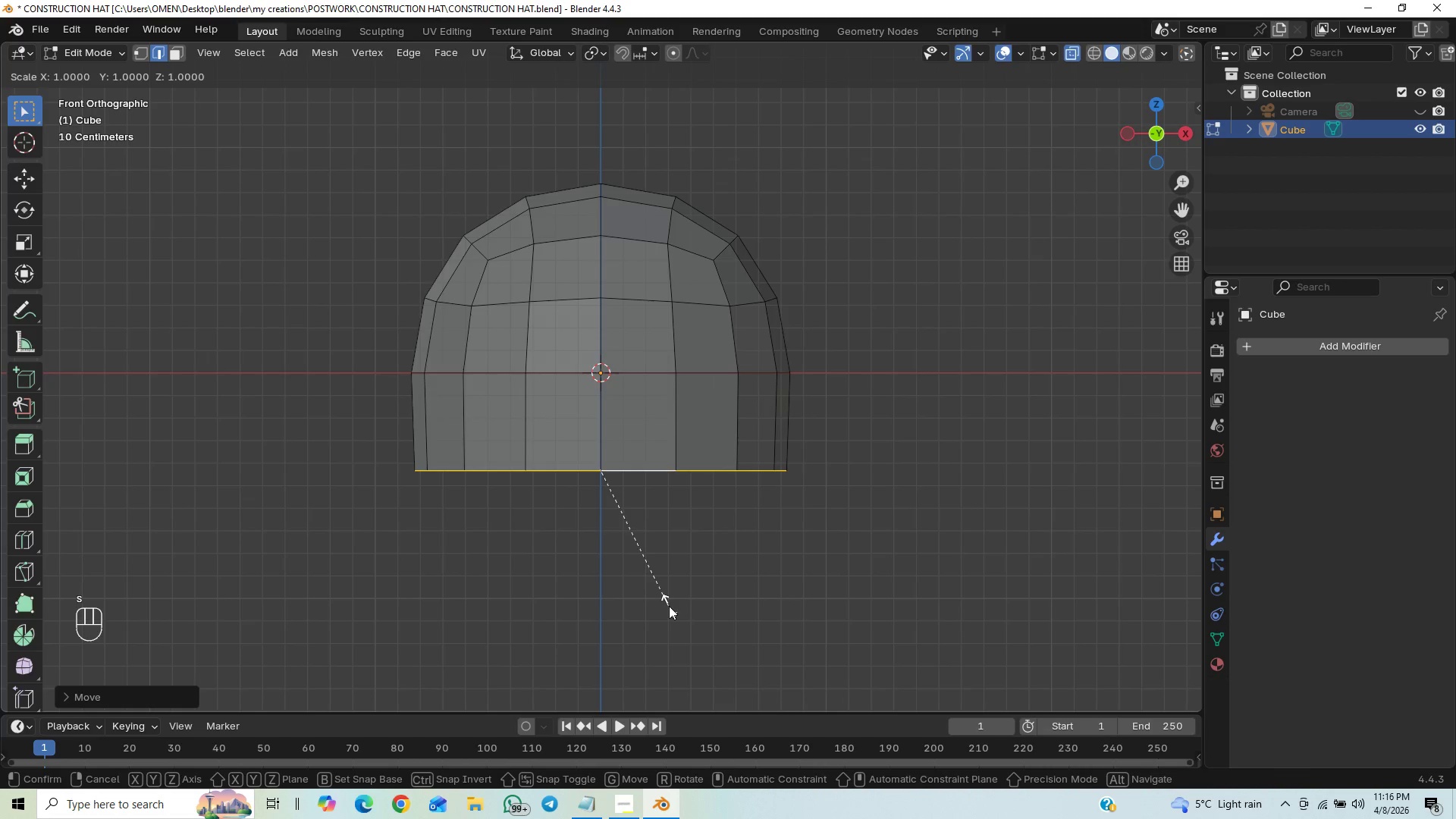 
hold_key(key=ShiftLeft, duration=1.53)
 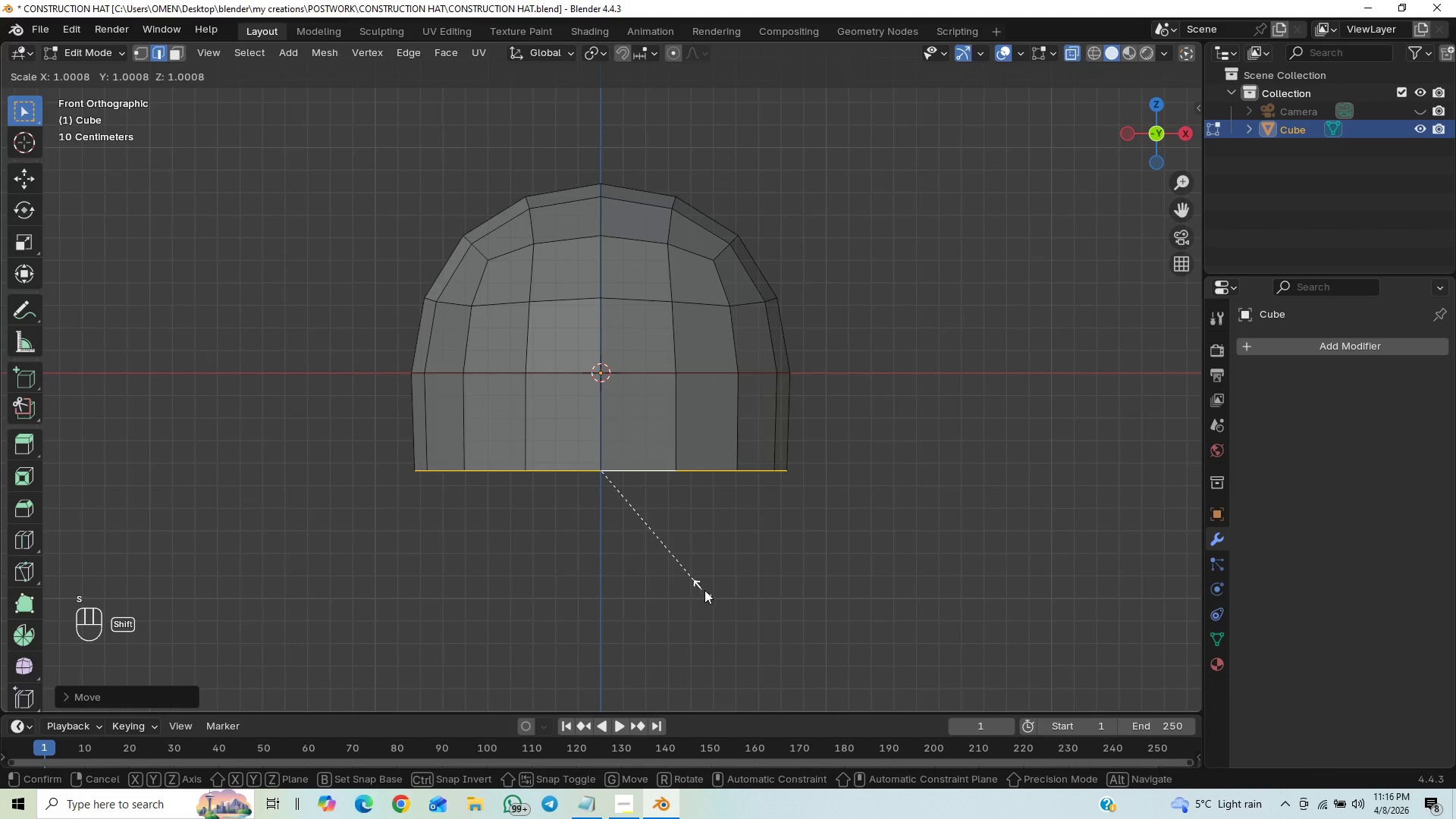 
key(Shift+ShiftLeft)
 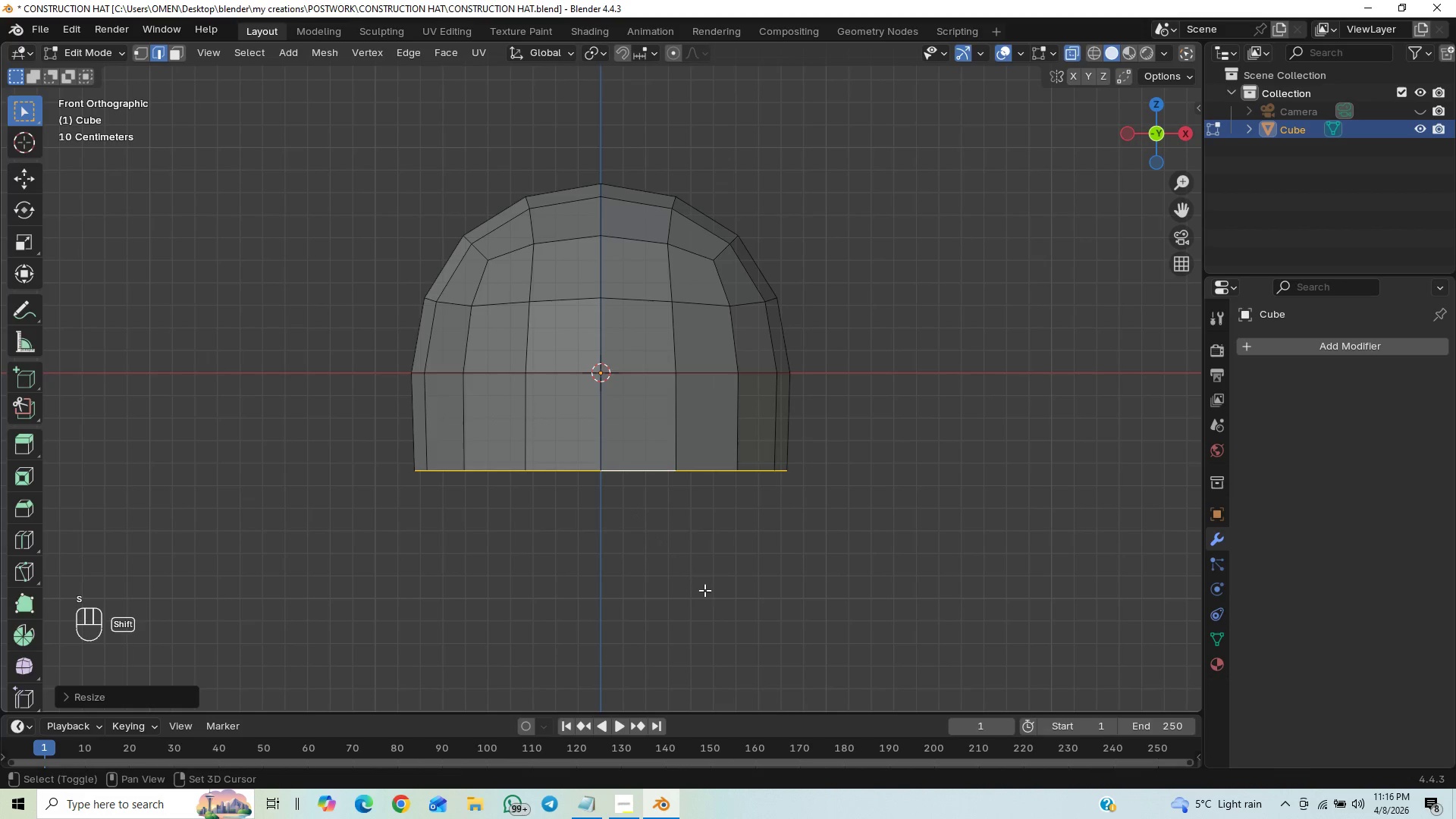 
key(Shift+ShiftLeft)
 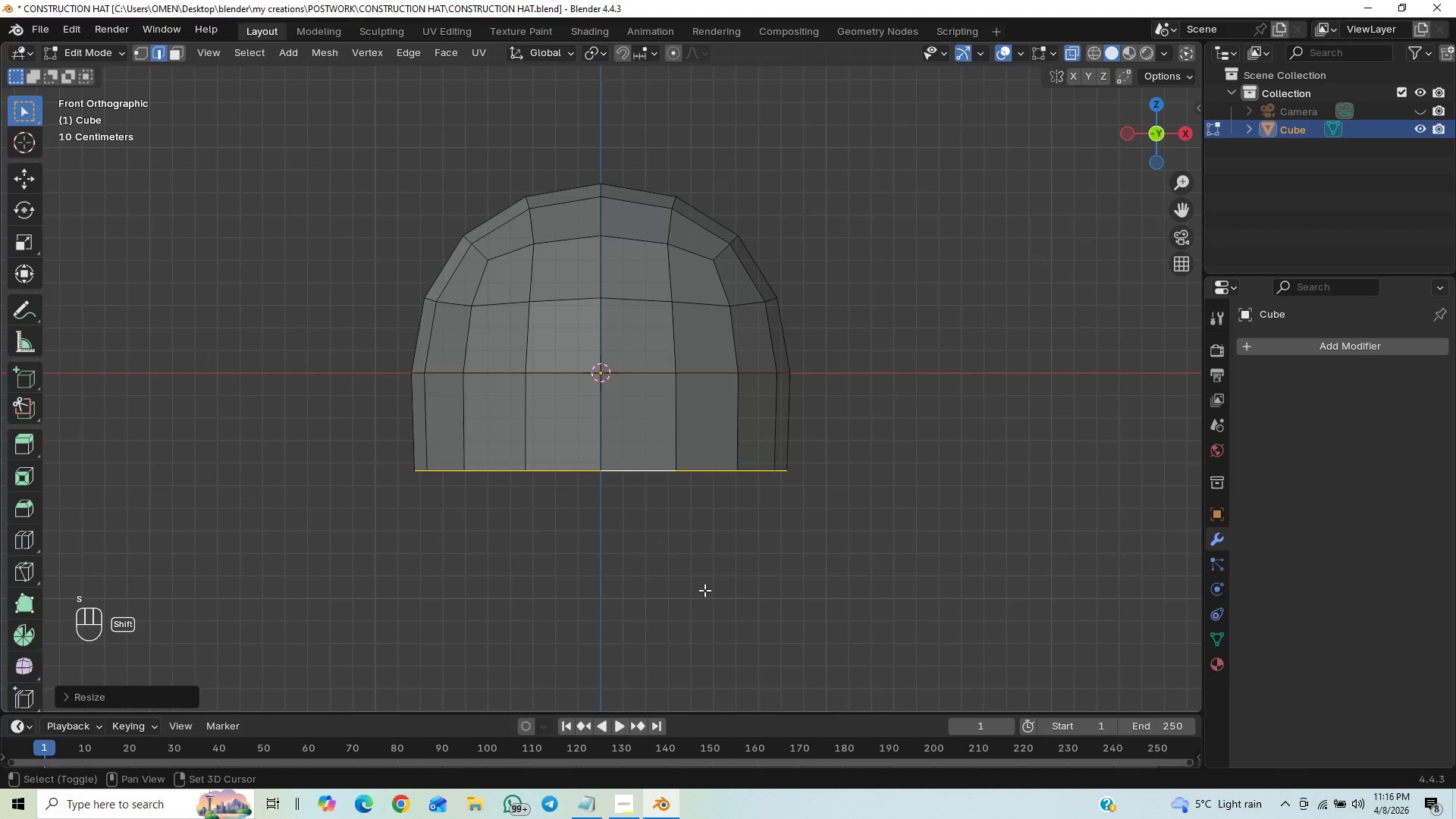 
key(Shift+ShiftLeft)
 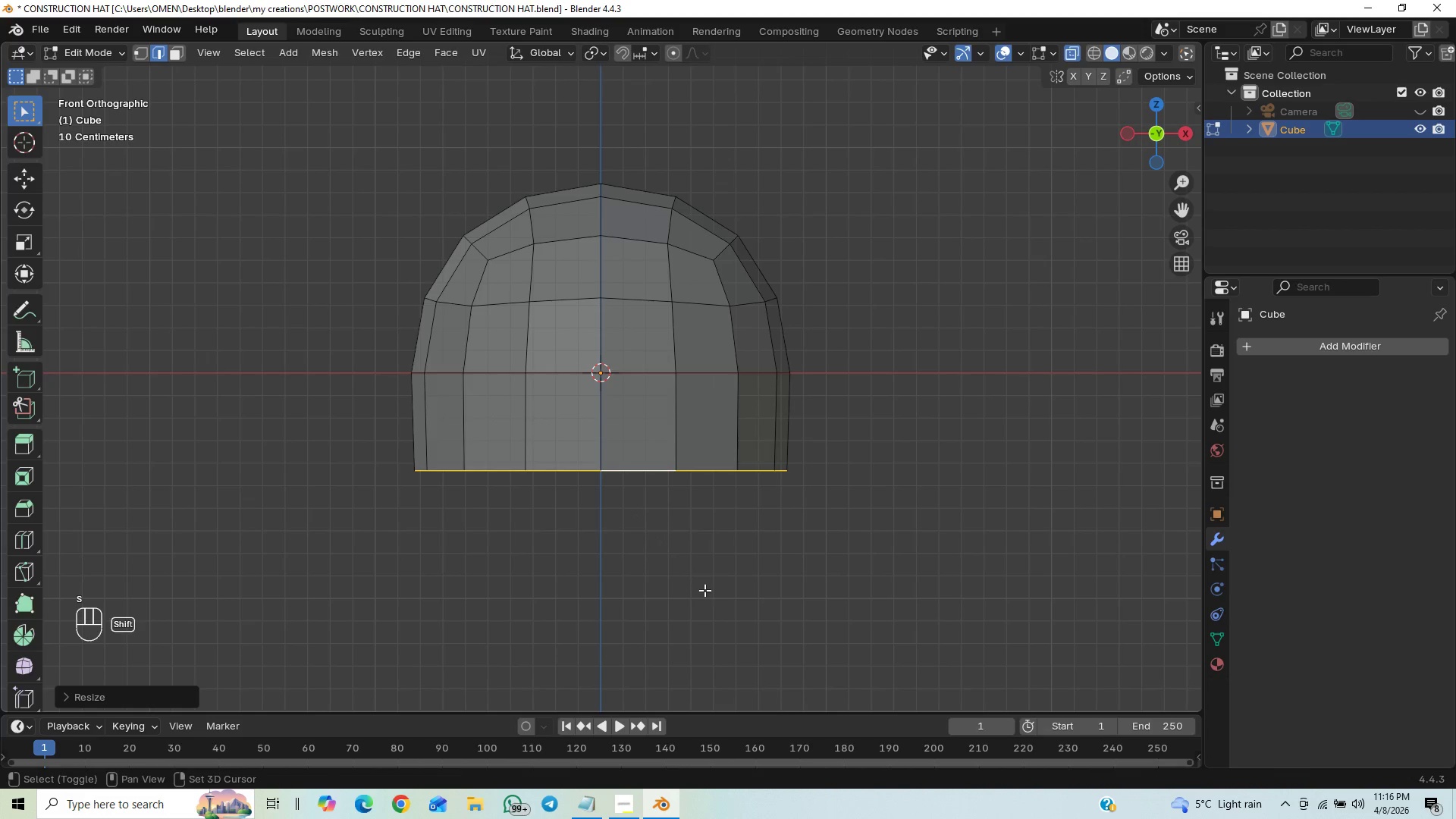 
left_click([704, 590])
 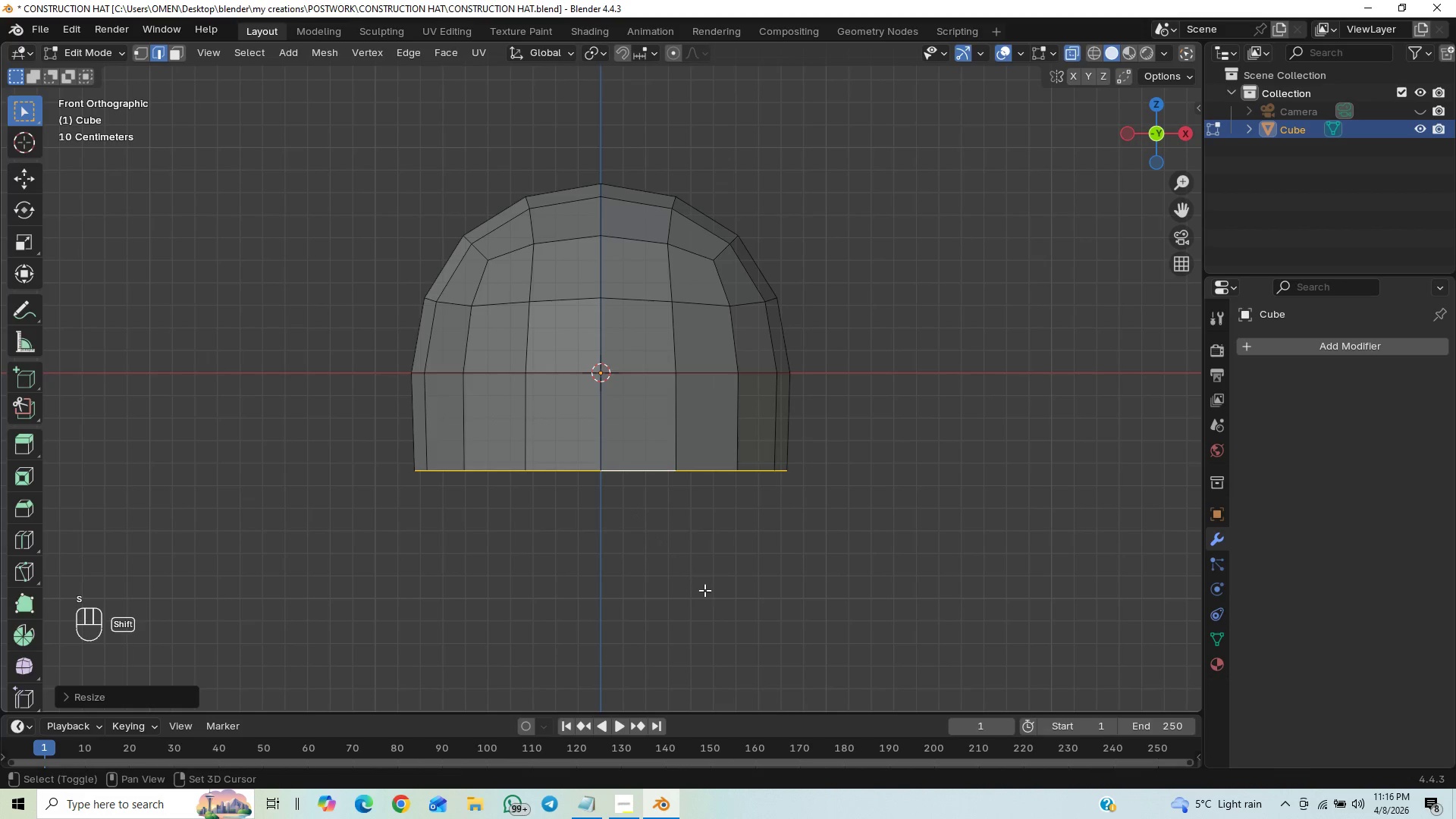 
type(GZ)
 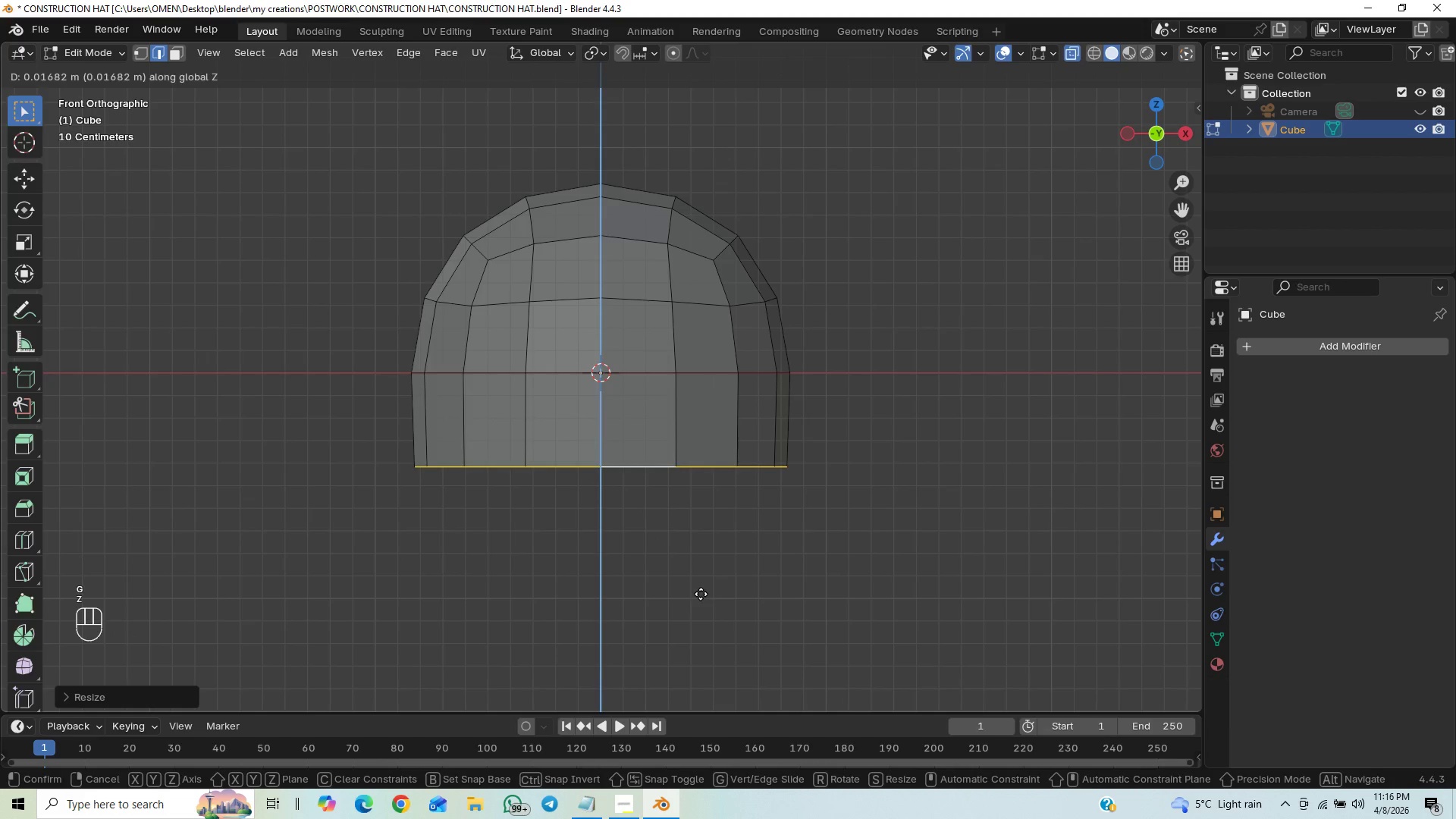 
left_click([701, 594])
 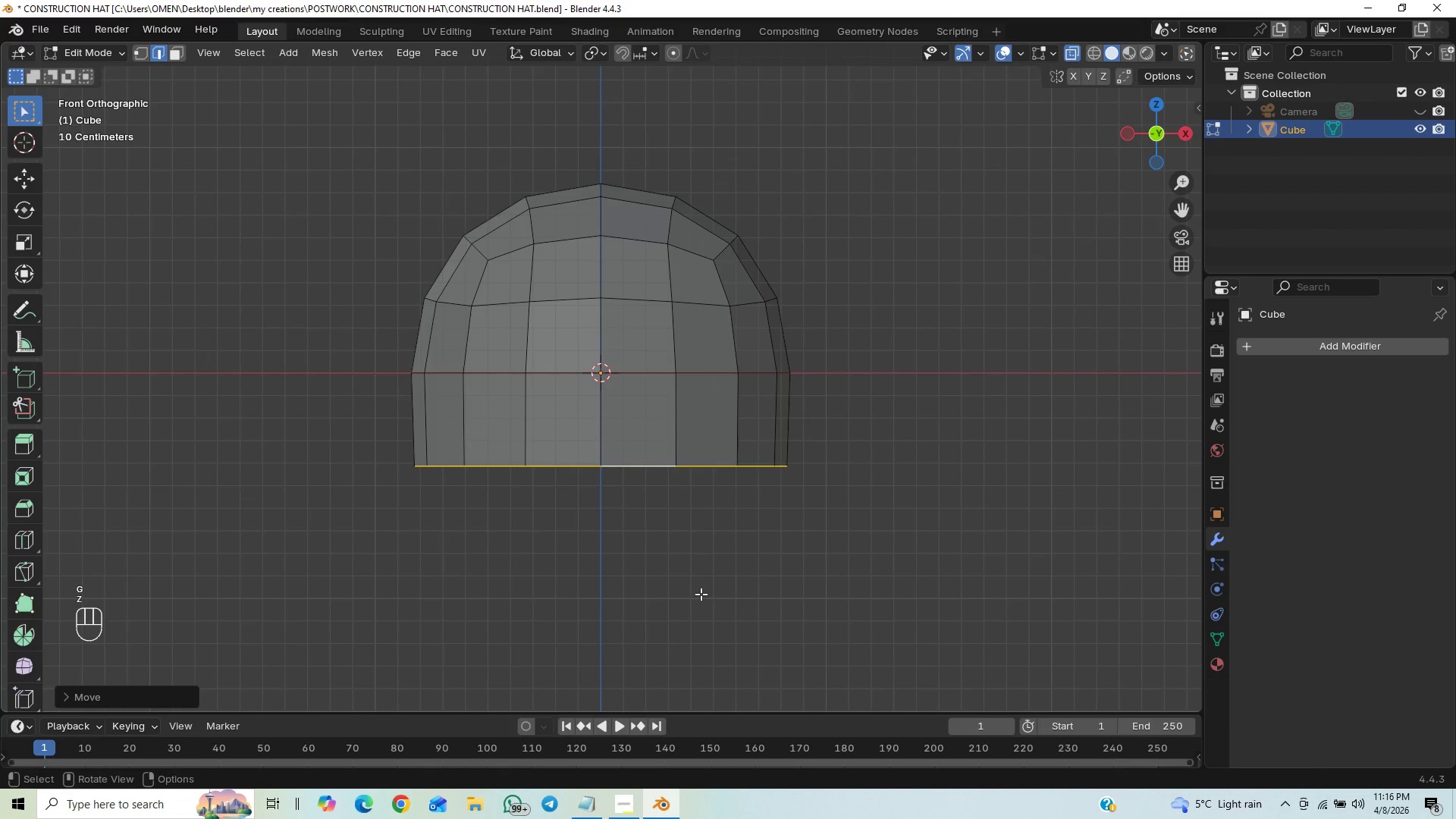 
key(Control+R)
 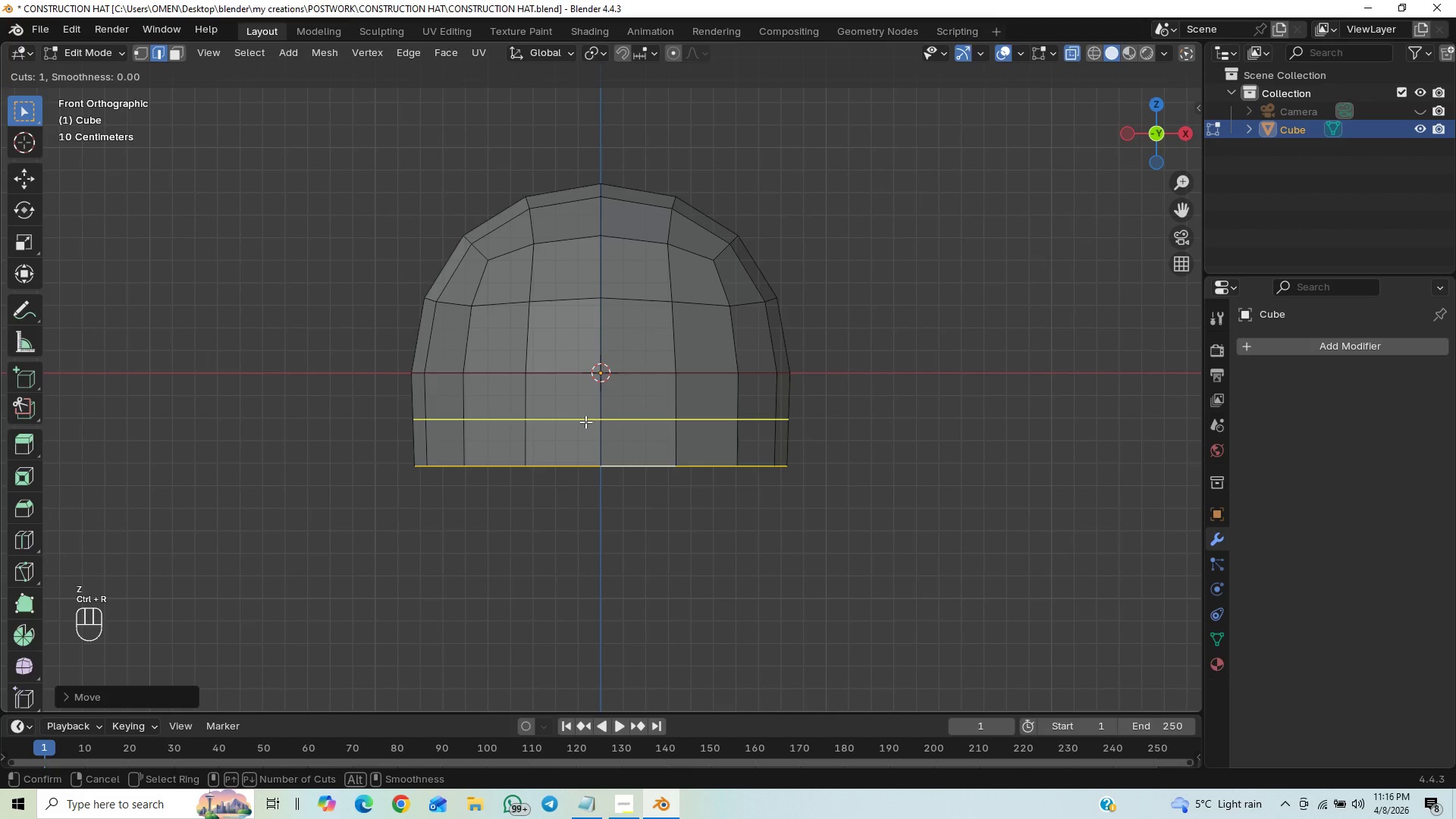 
left_click_drag(start_coordinate=[578, 422], to_coordinate=[581, 406])
 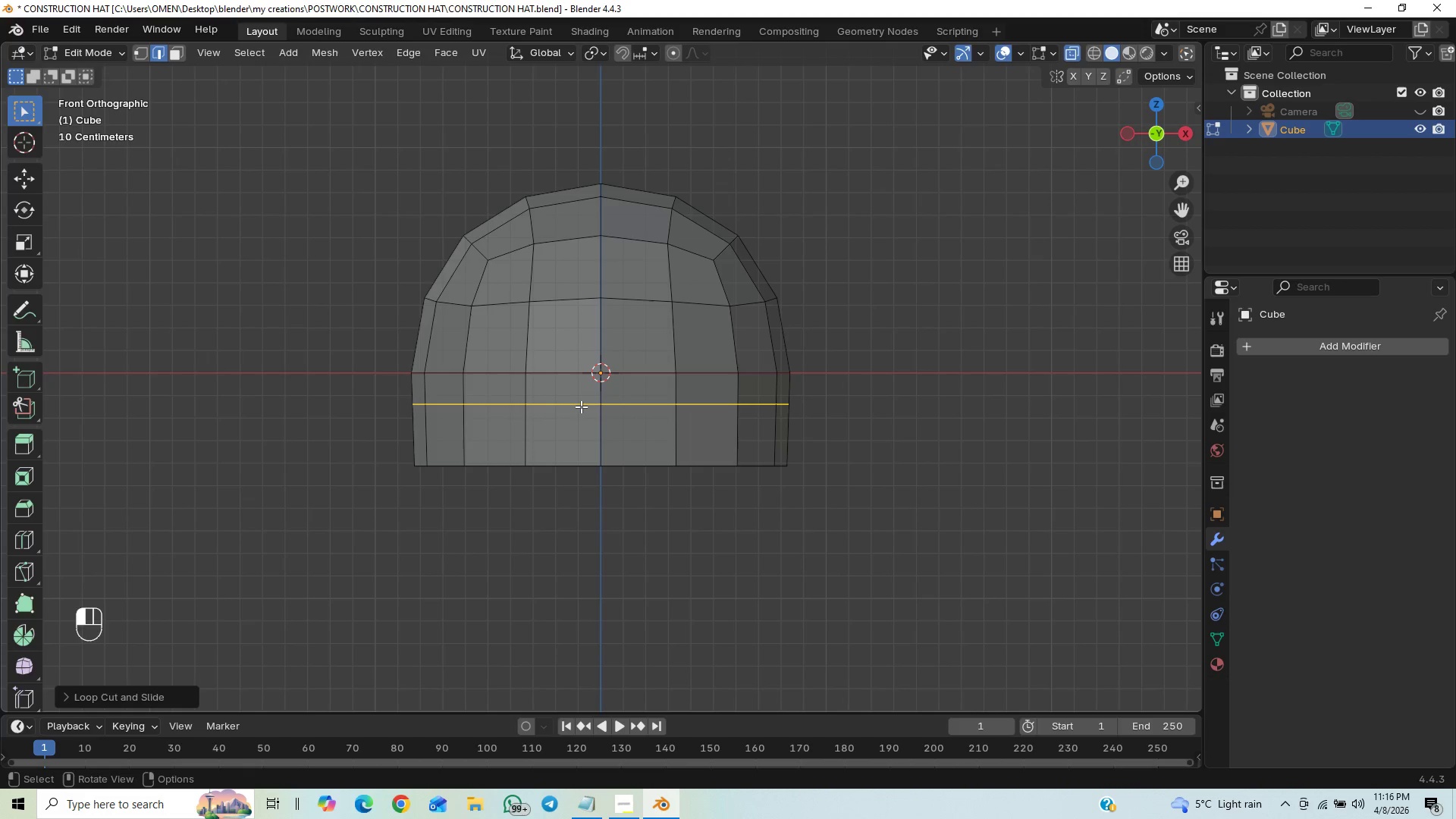 
left_click([581, 406])
 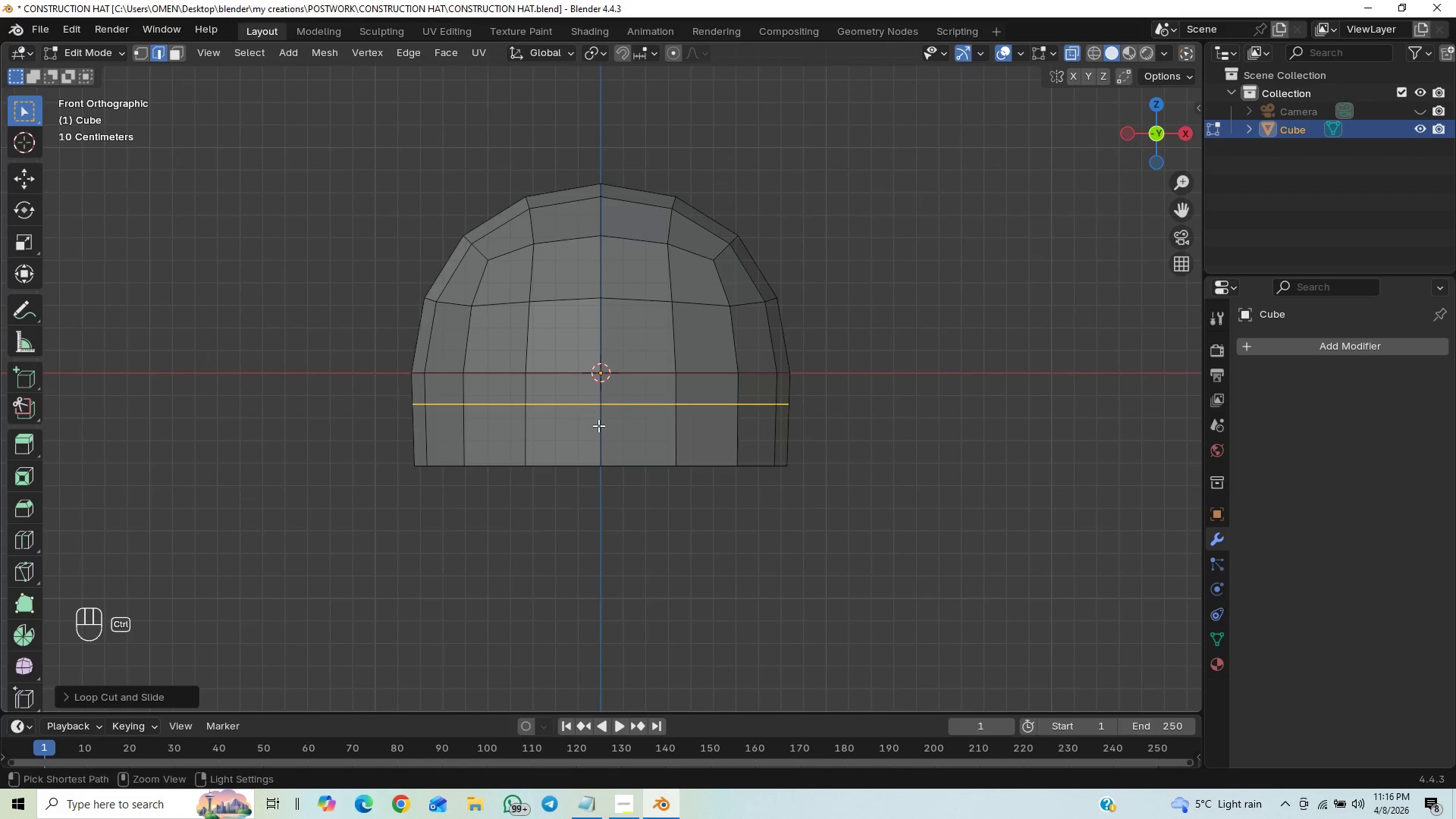 
key(Control+S)
 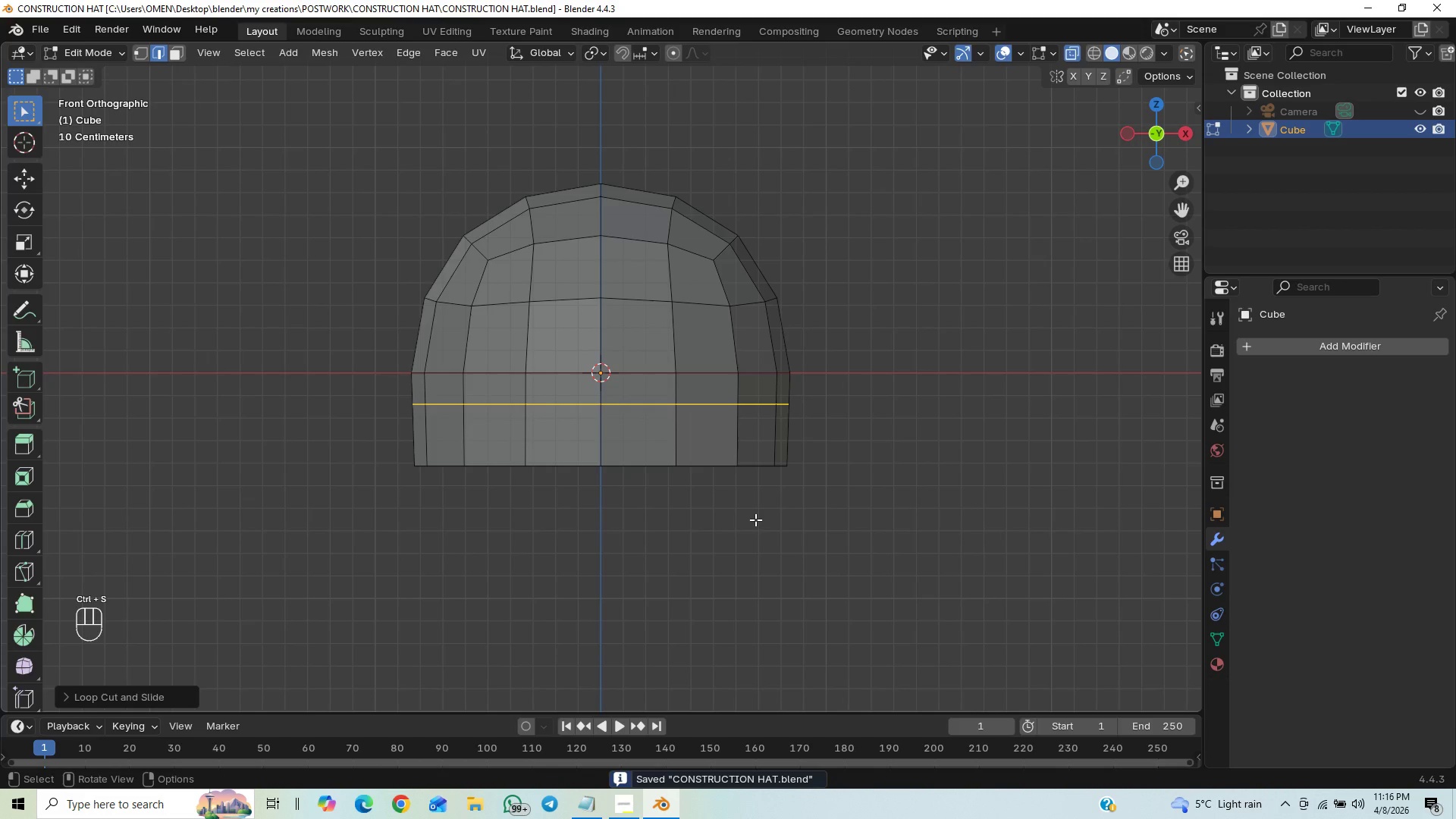 
key(PageDown)
 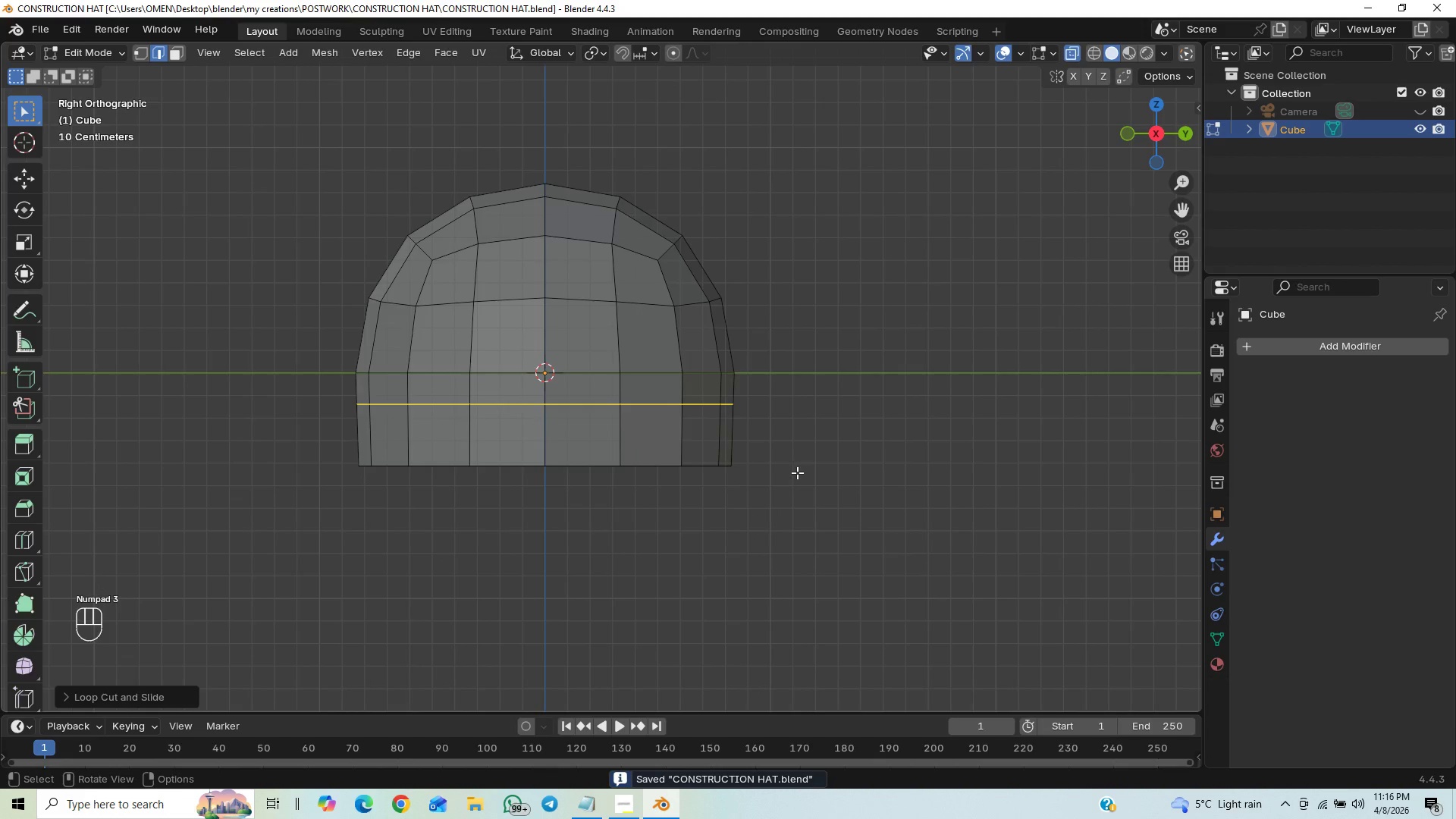 
key(Tab)
 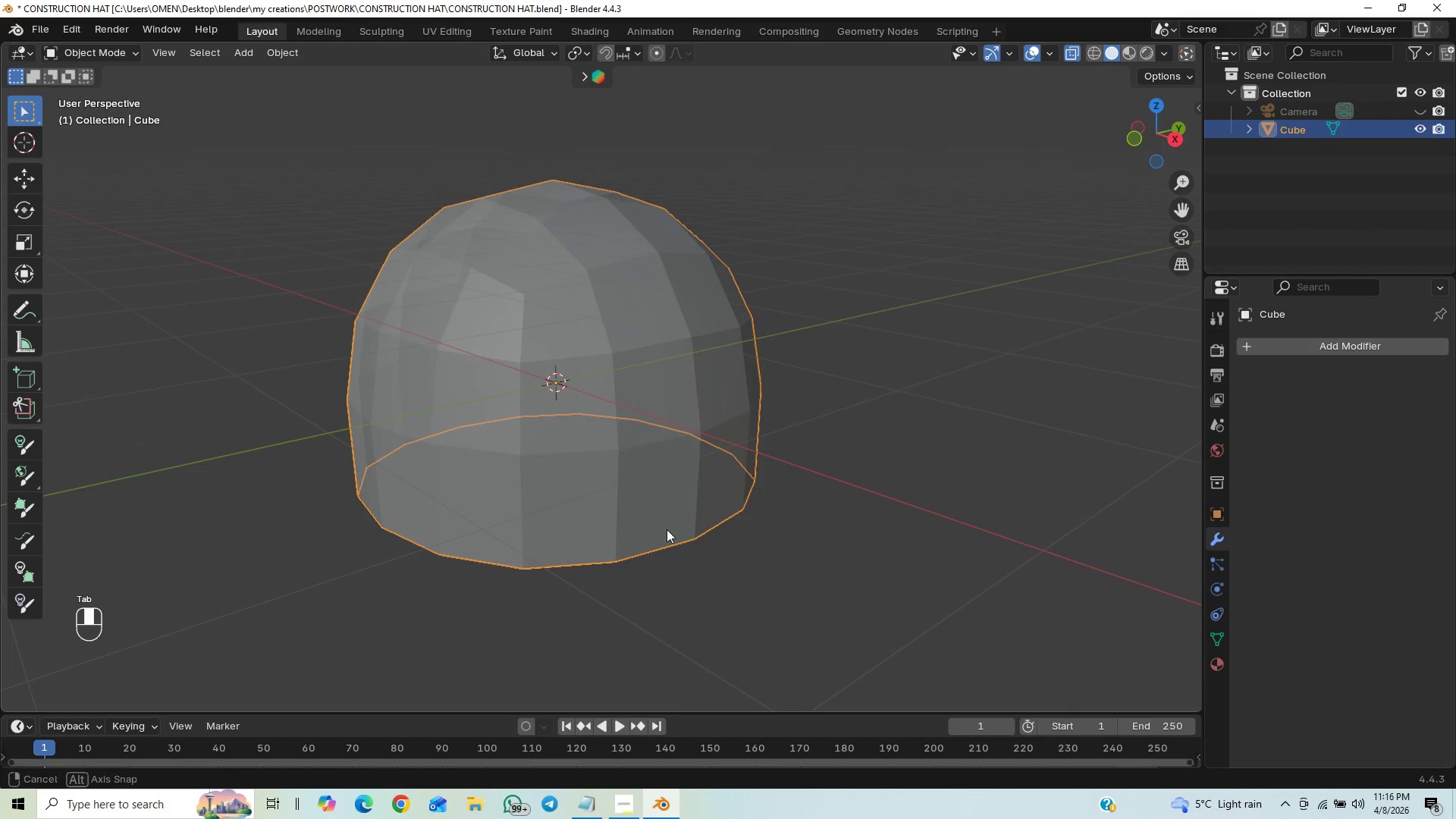 
scroll: coordinate [704, 482], scroll_direction: up, amount: 1.0
 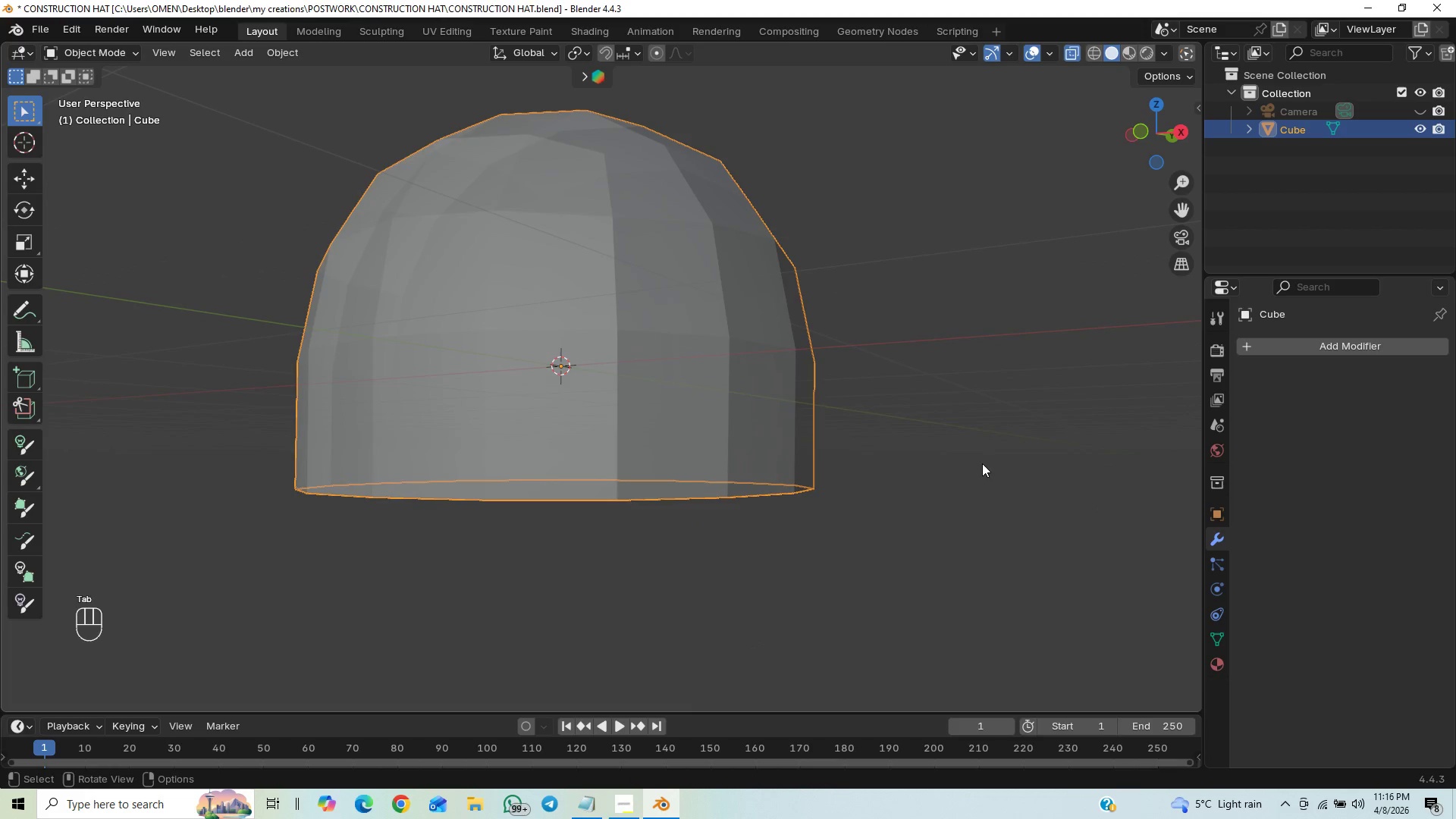 
hold_key(key=ControlLeft, duration=0.55)
 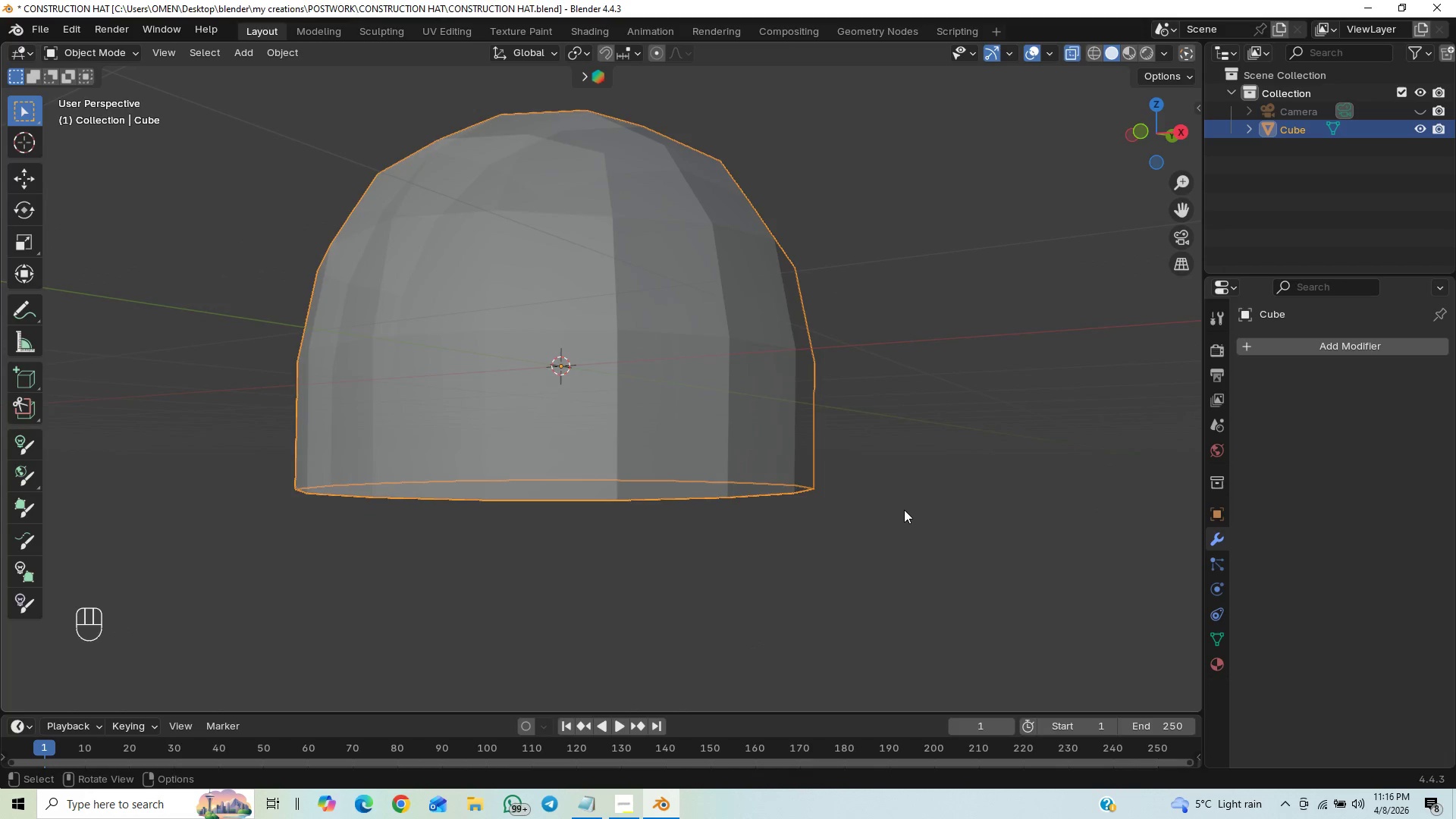 
key(End)
 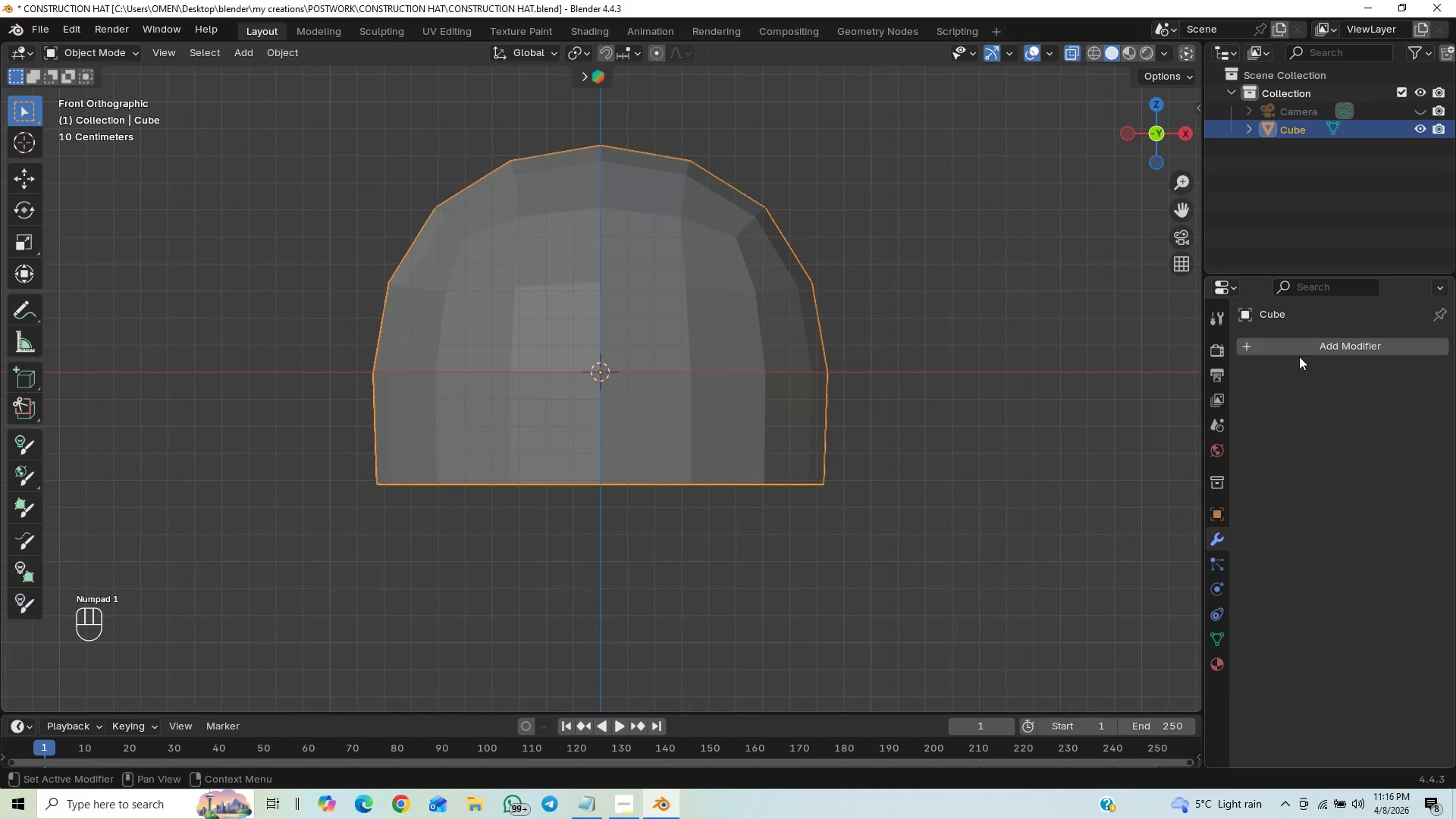 
left_click([1302, 347])
 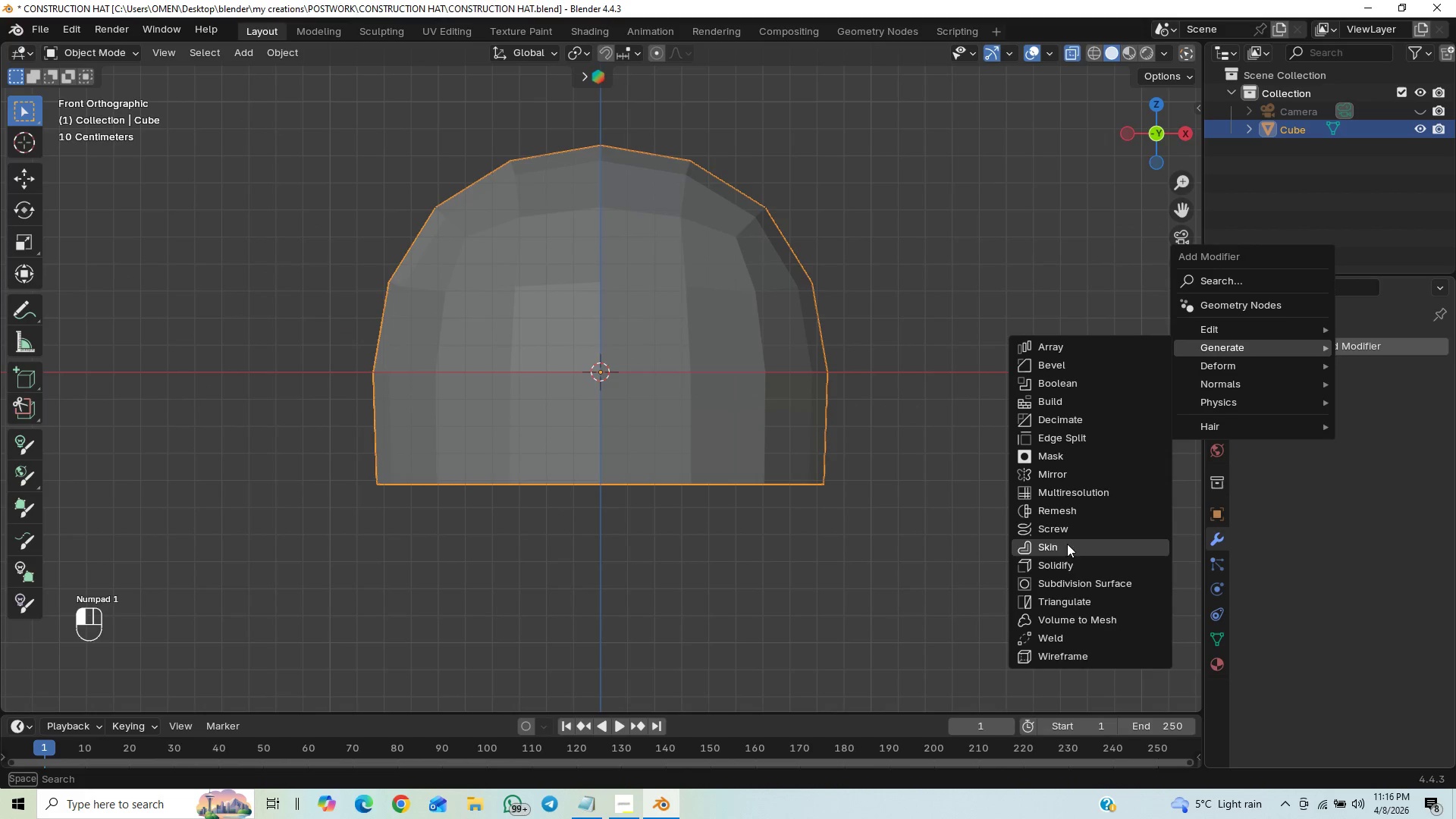 
left_click([1058, 566])
 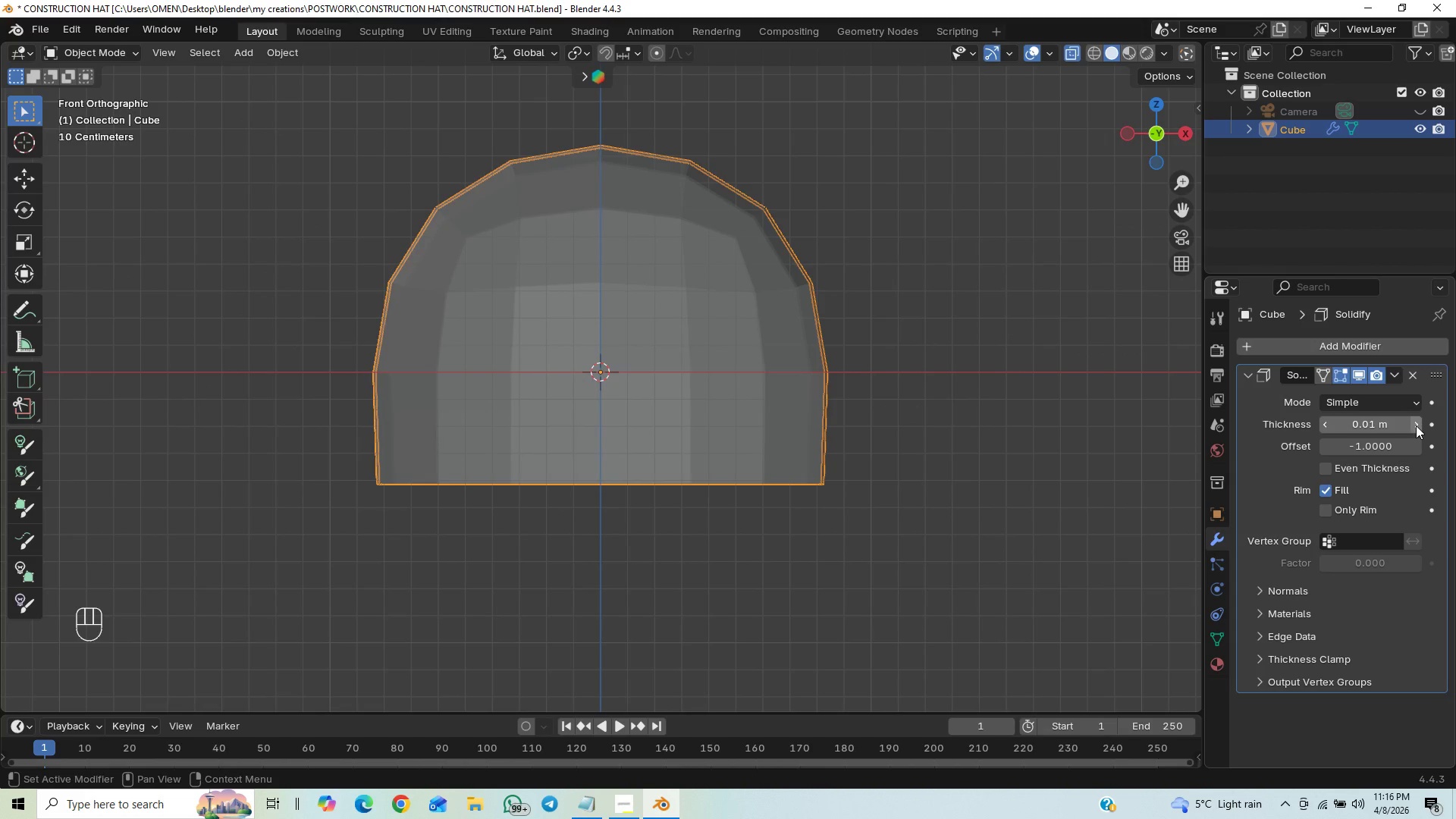 
left_click([1413, 428])
 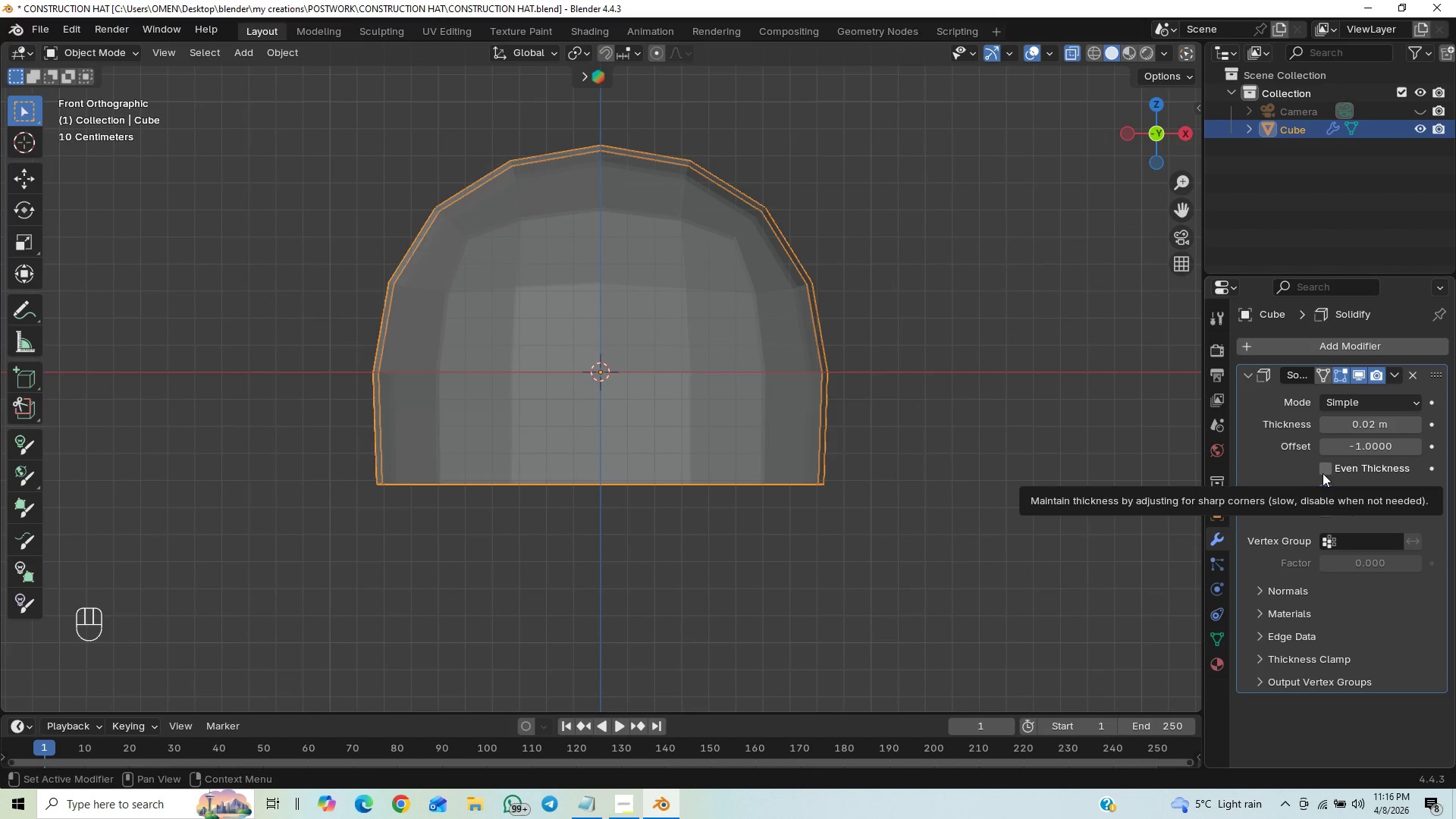 
left_click([1323, 473])
 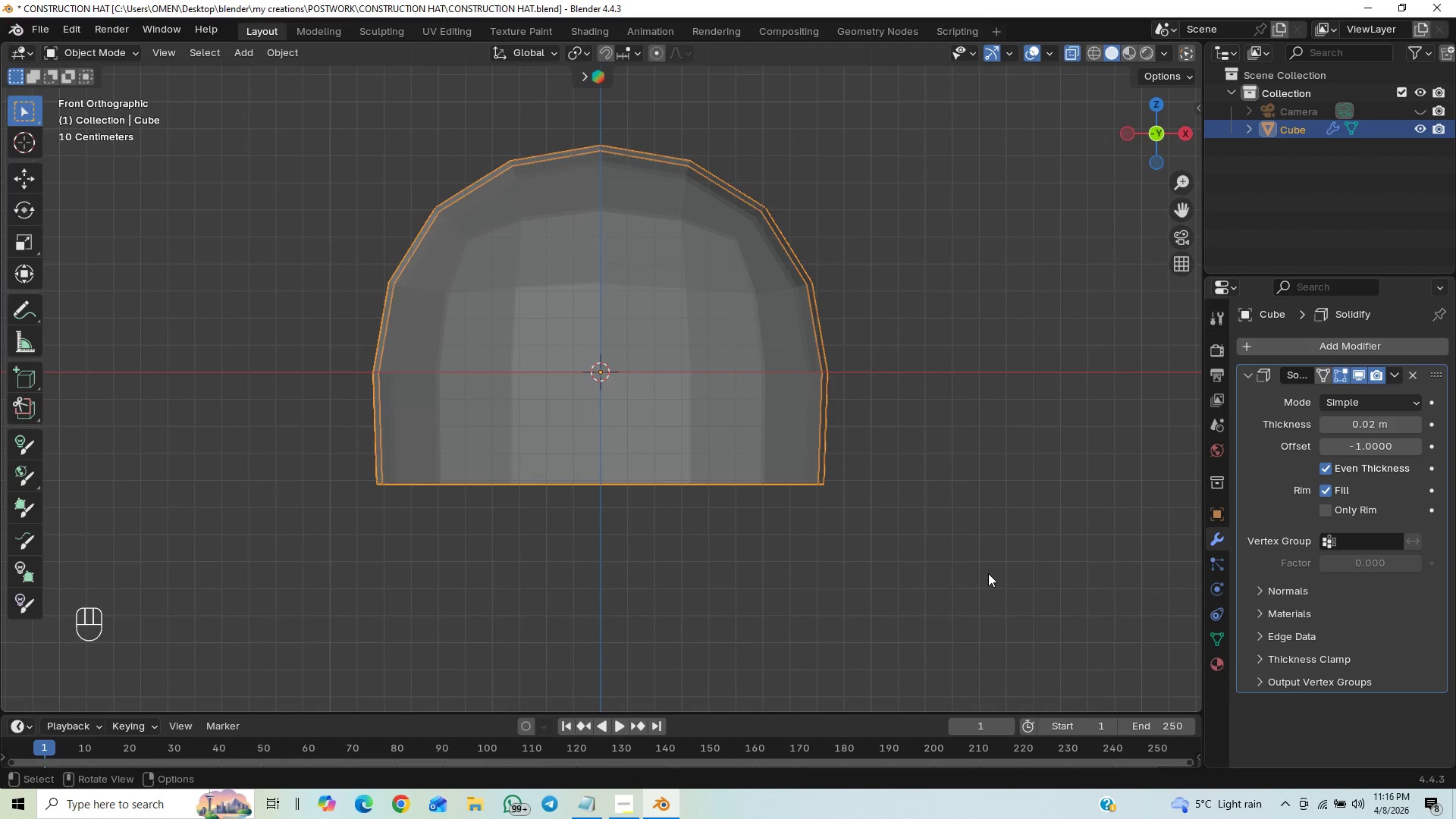 
key(Tab)
 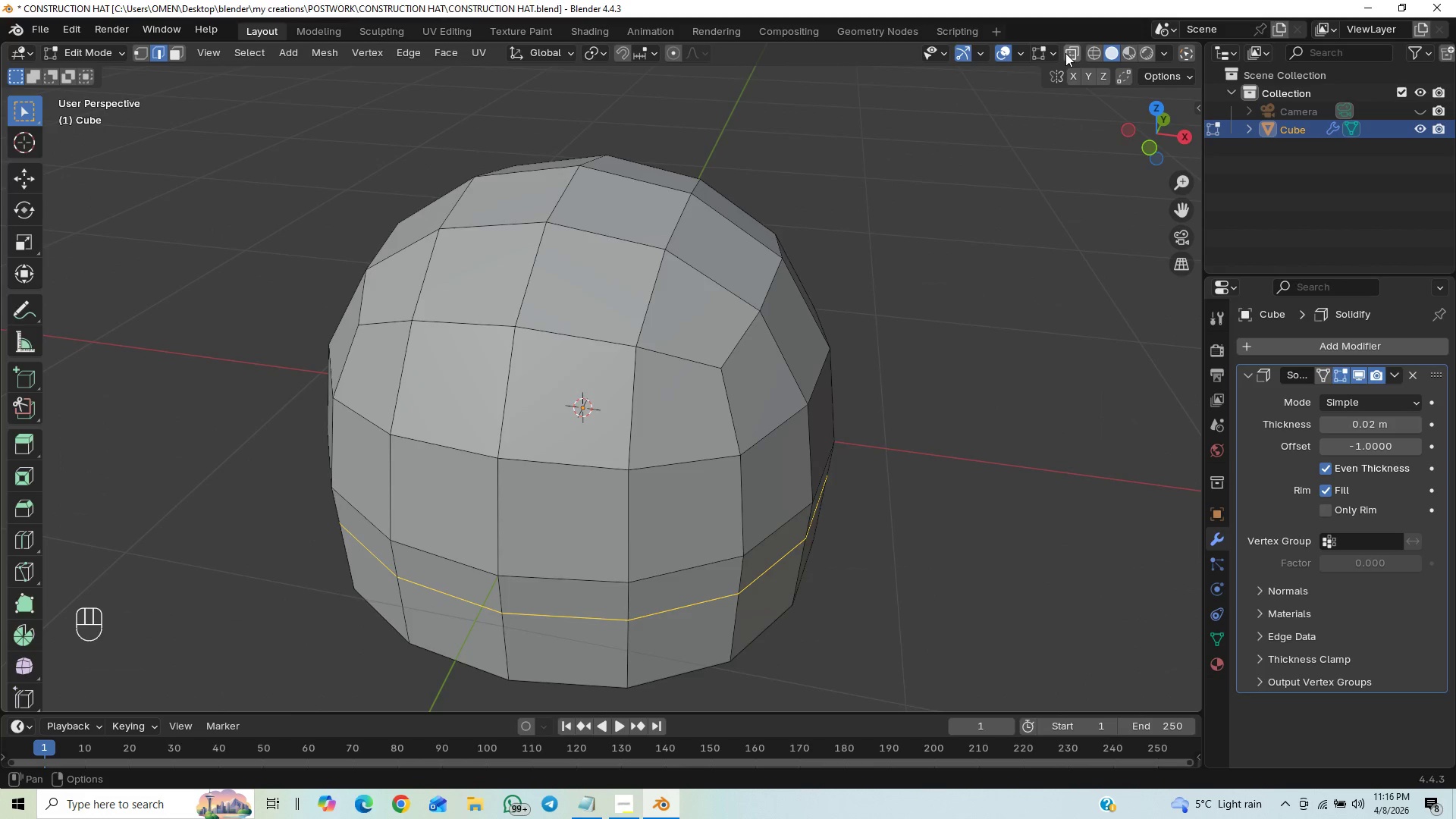 
key(End)
 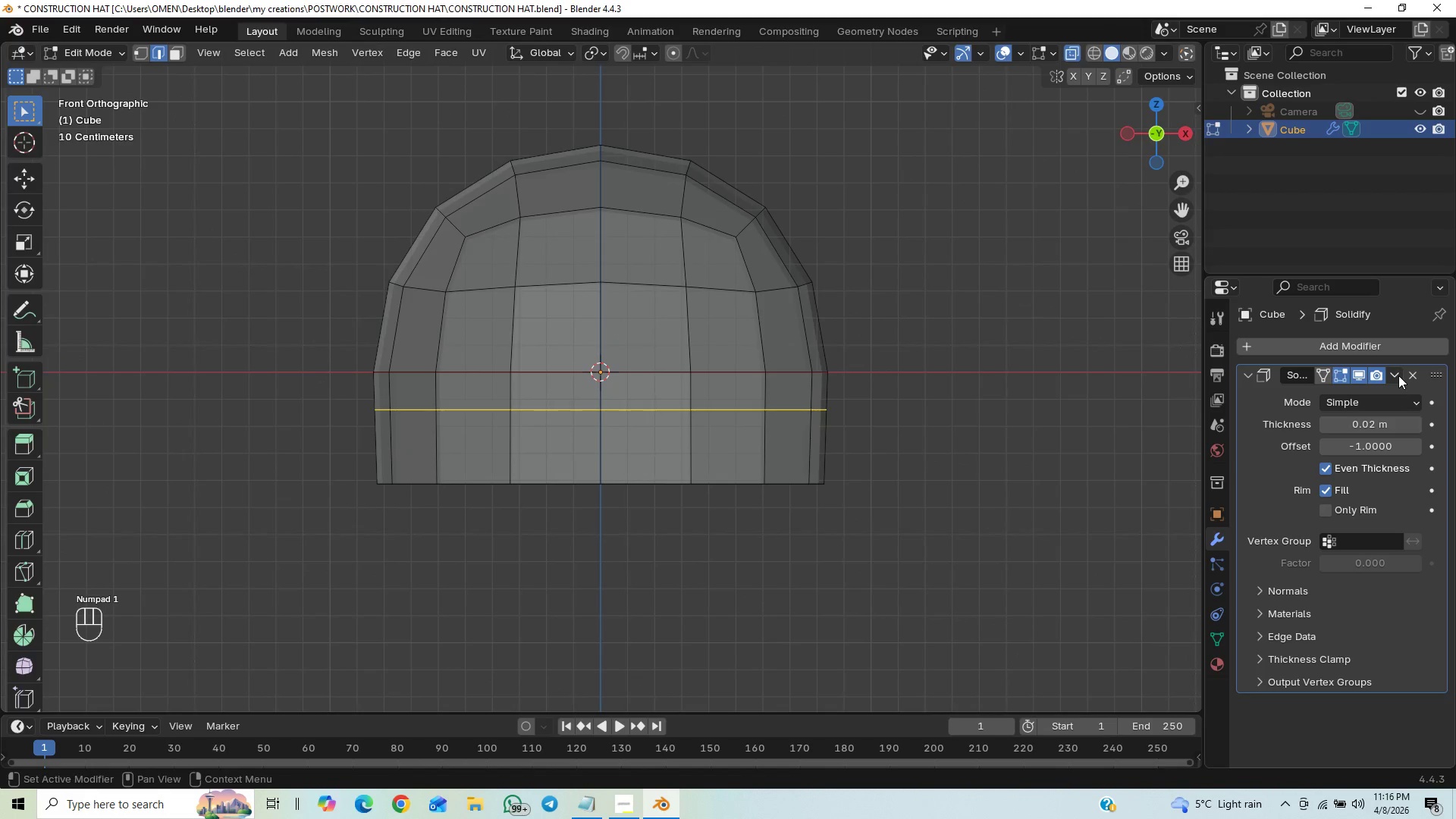 
left_click([1398, 375])
 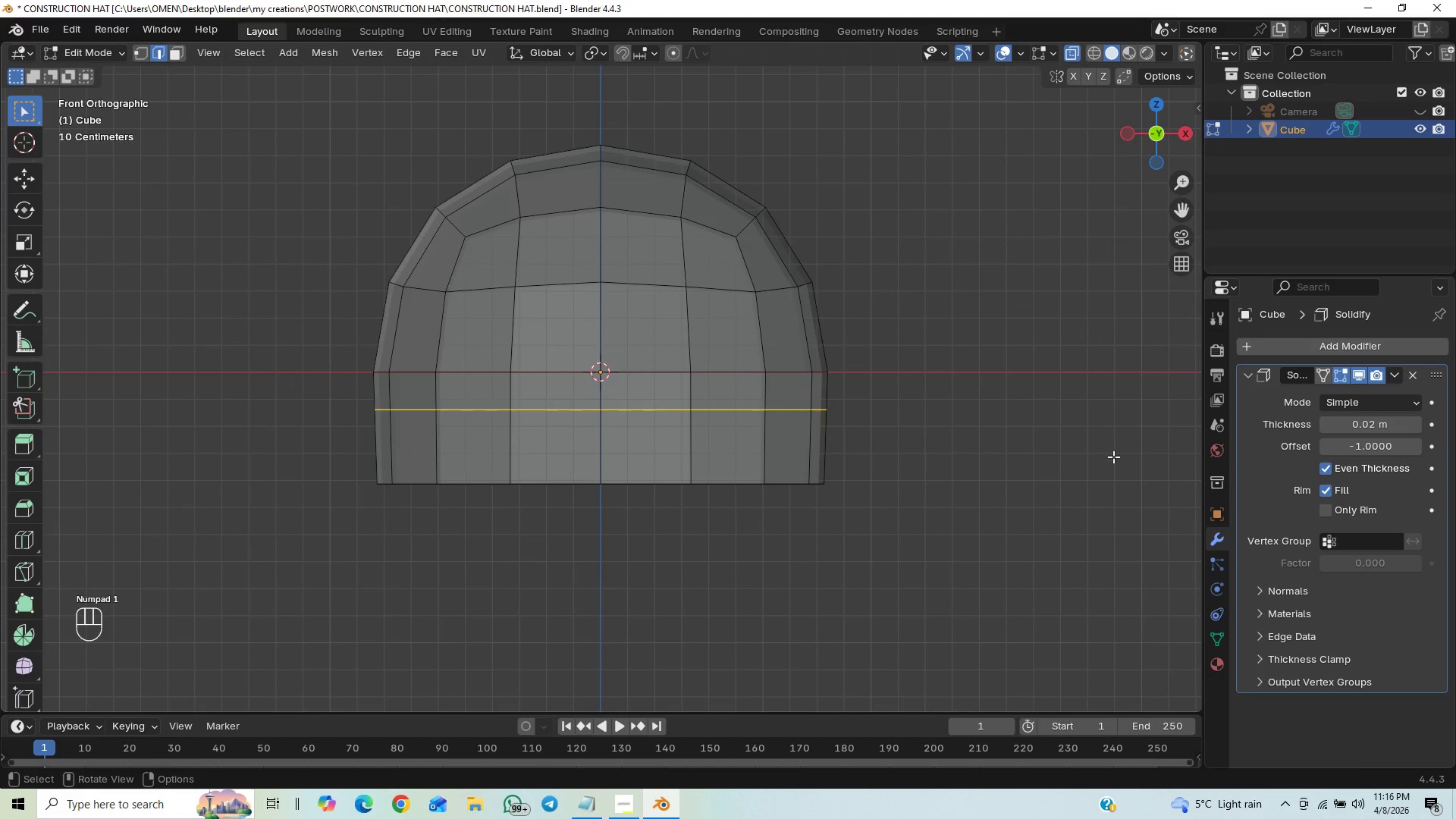 
key(Tab)
 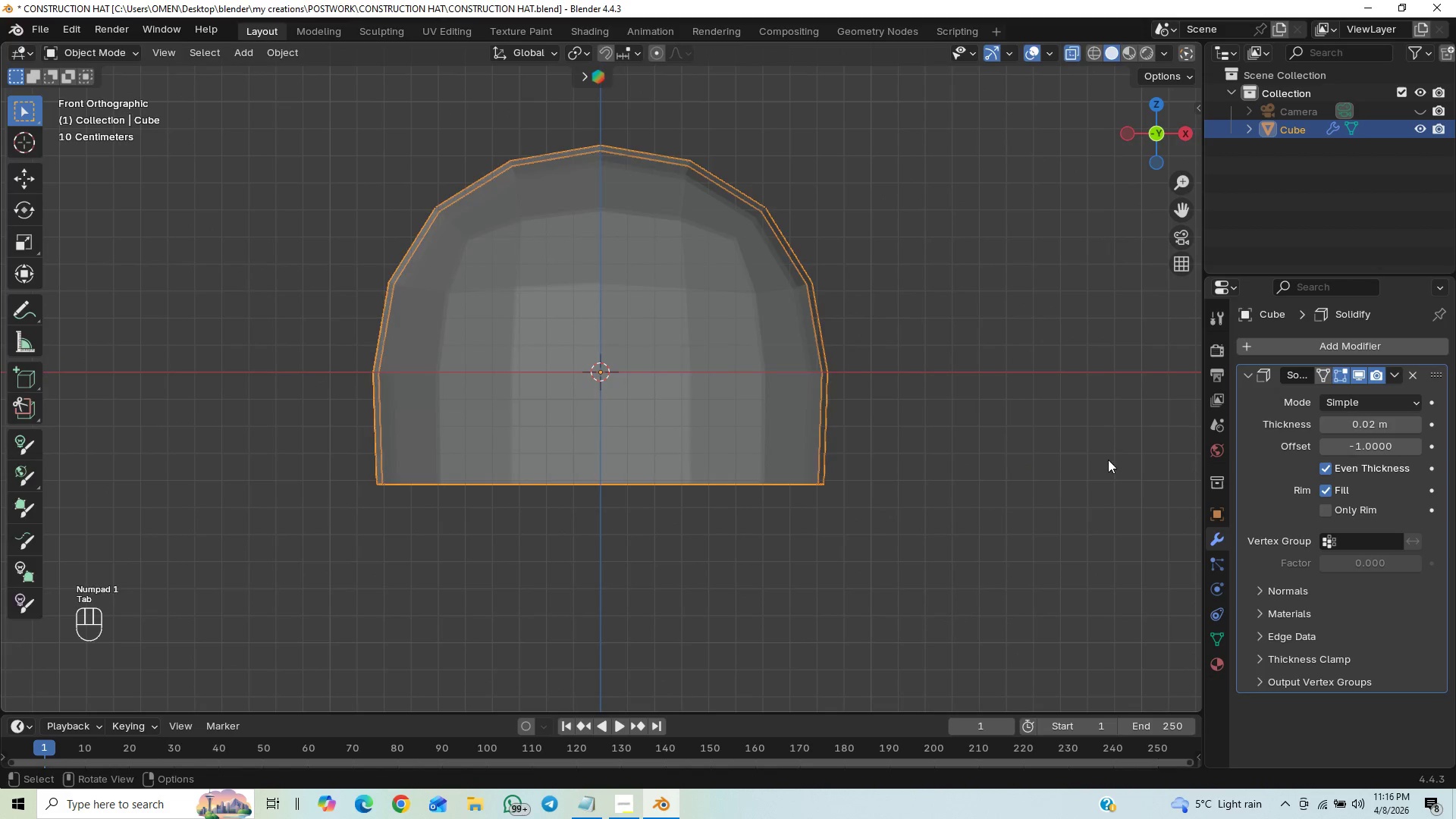 
key(Tab)
 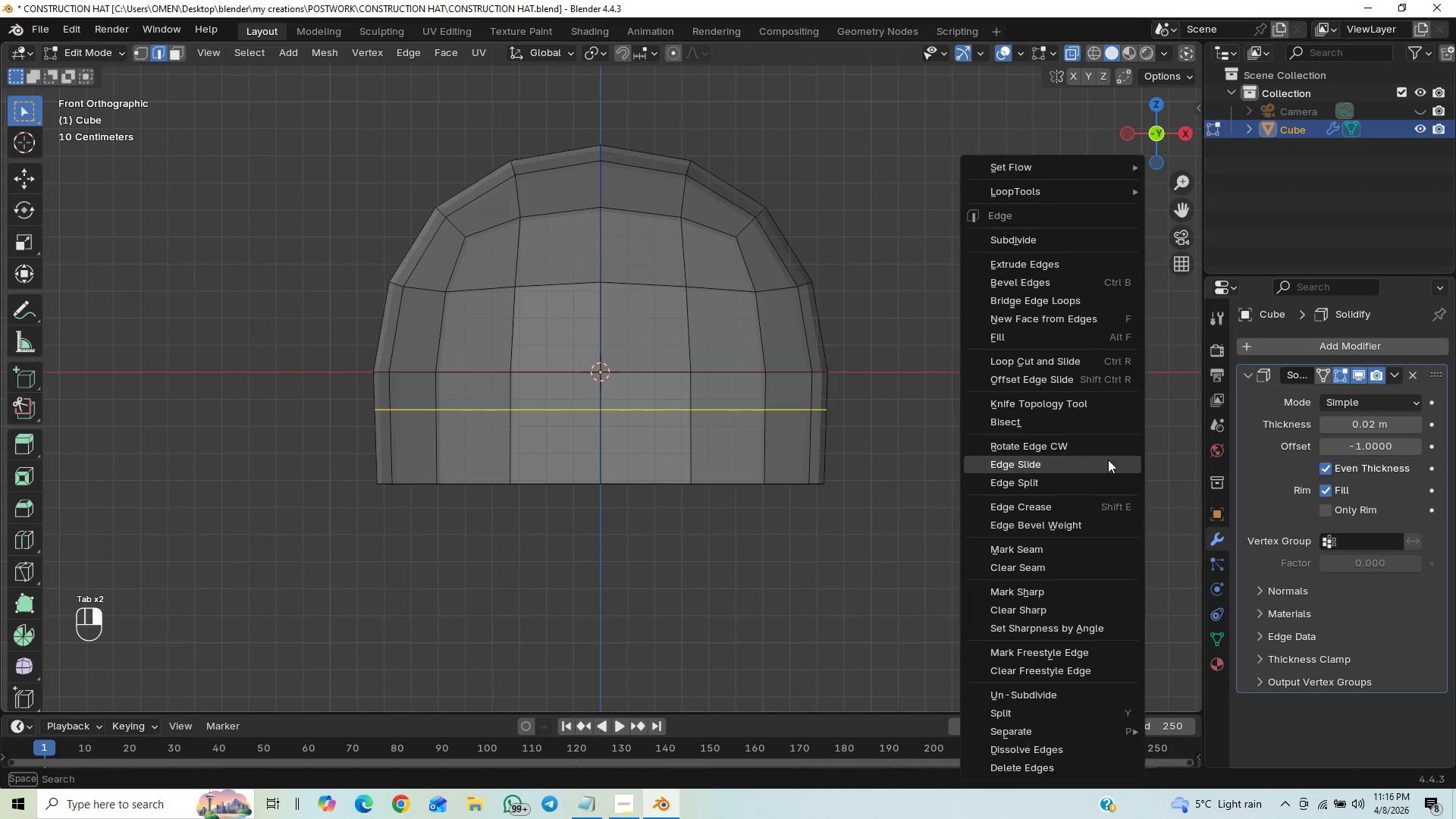 
right_click([1108, 460])
 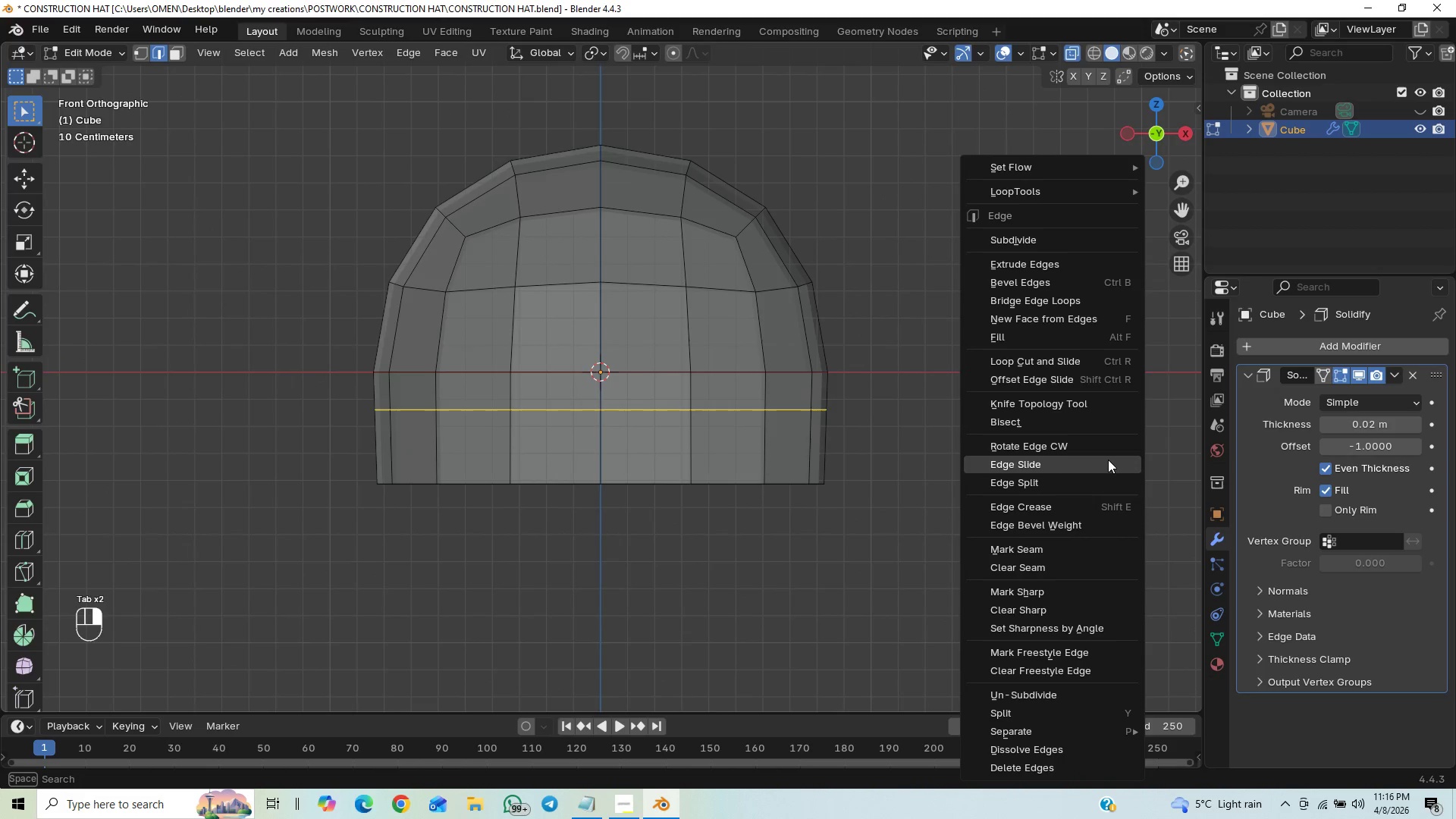 
key(Tab)
 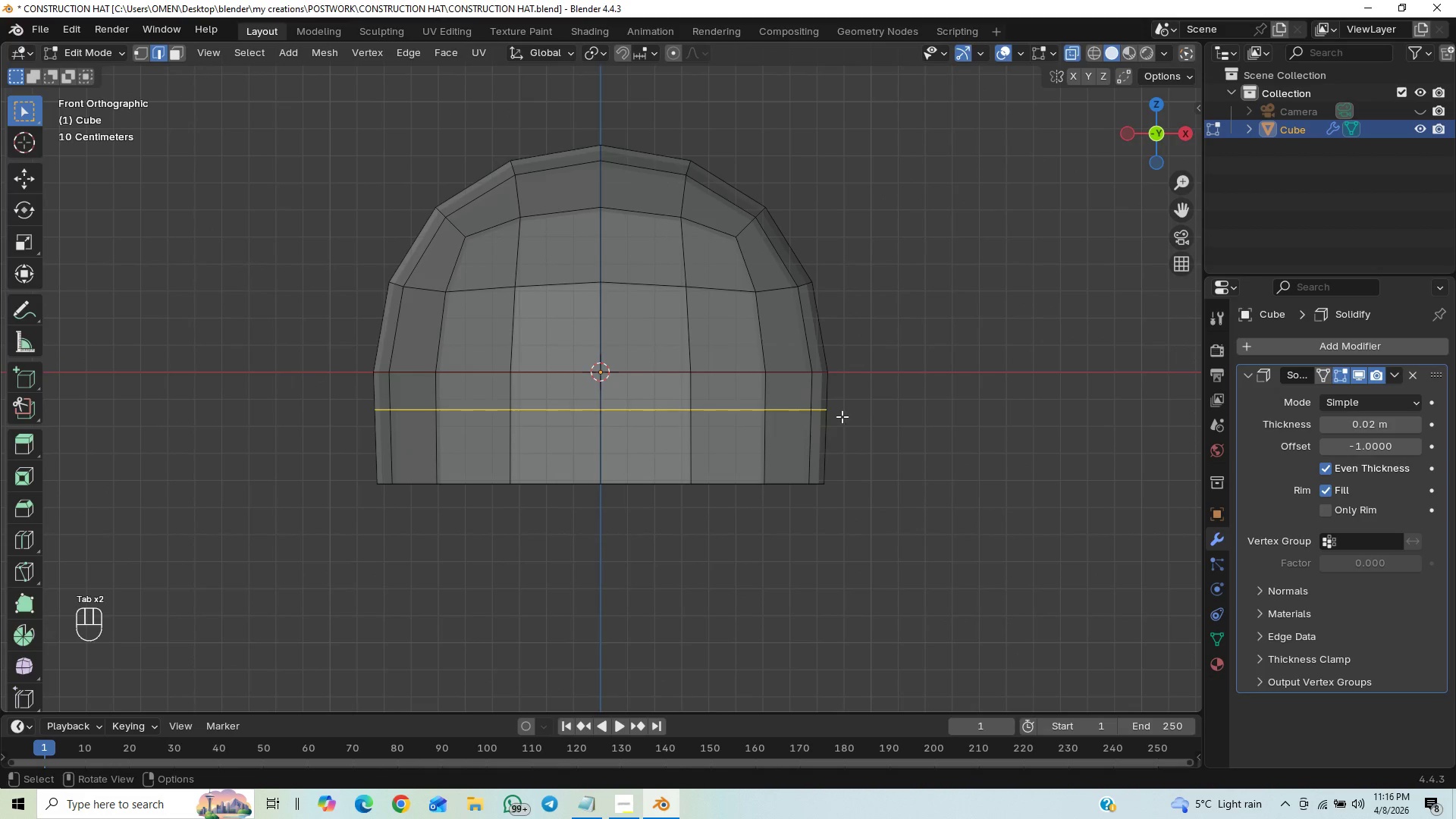 
key(Tab)
 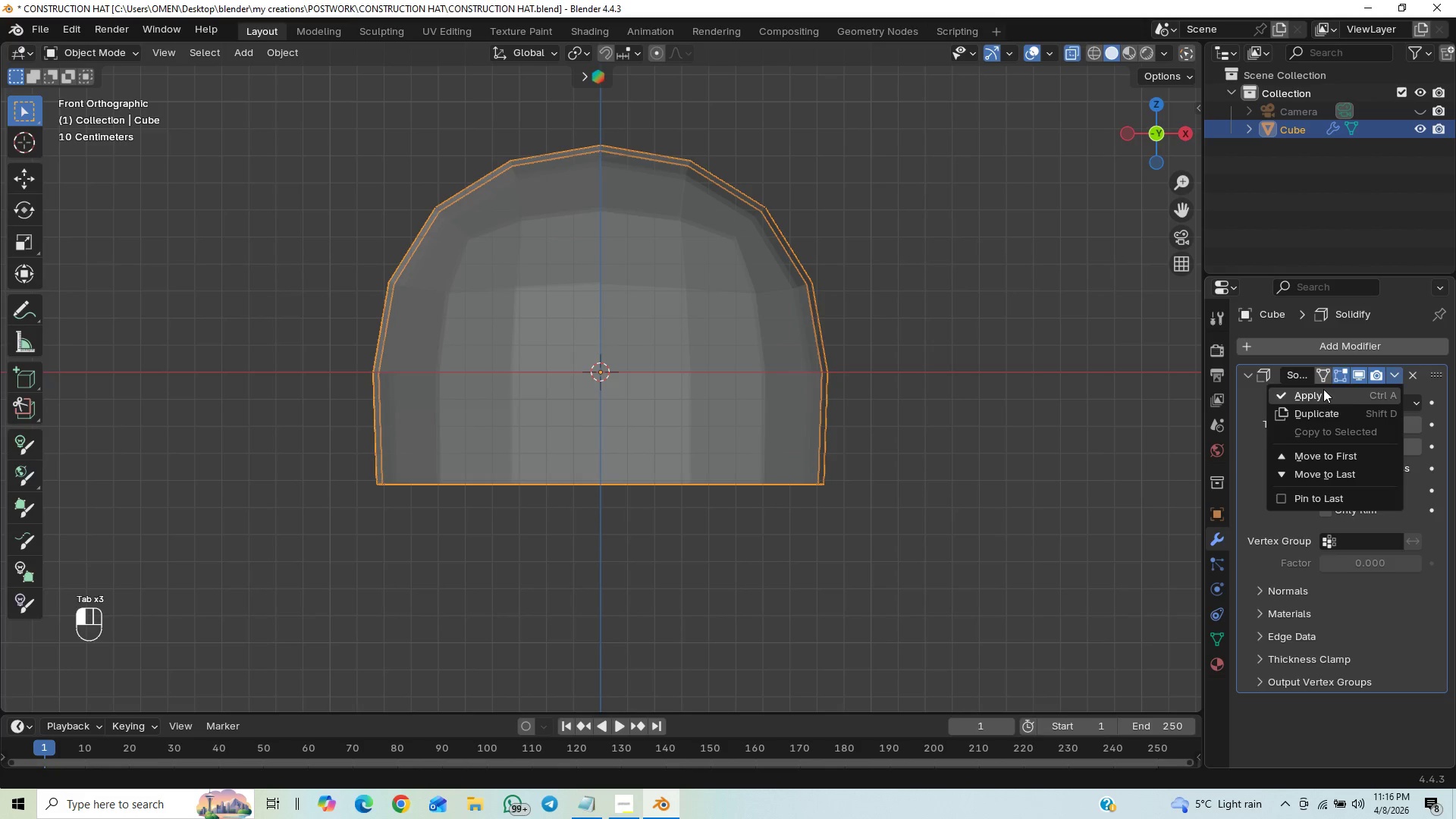 
key(Tab)
 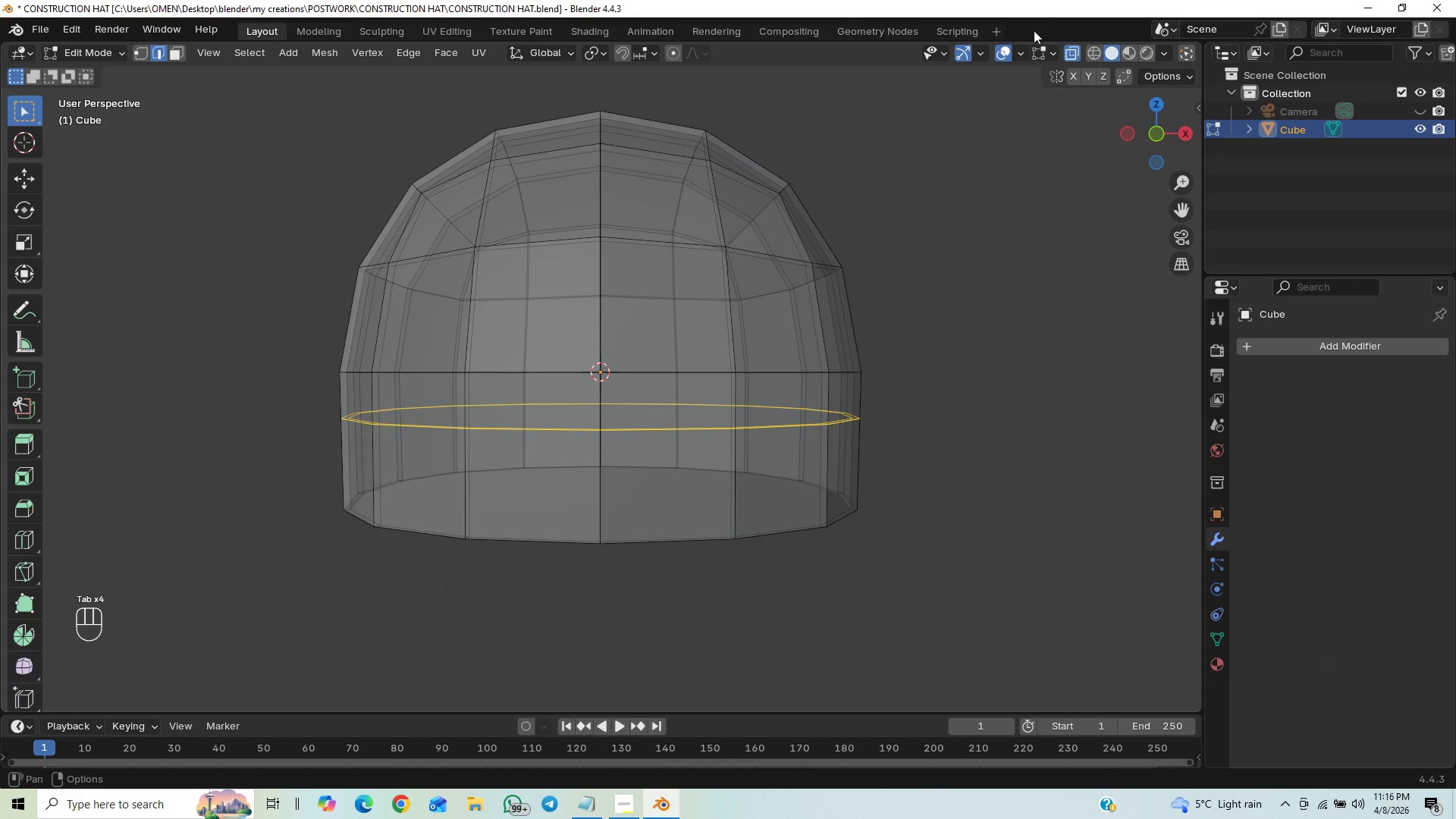 
left_click([1069, 58])
 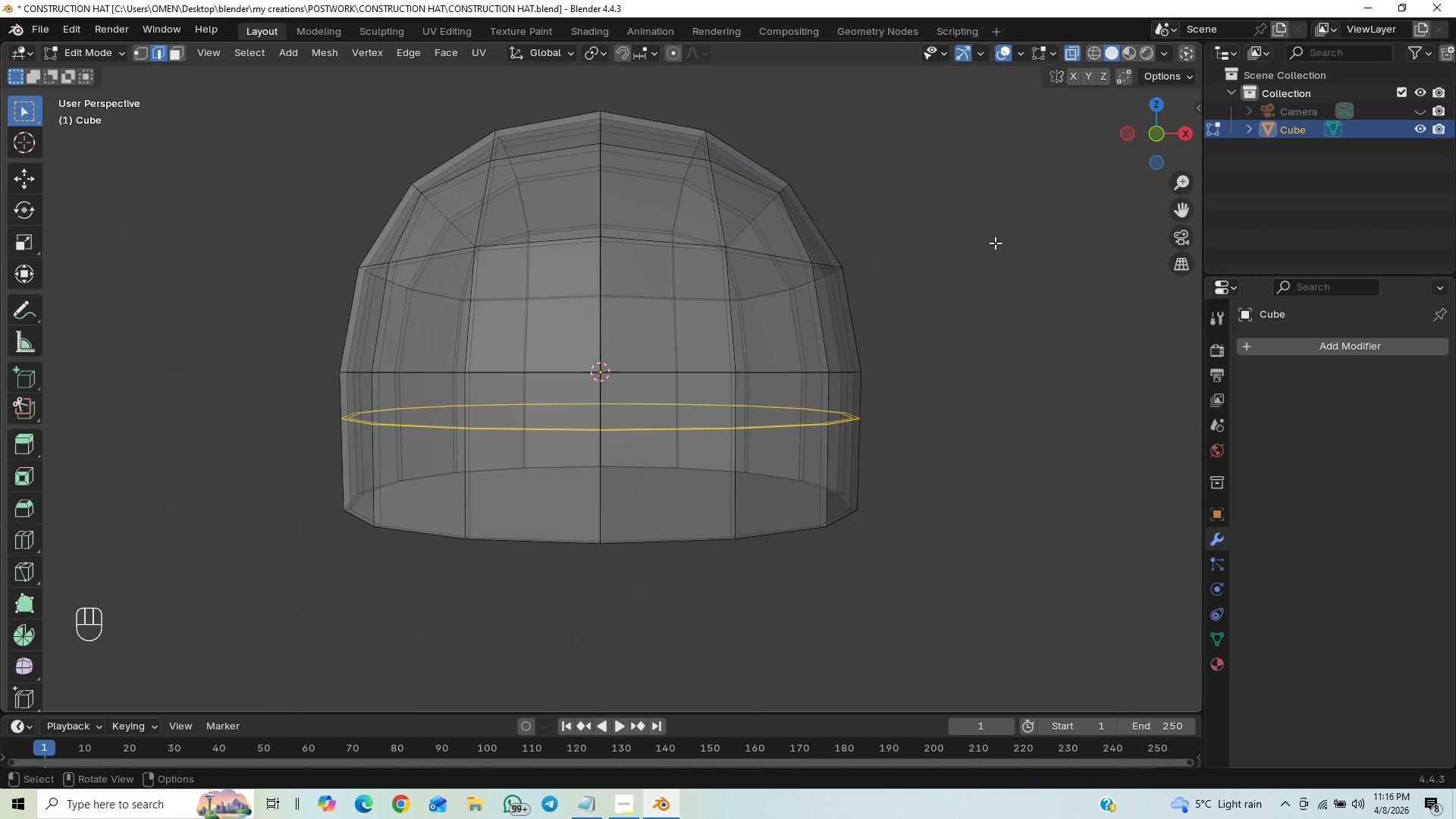 
key(End)
 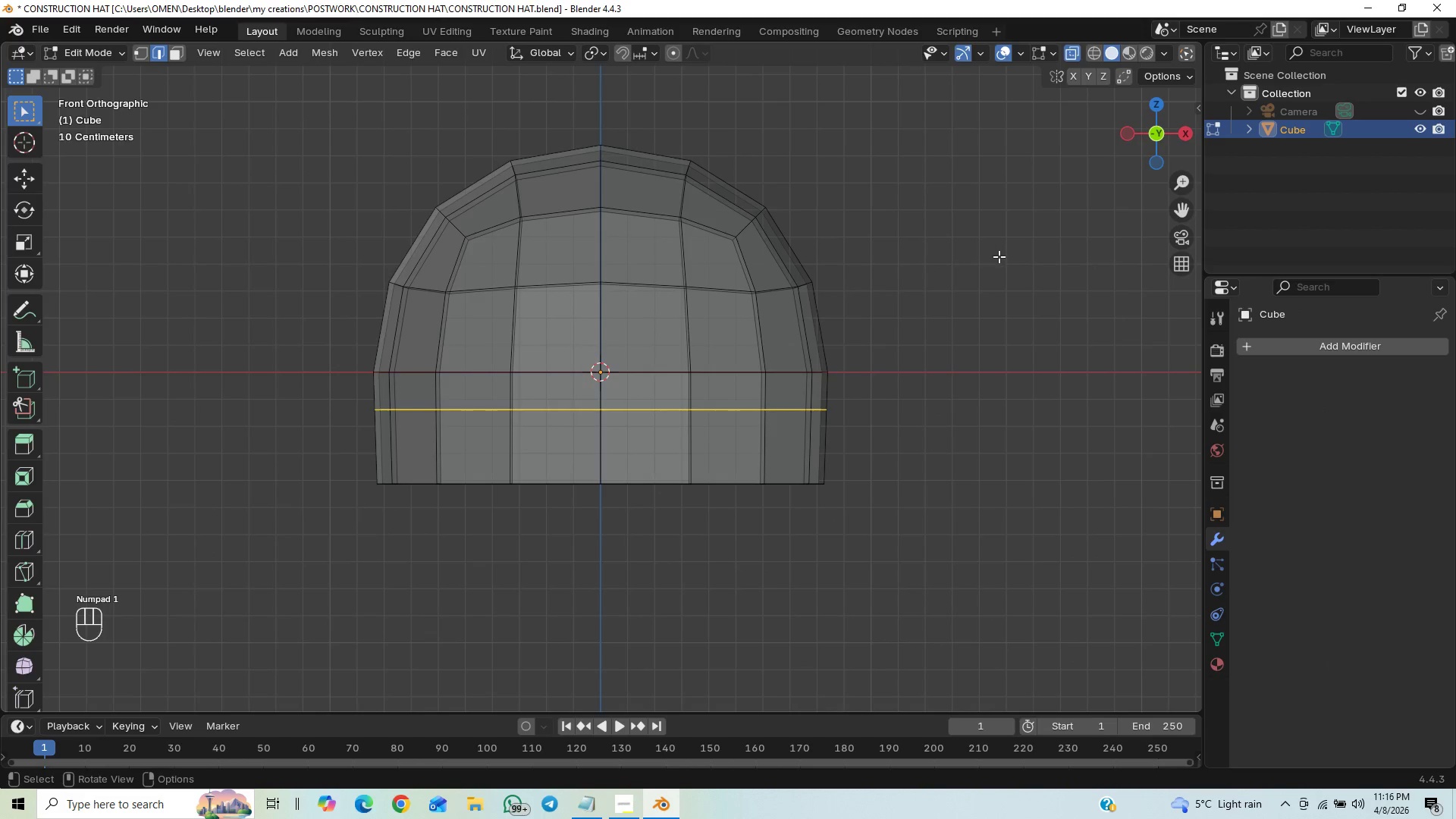 
key(Control+S)
 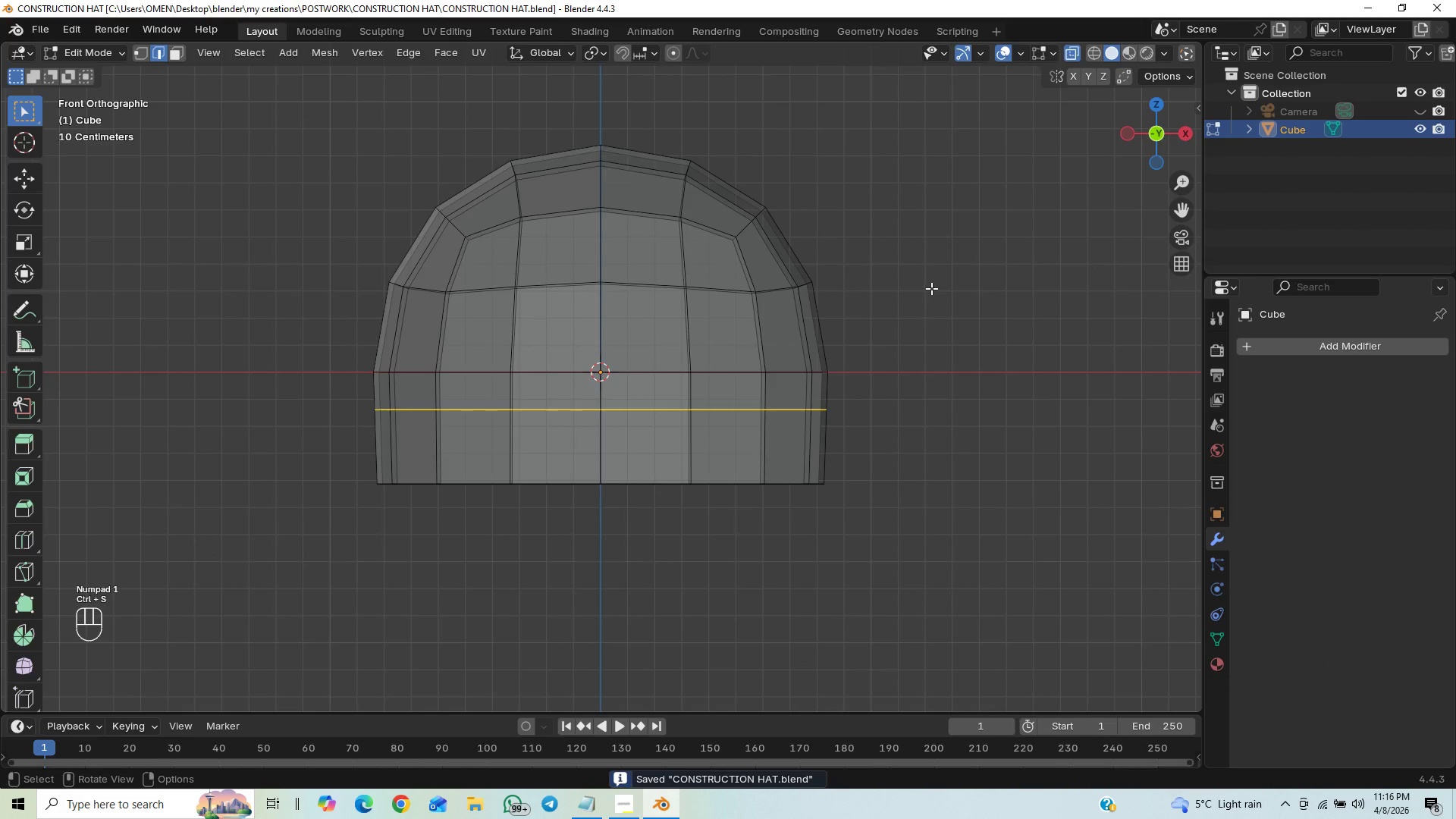 
key(PageDown)
 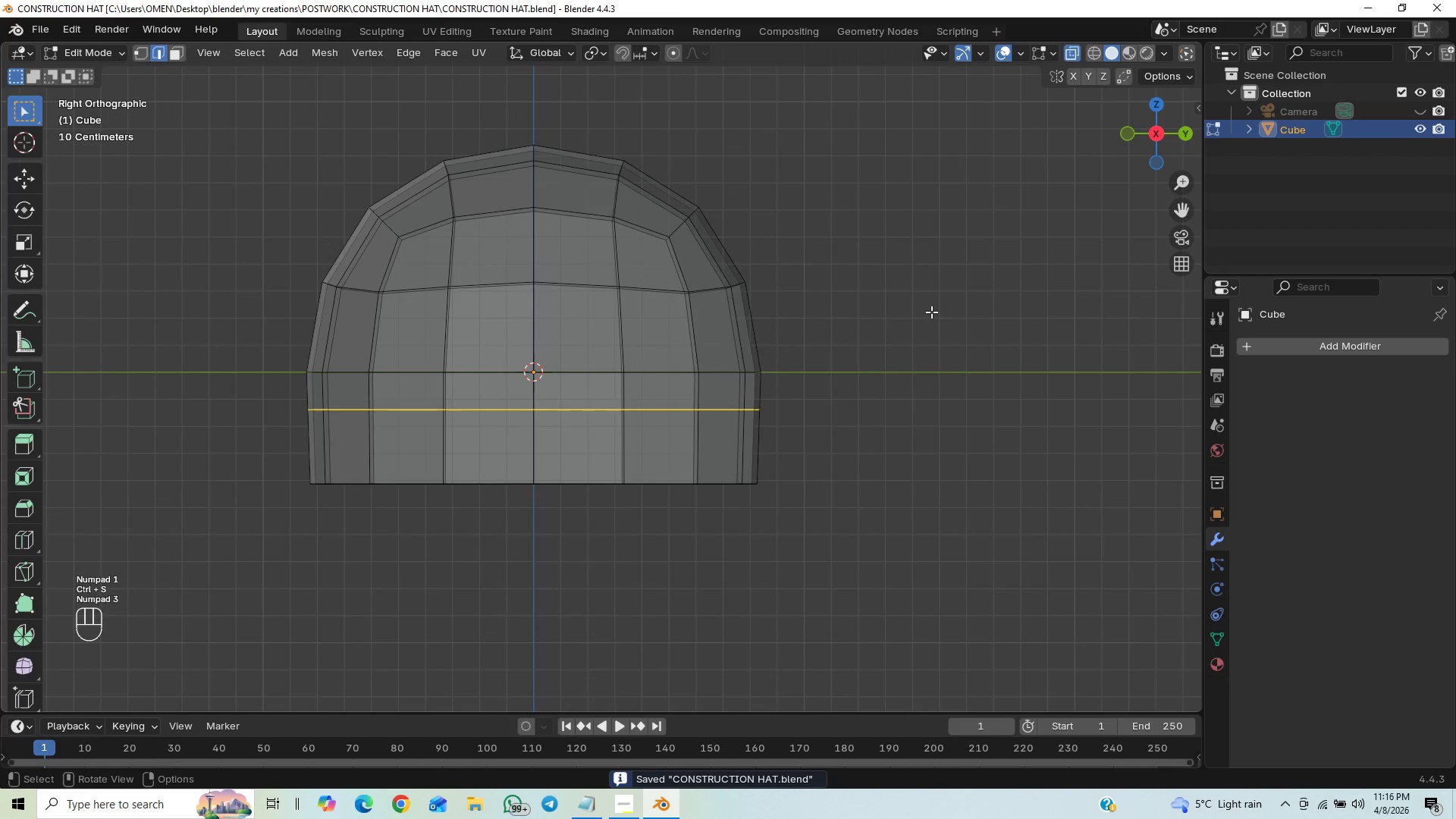 
key(1)
 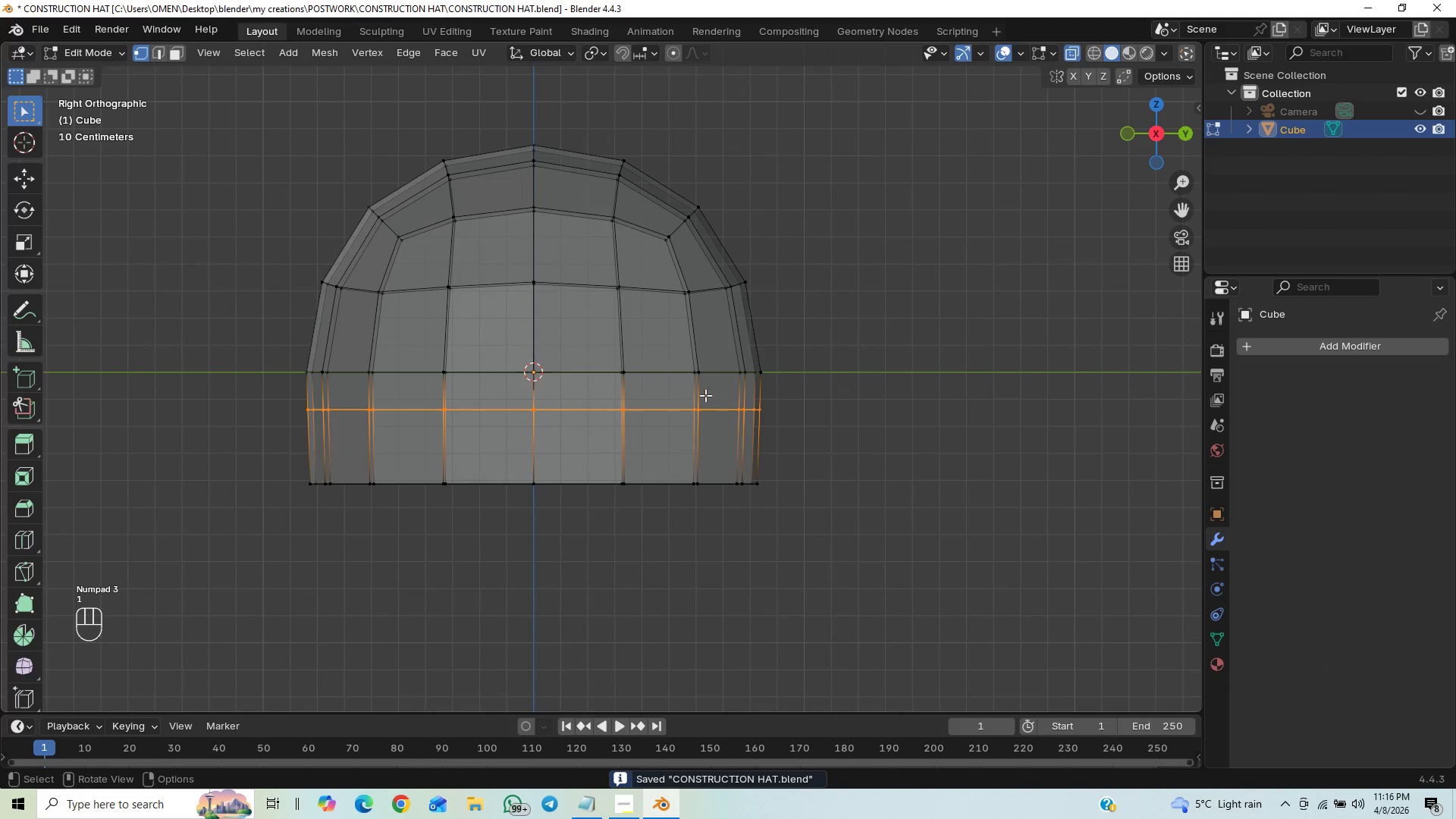 
left_click_drag(start_coordinate=[684, 401], to_coordinate=[710, 423])
 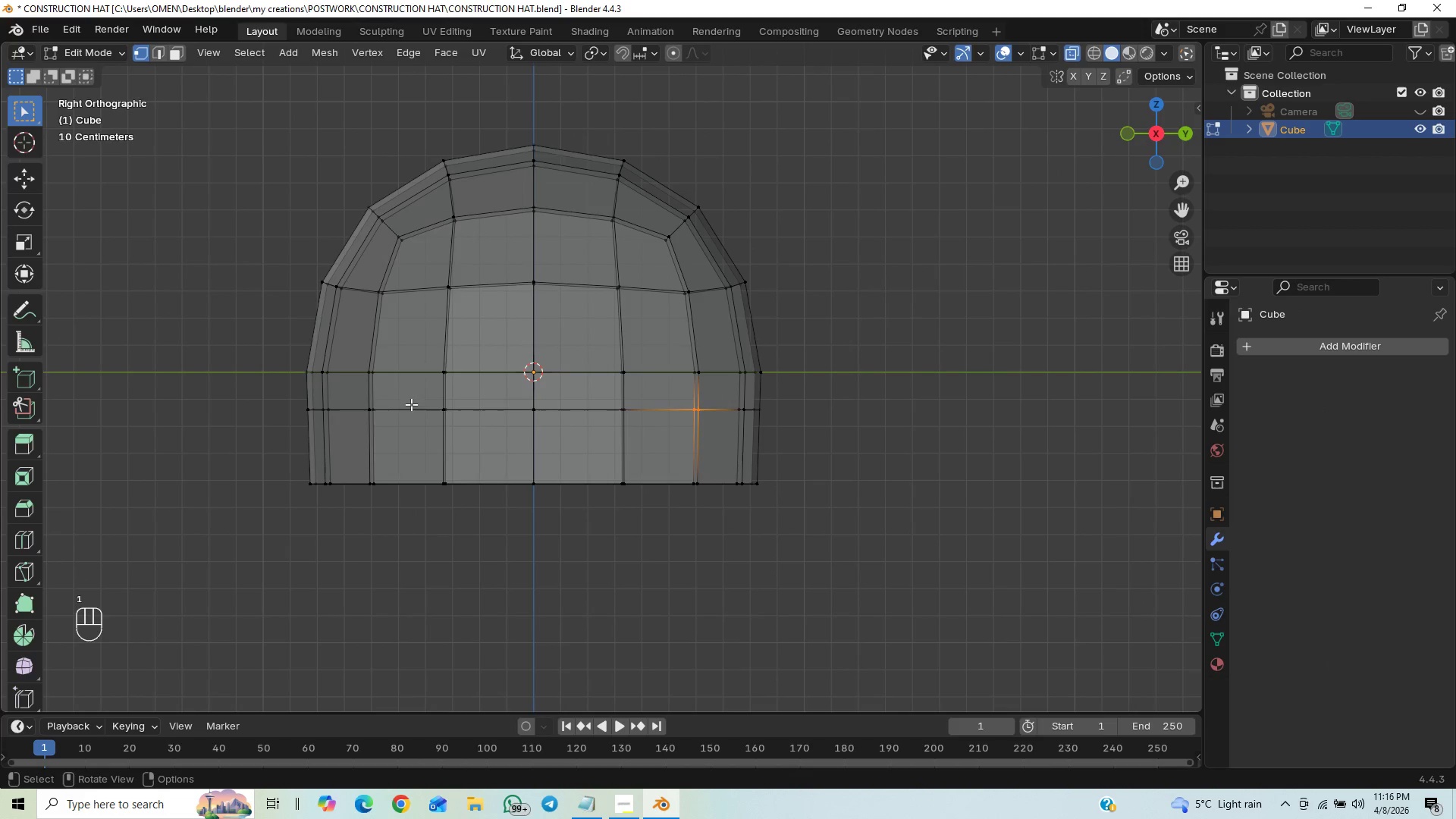 
hold_key(key=ShiftLeft, duration=0.59)
left_click_drag(start_coordinate=[362, 402], to_coordinate=[403, 425])
 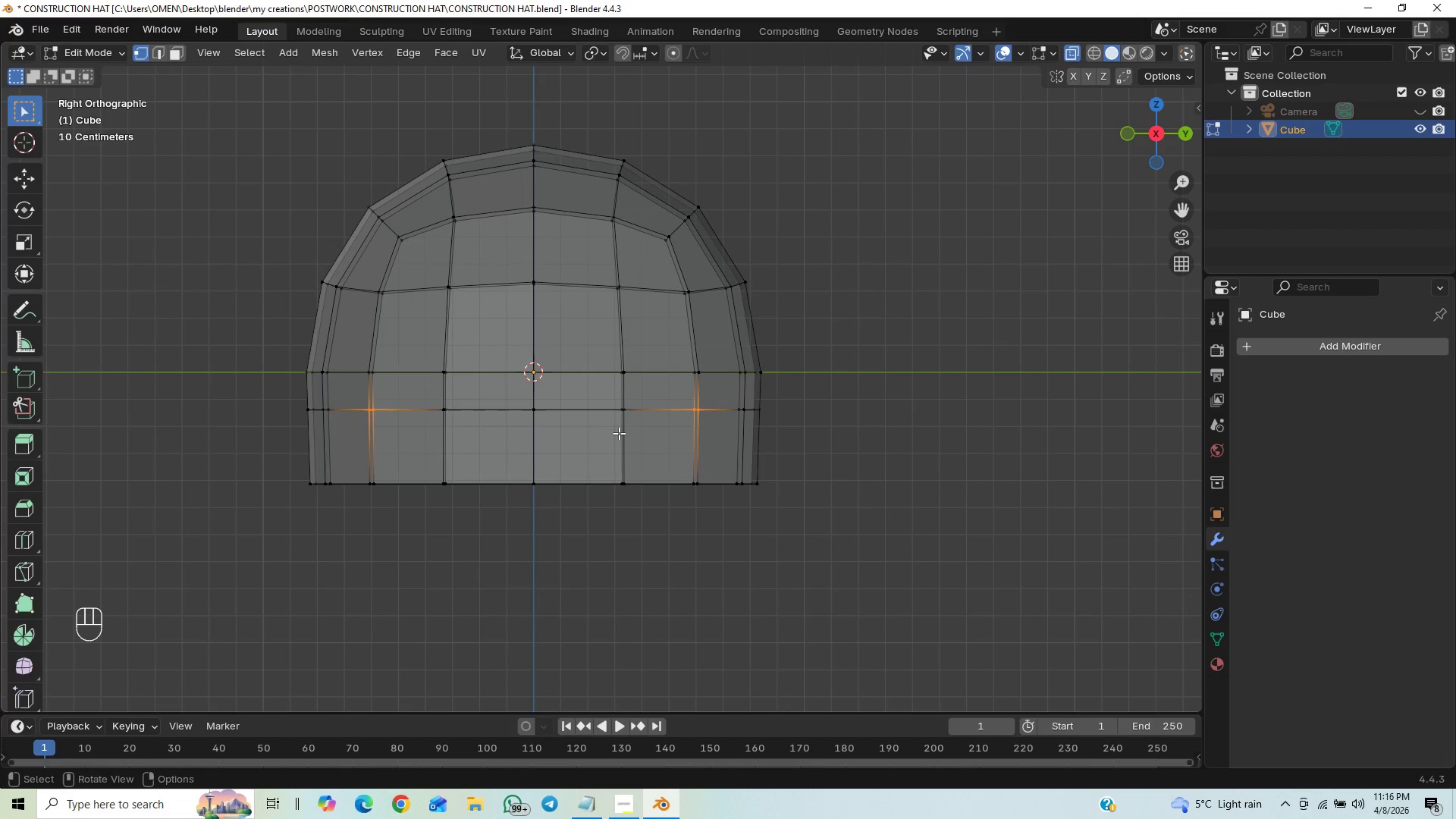 
type(GZ)
 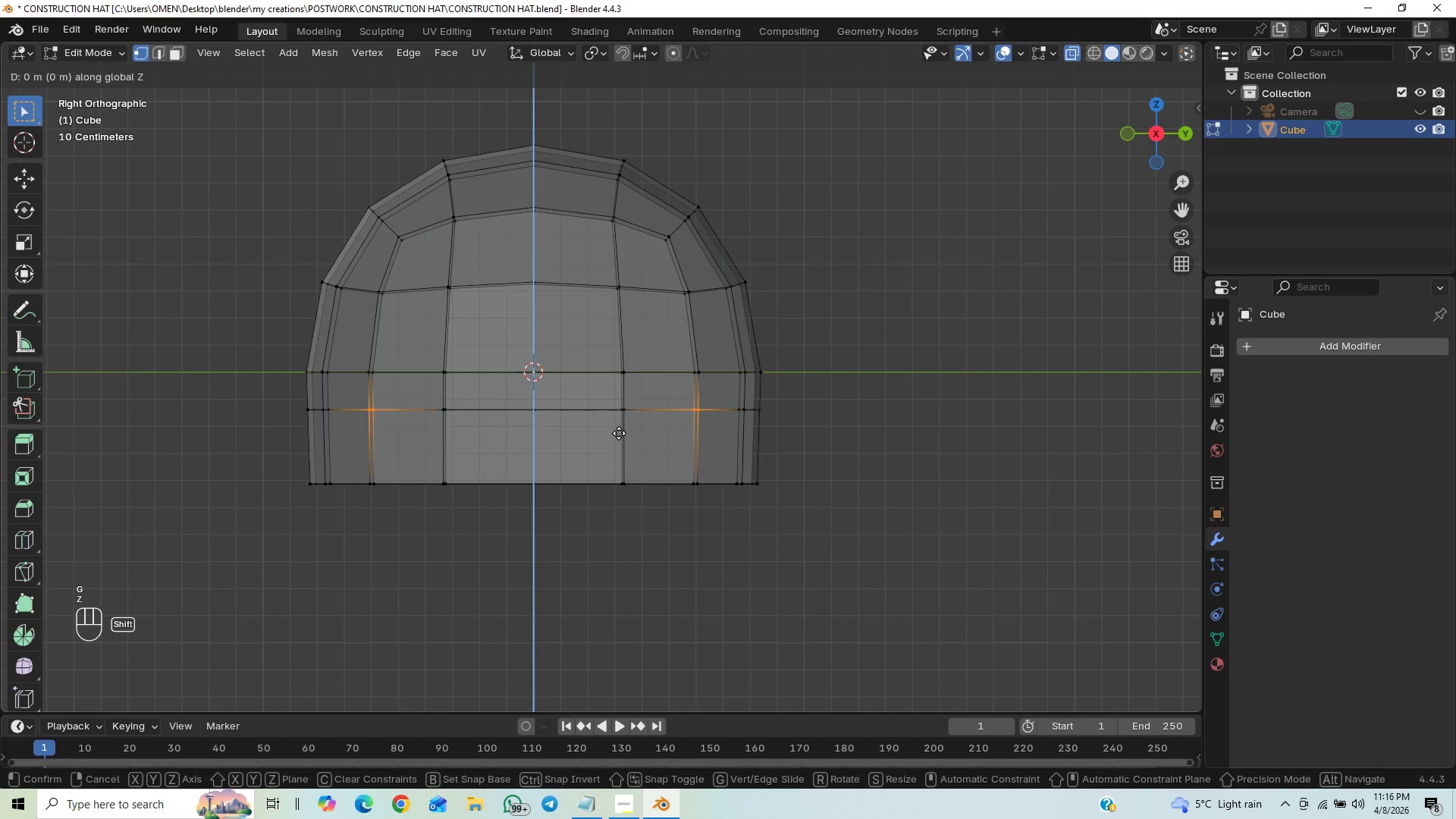 
hold_key(key=ShiftLeft, duration=1.5)
 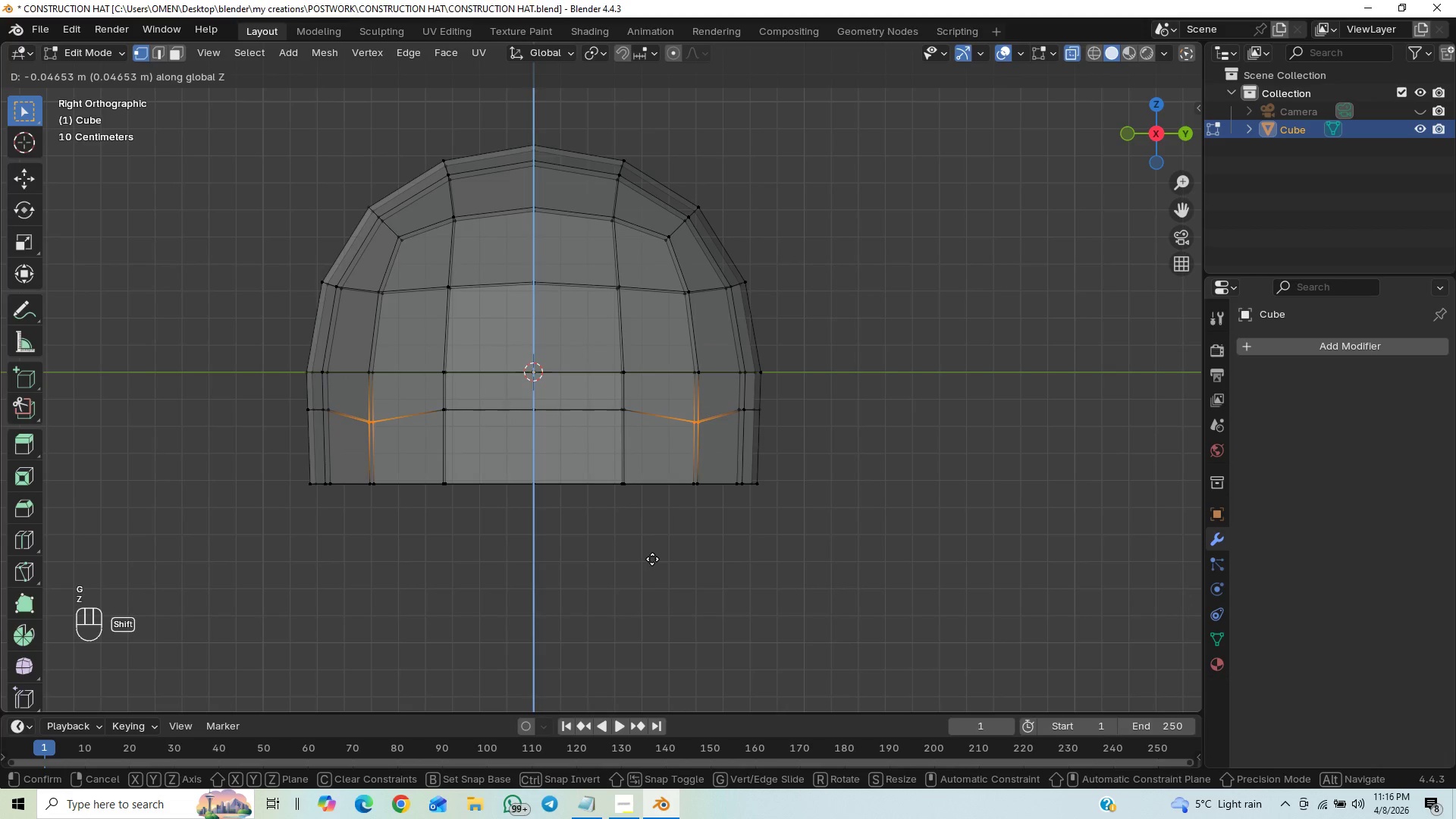 
hold_key(key=ShiftLeft, duration=1.5)
 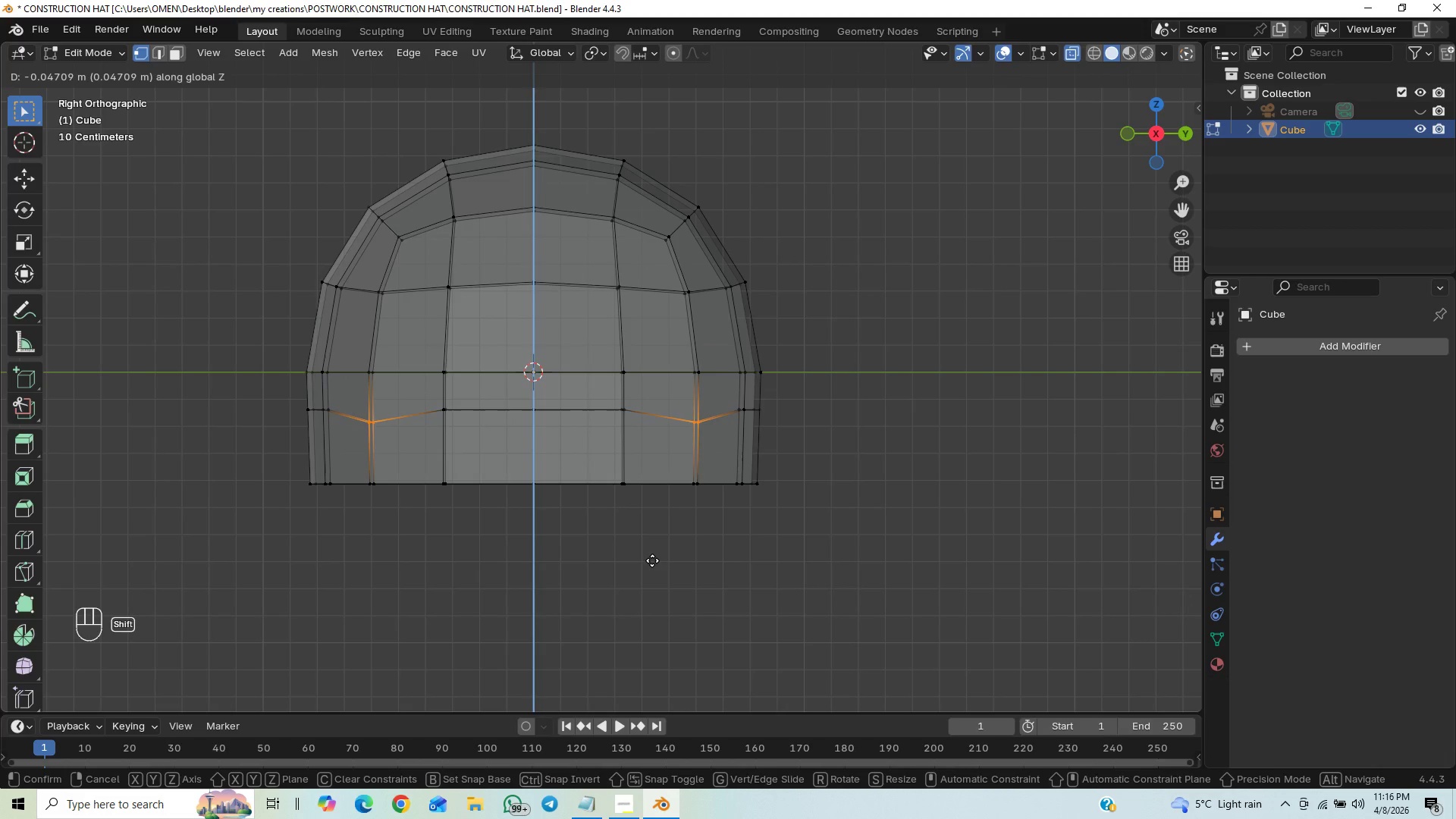 
hold_key(key=ShiftLeft, duration=1.36)
left_click([652, 560])
 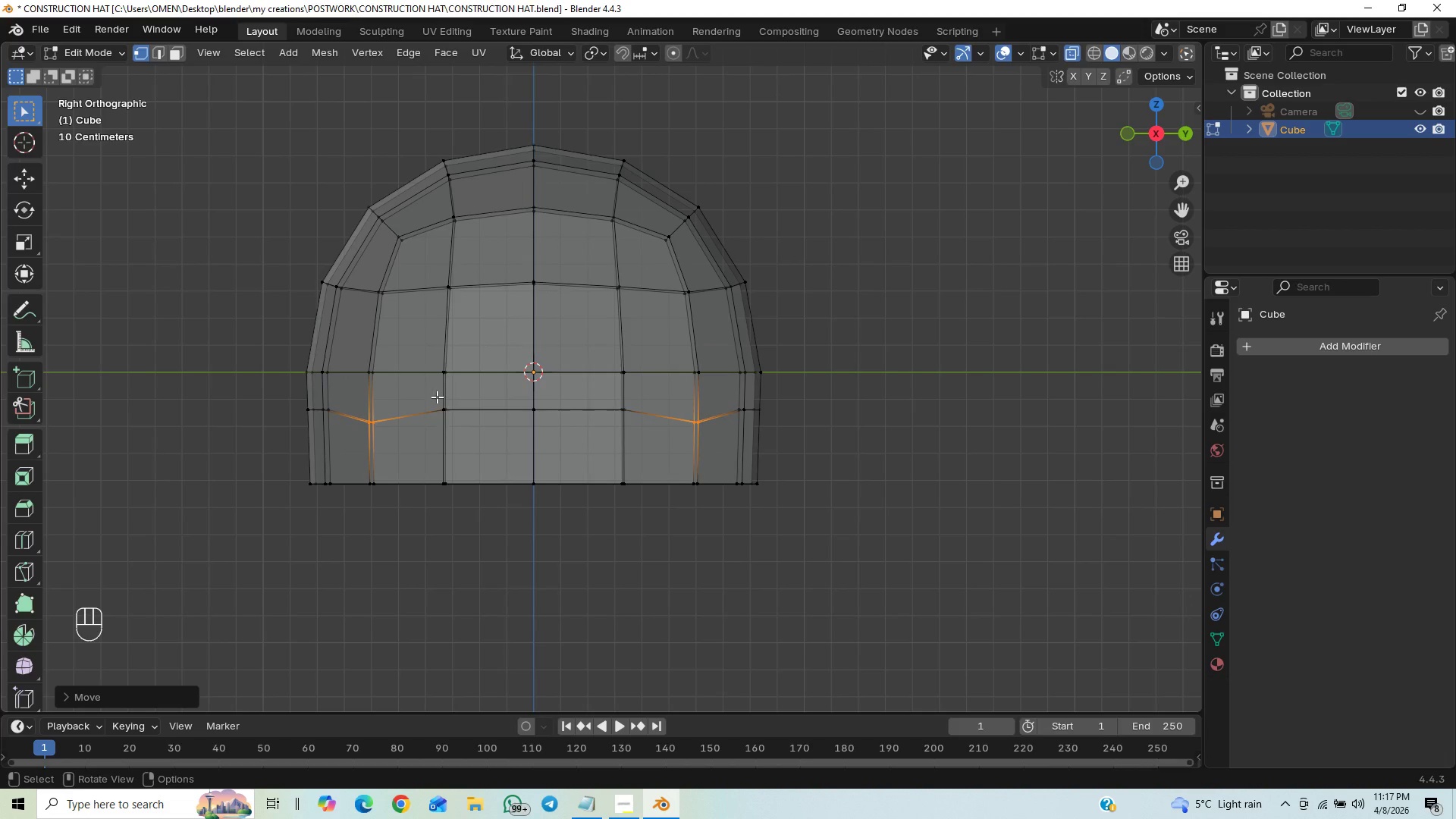 
left_click_drag(start_coordinate=[434, 390], to_coordinate=[463, 428])
 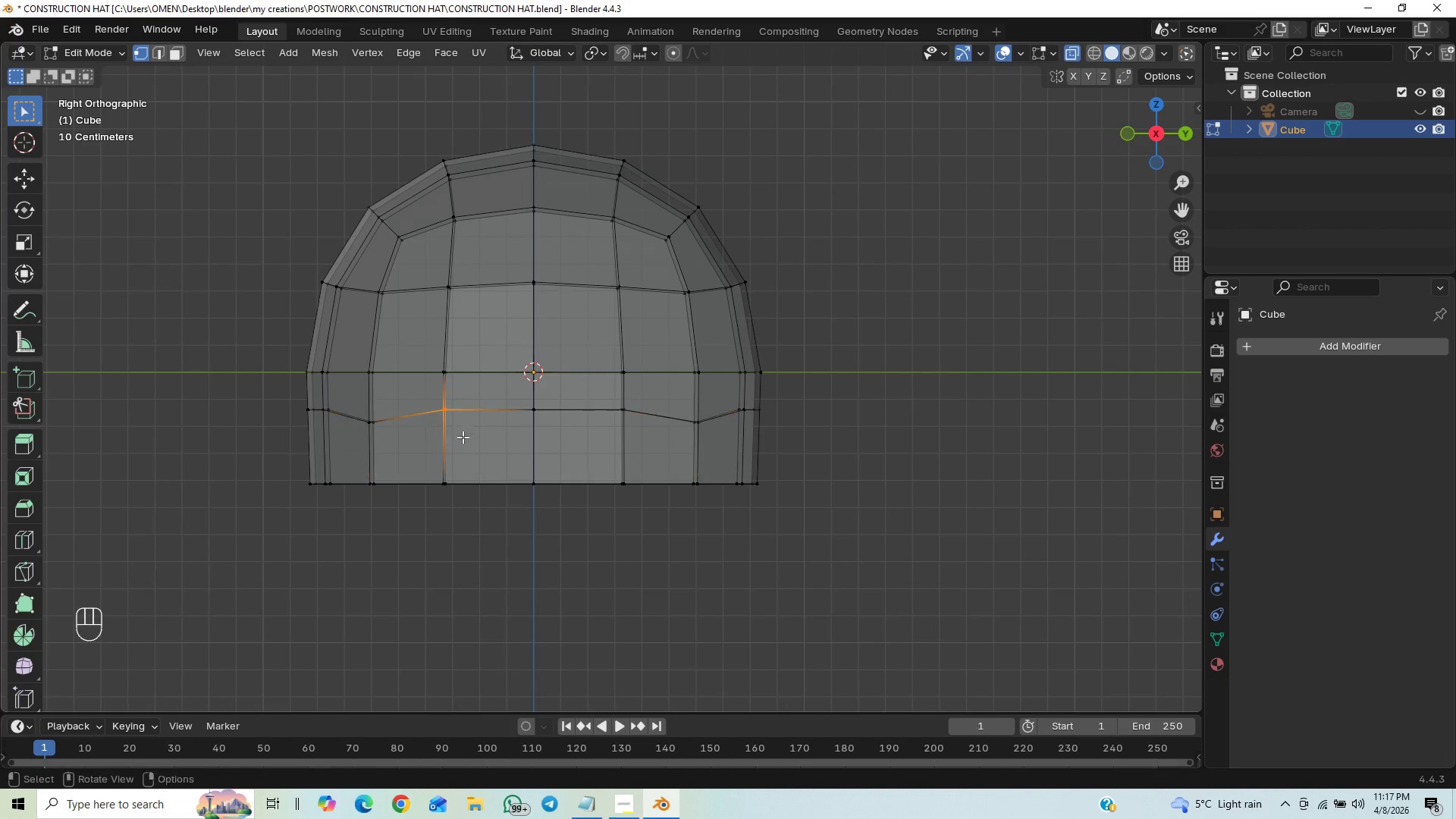 
hold_key(key=ShiftLeft, duration=1.22)
left_click_drag(start_coordinate=[616, 394], to_coordinate=[632, 425])
 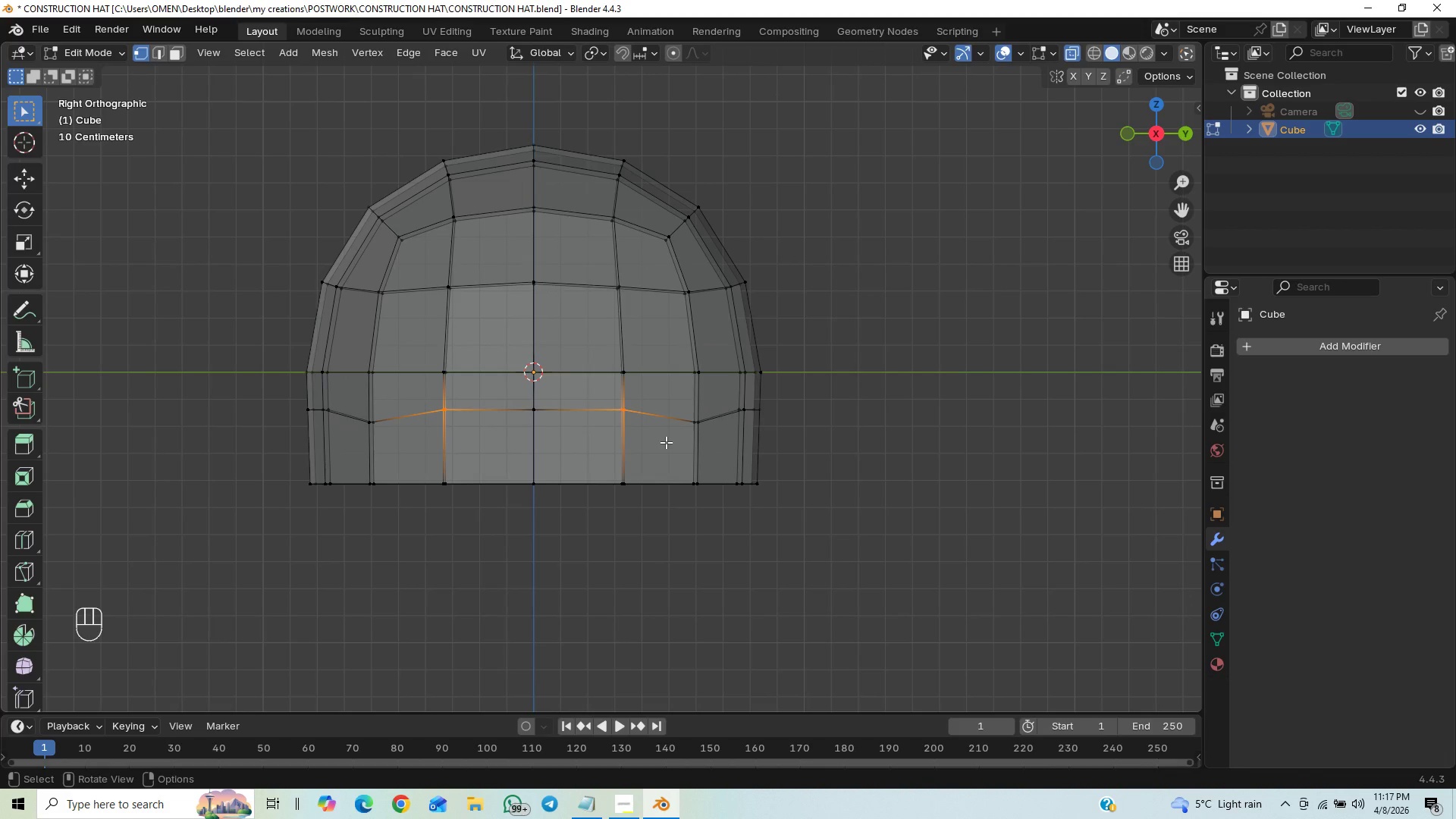 
type(GZ)
 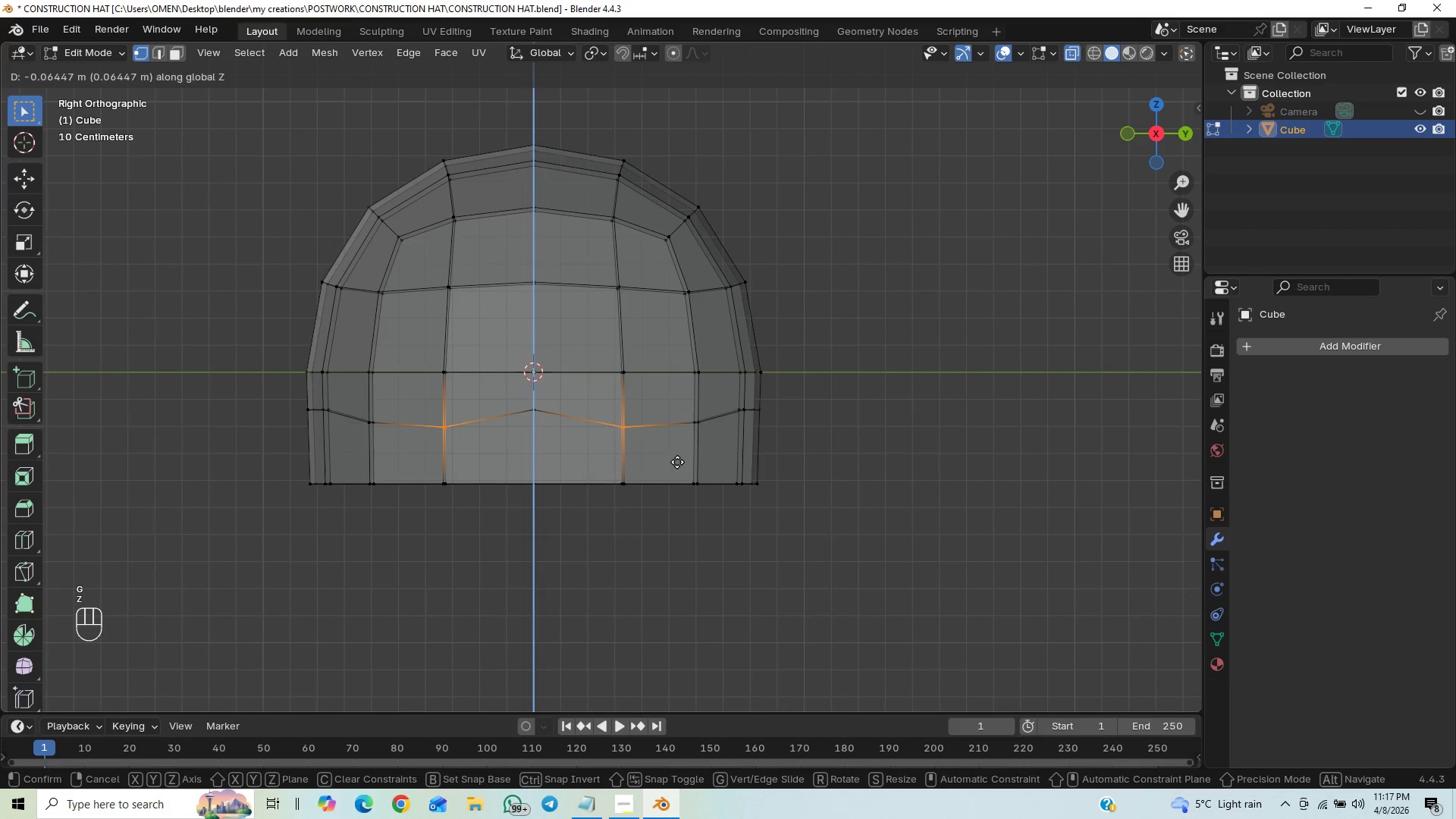 
hold_key(key=ShiftLeft, duration=1.5)
 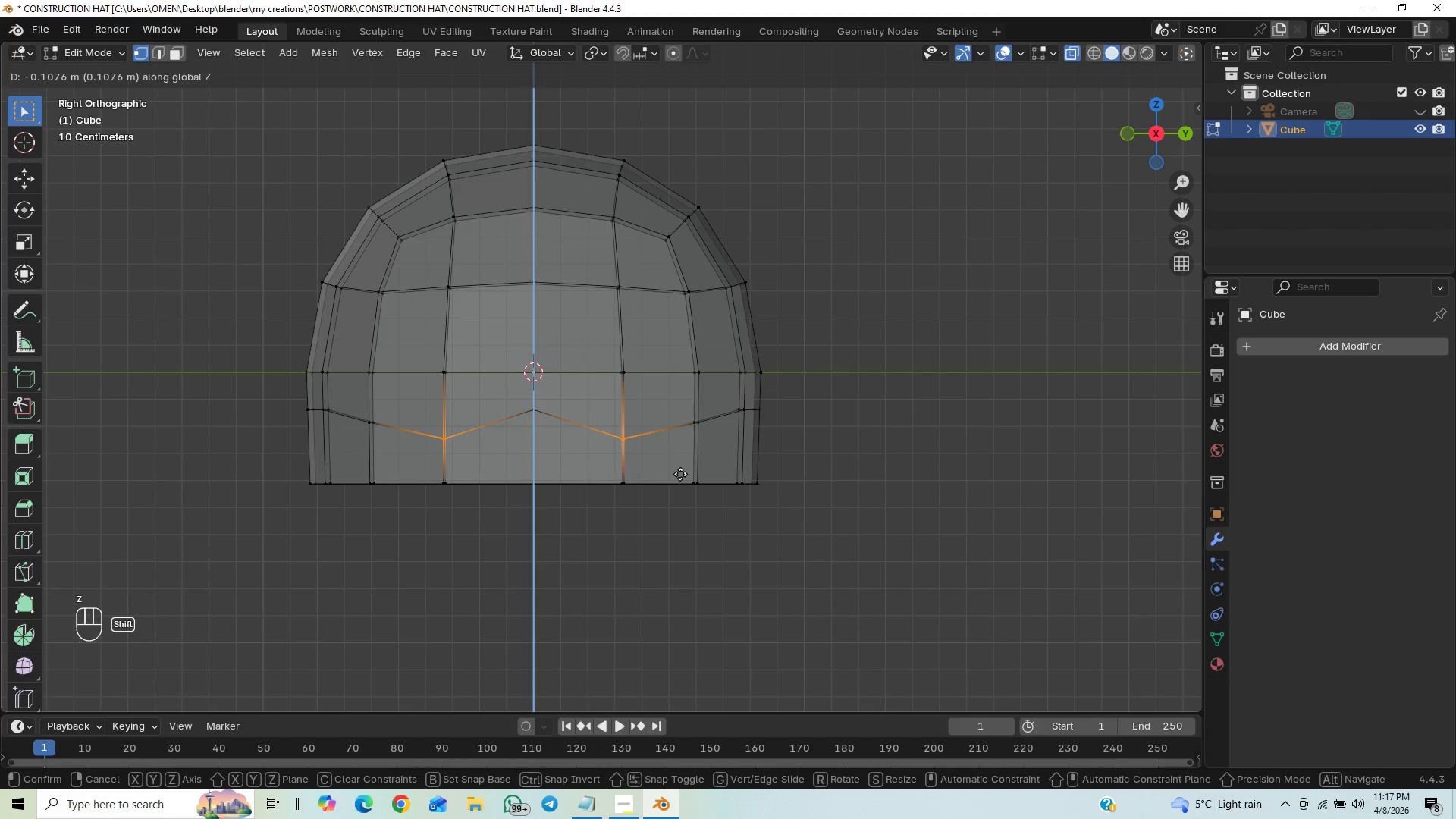 
hold_key(key=ShiftLeft, duration=1.5)
 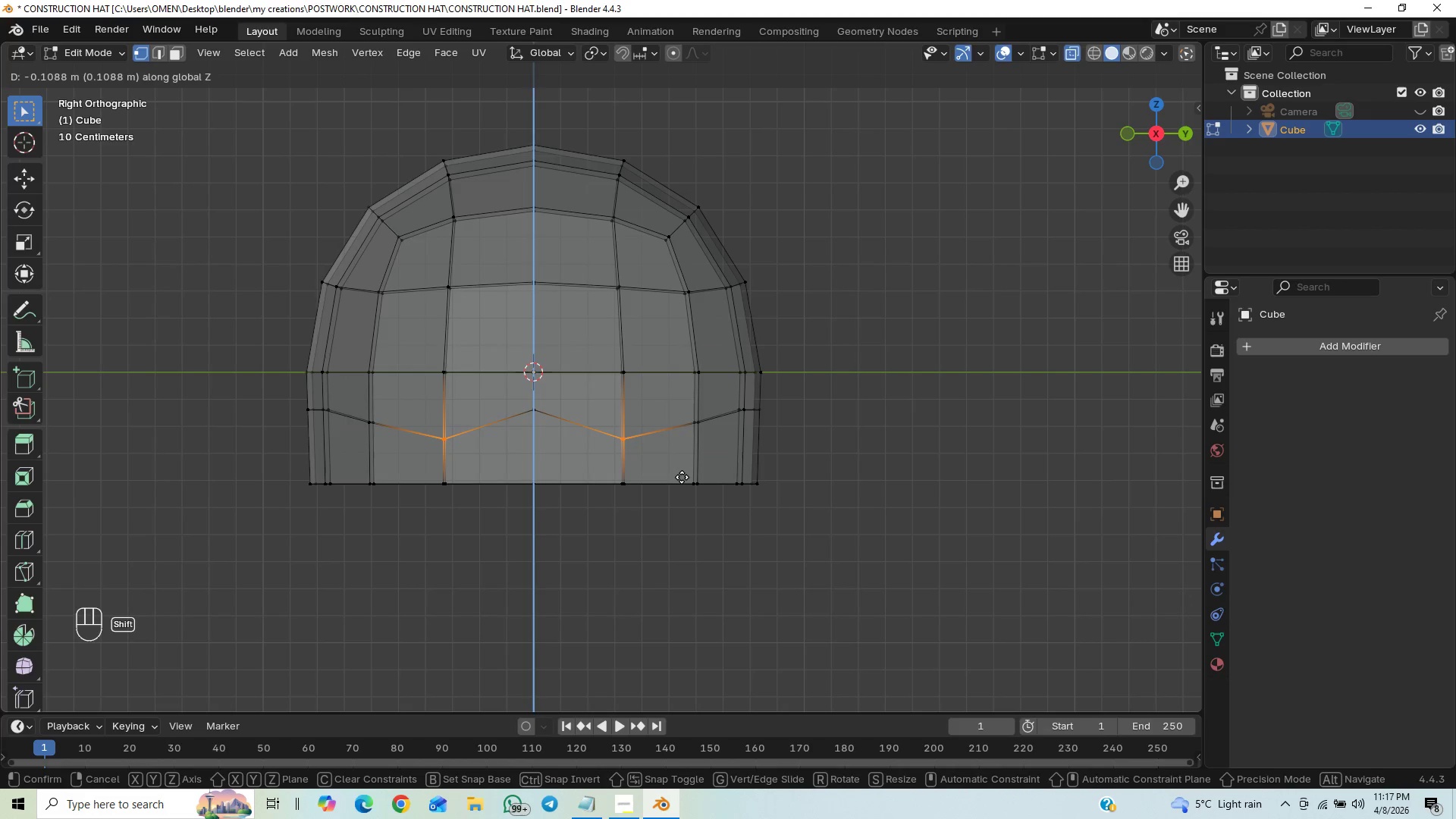 
hold_key(key=ShiftLeft, duration=1.52)
left_click([682, 473])
 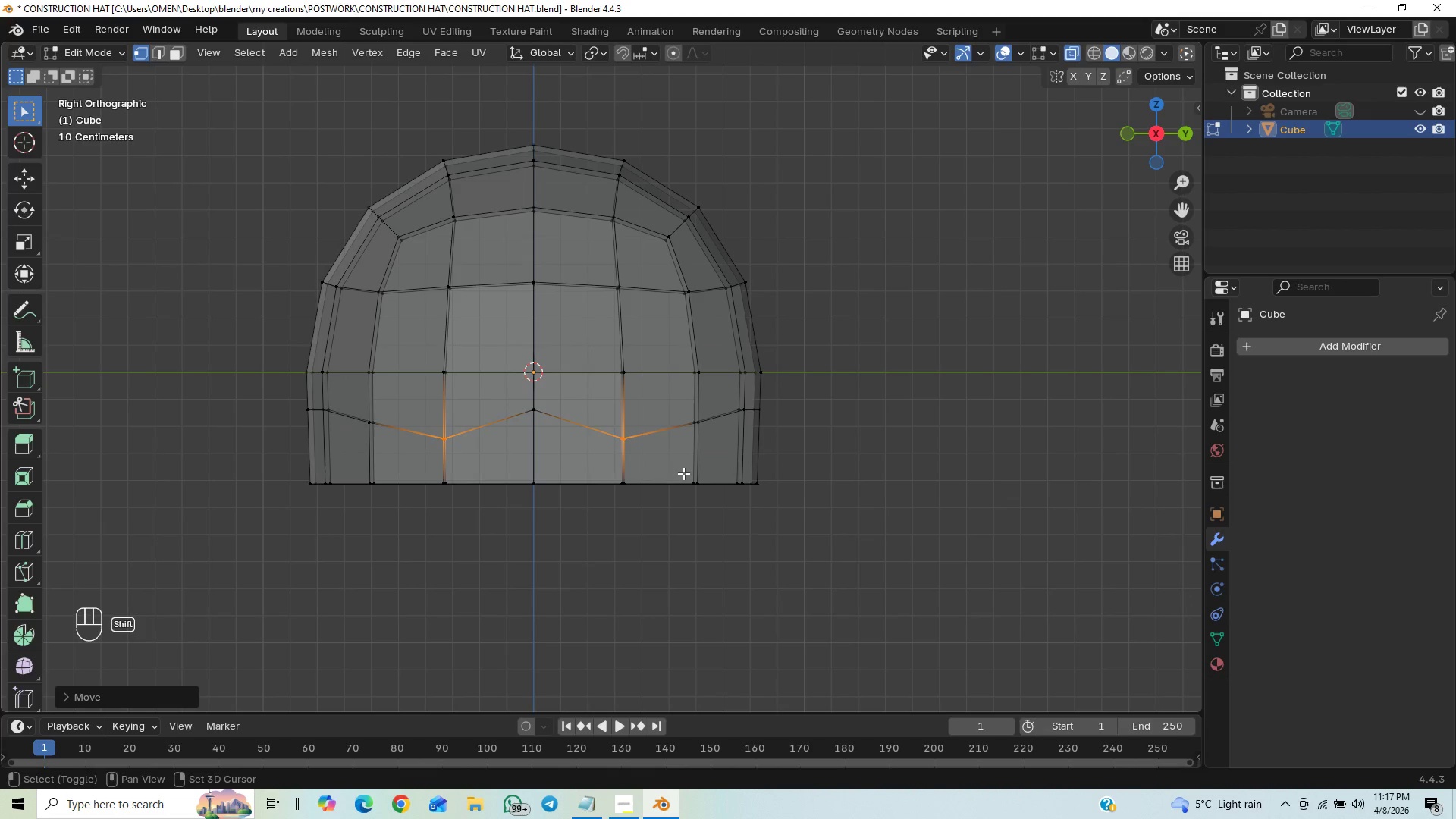 
key(Shift+ShiftLeft)
 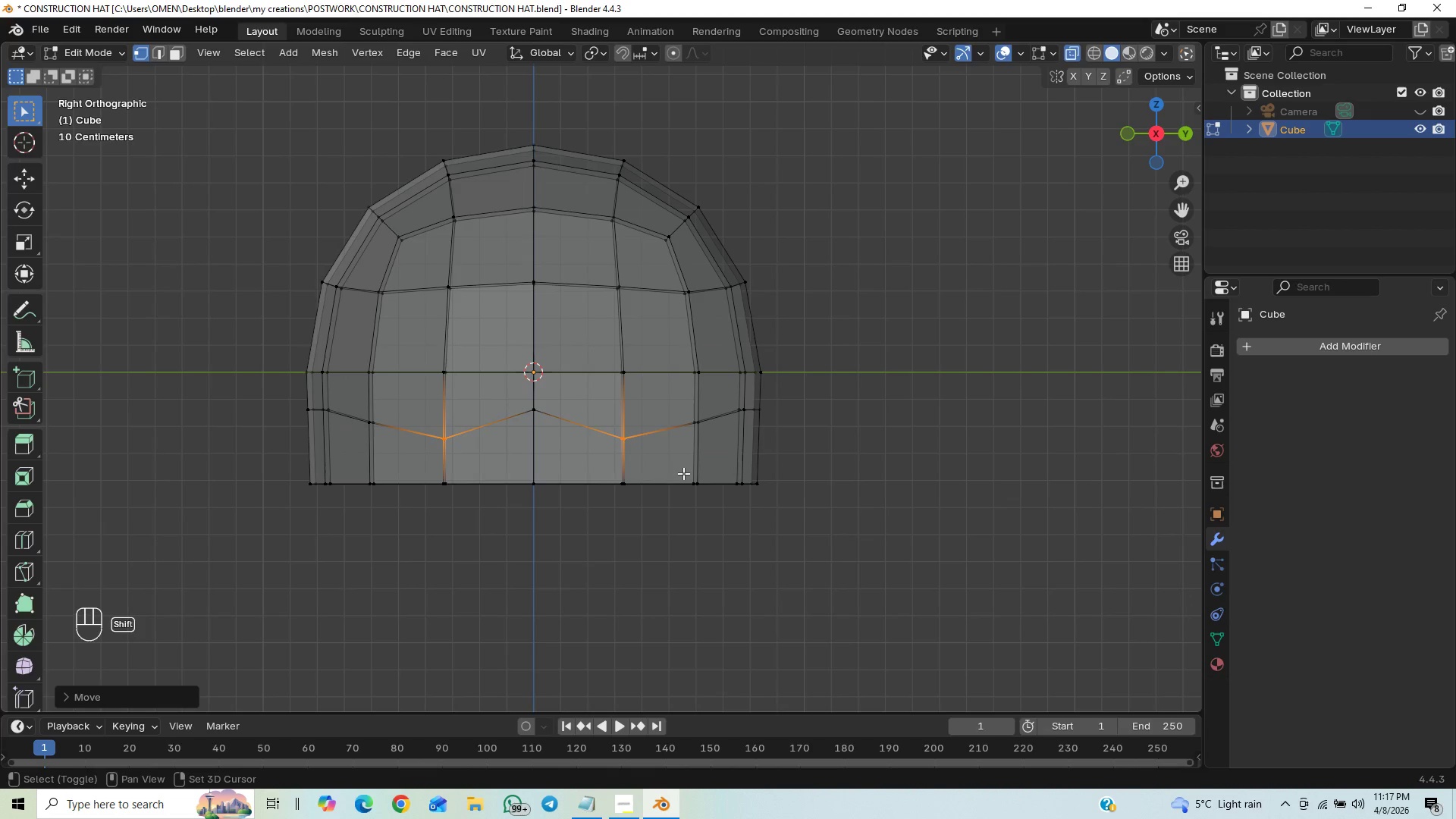 
key(Shift+ShiftLeft)
 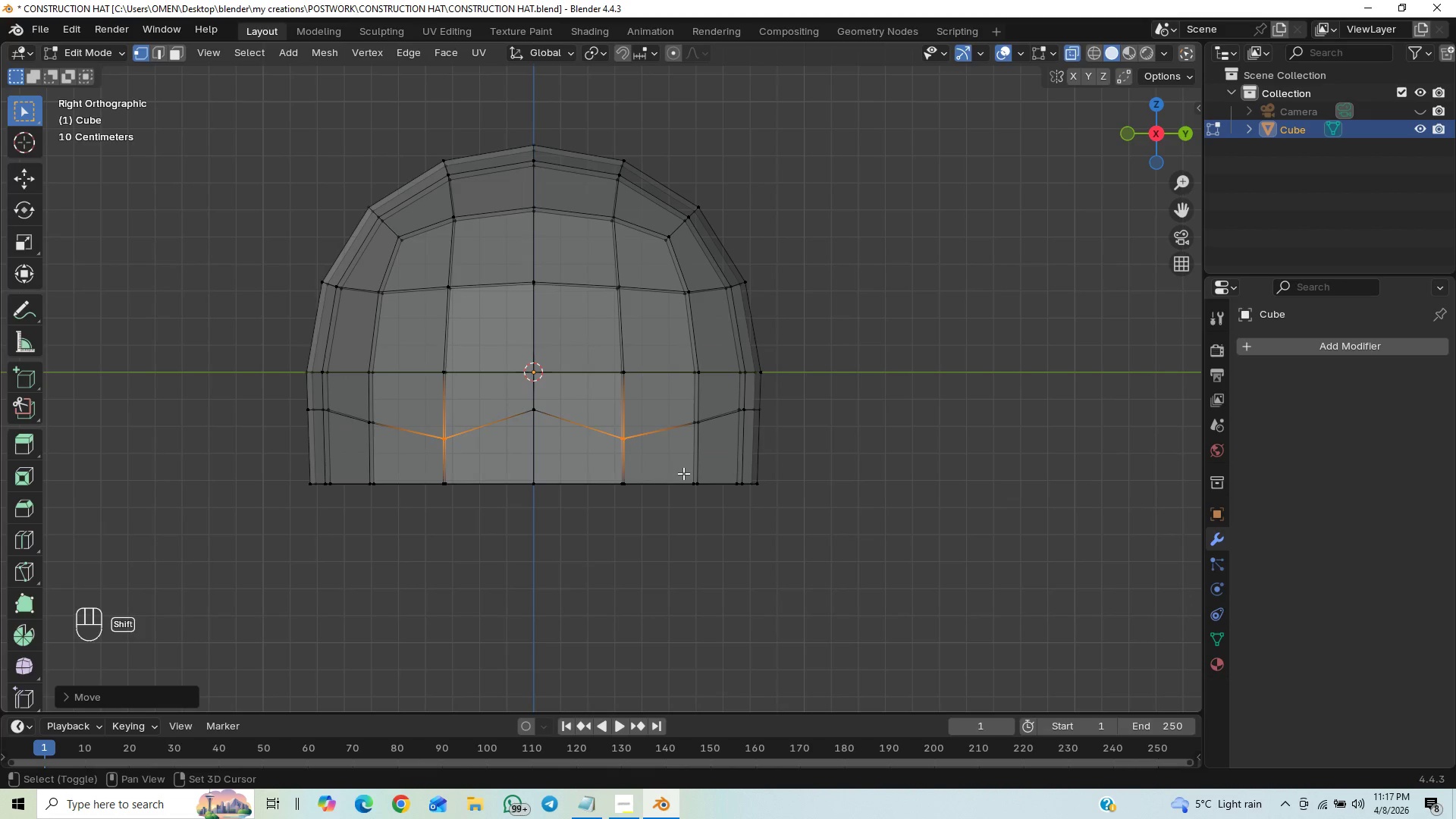 
key(Shift+ShiftLeft)
 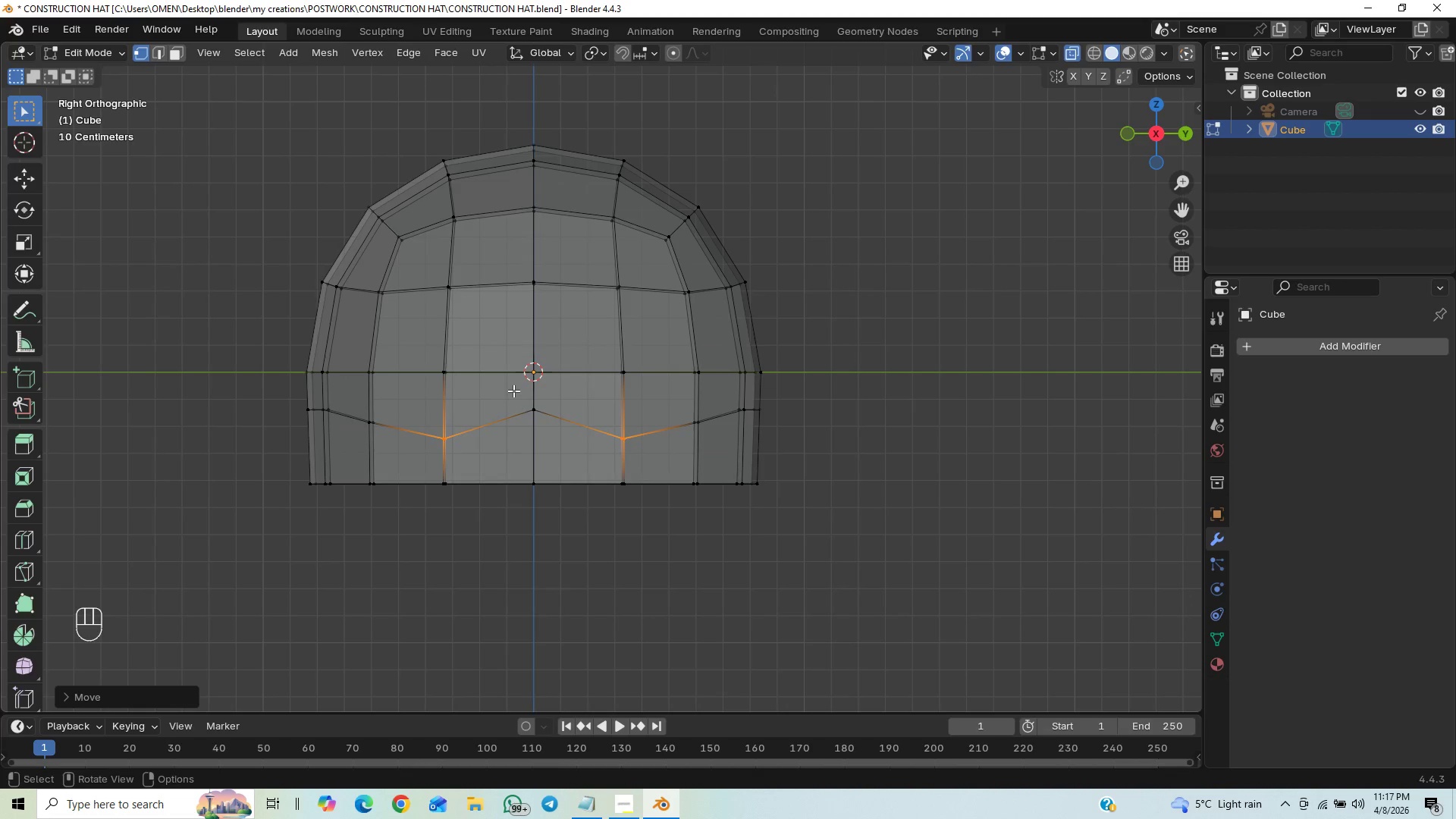 
left_click_drag(start_coordinate=[513, 391], to_coordinate=[561, 422])
 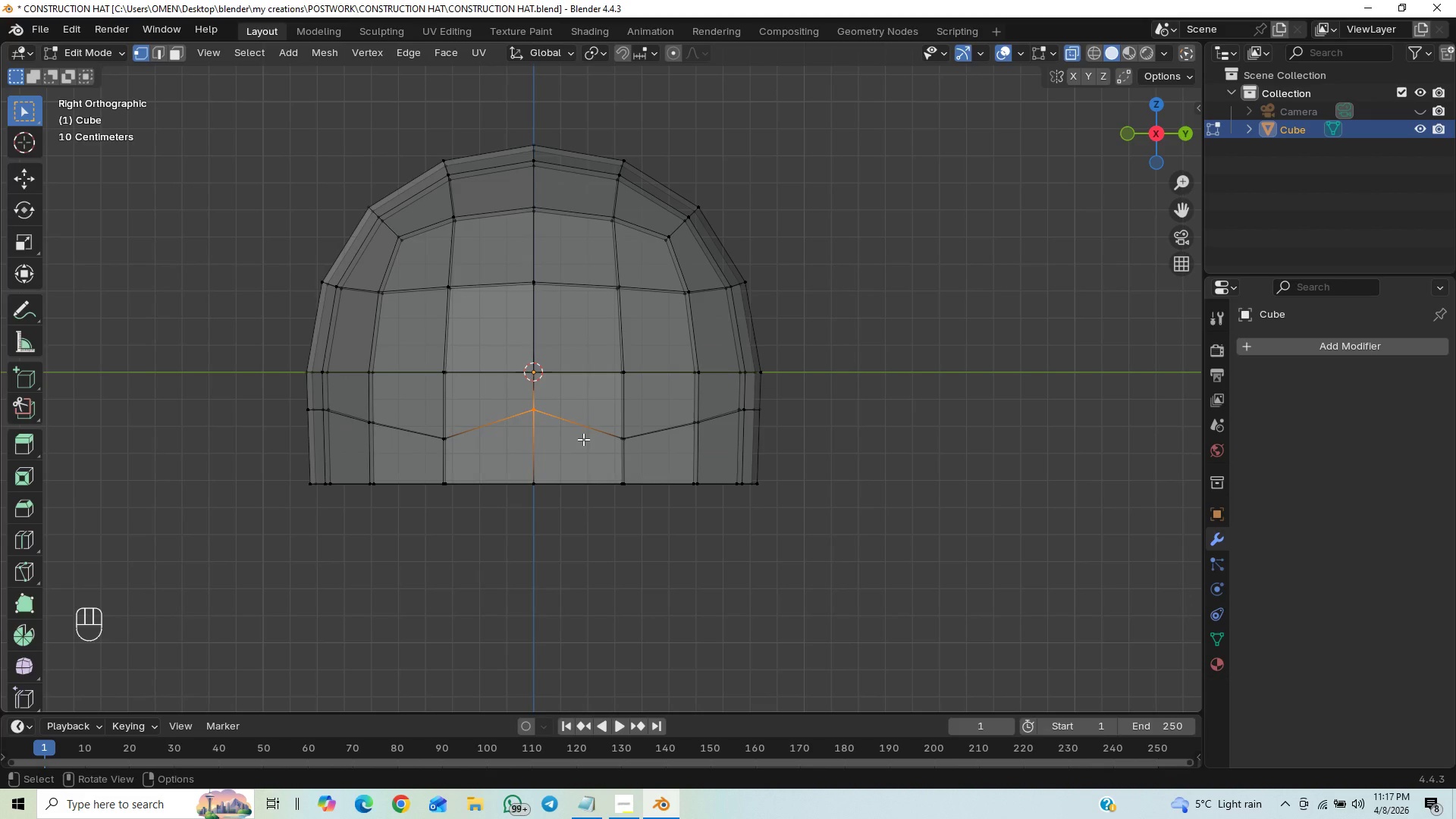 
type(GZ)
 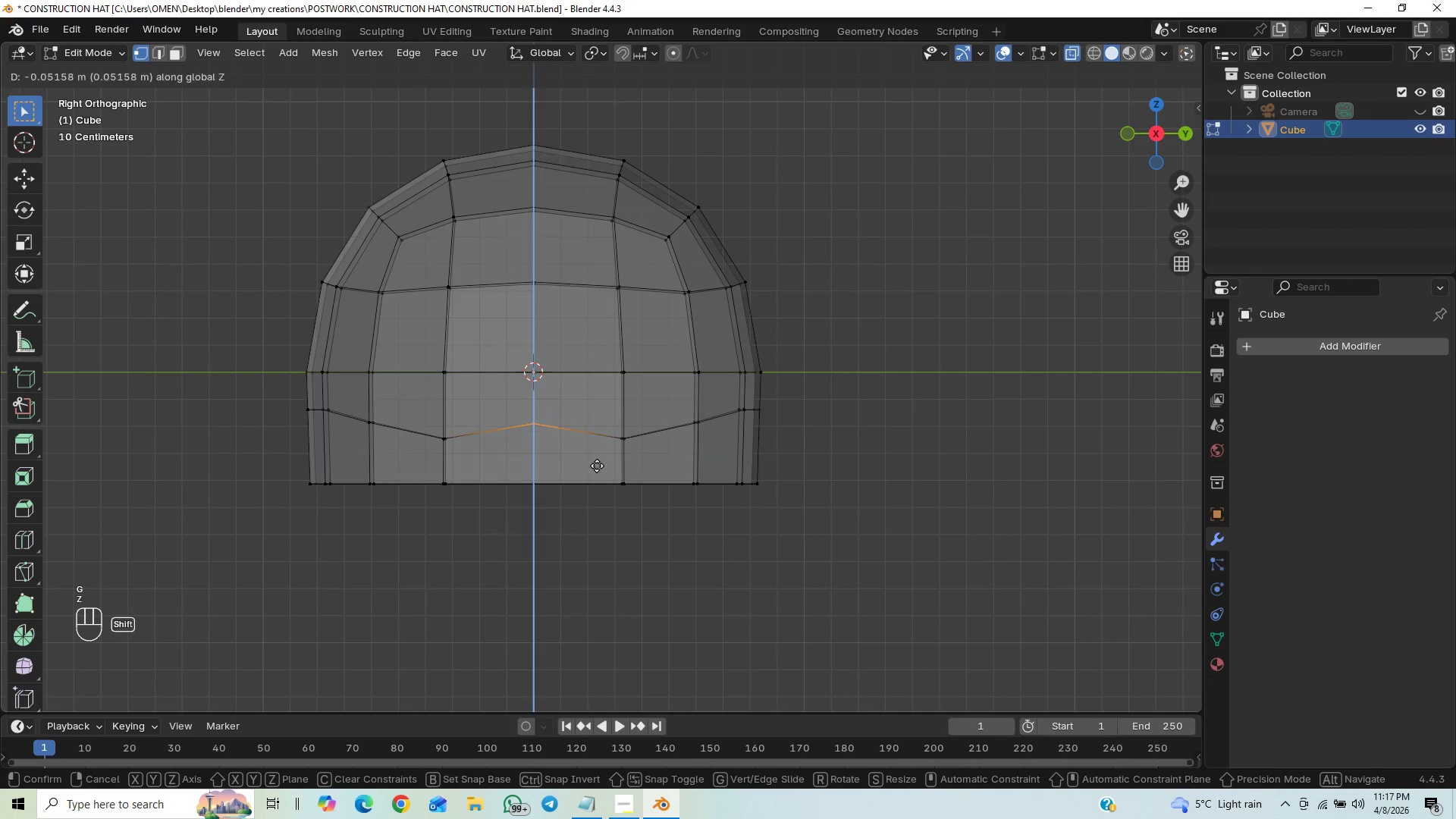 
hold_key(key=ShiftLeft, duration=1.5)
 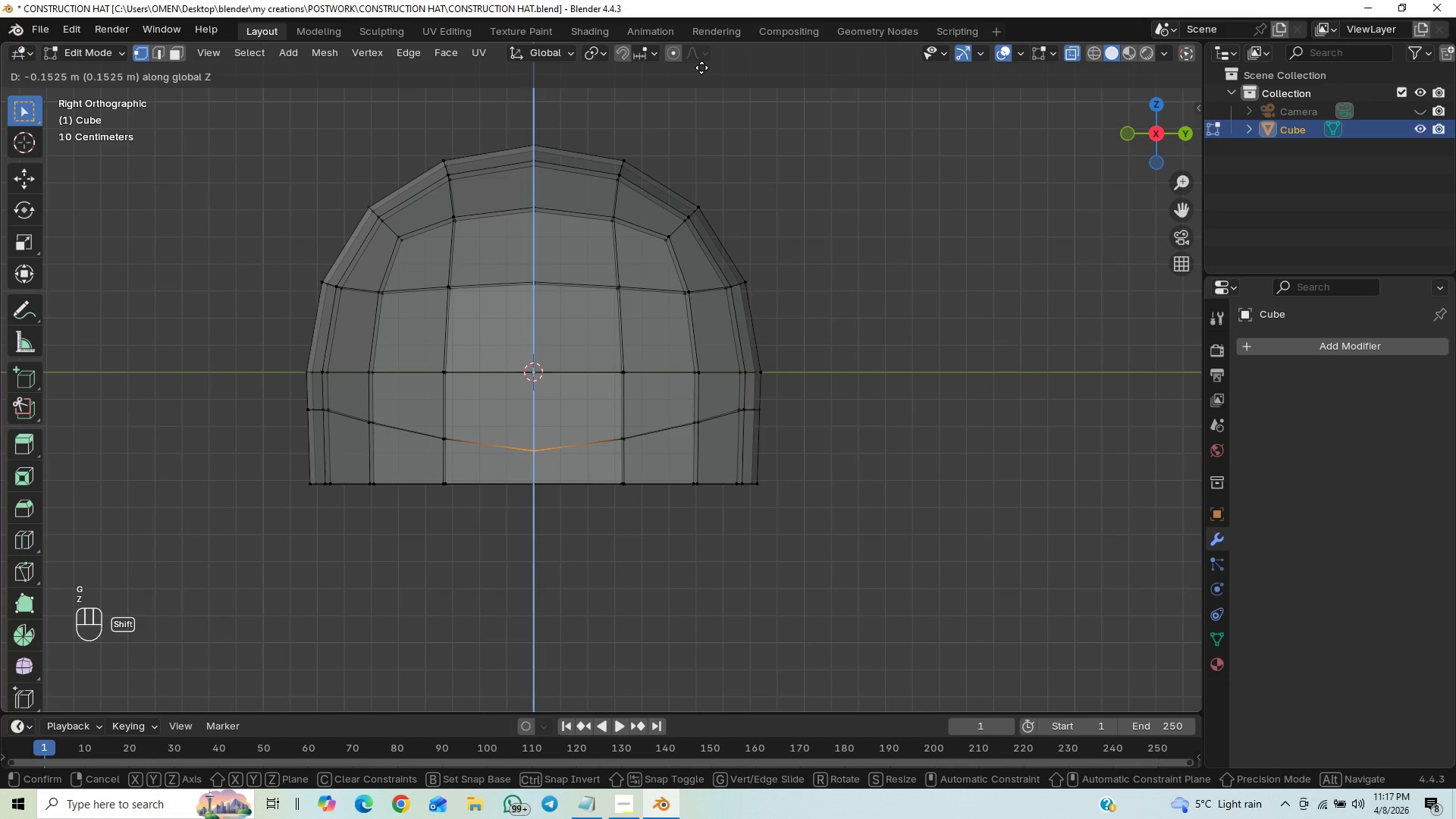 
hold_key(key=ShiftLeft, duration=1.5)
 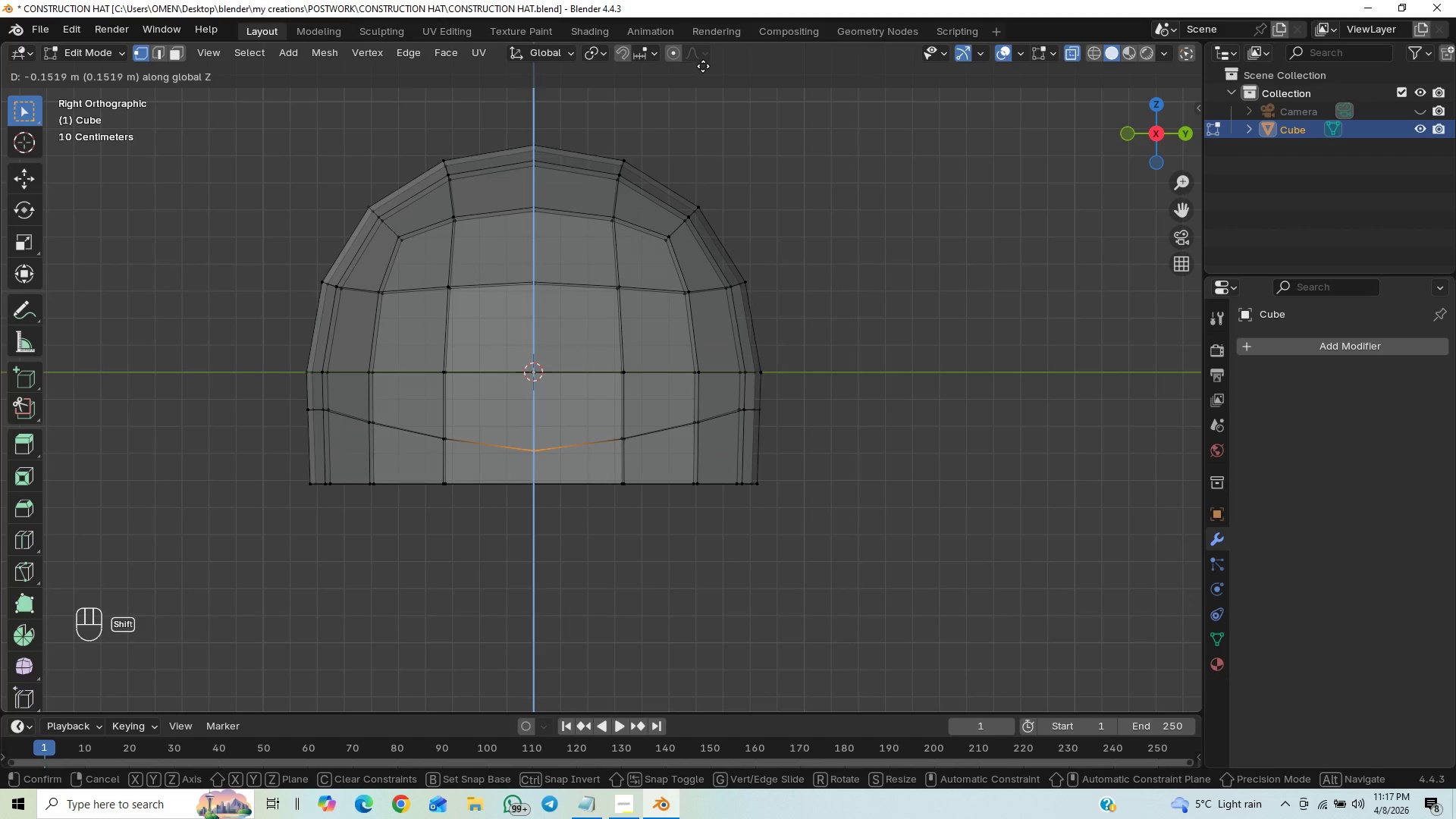 
hold_key(key=ShiftLeft, duration=1.51)
 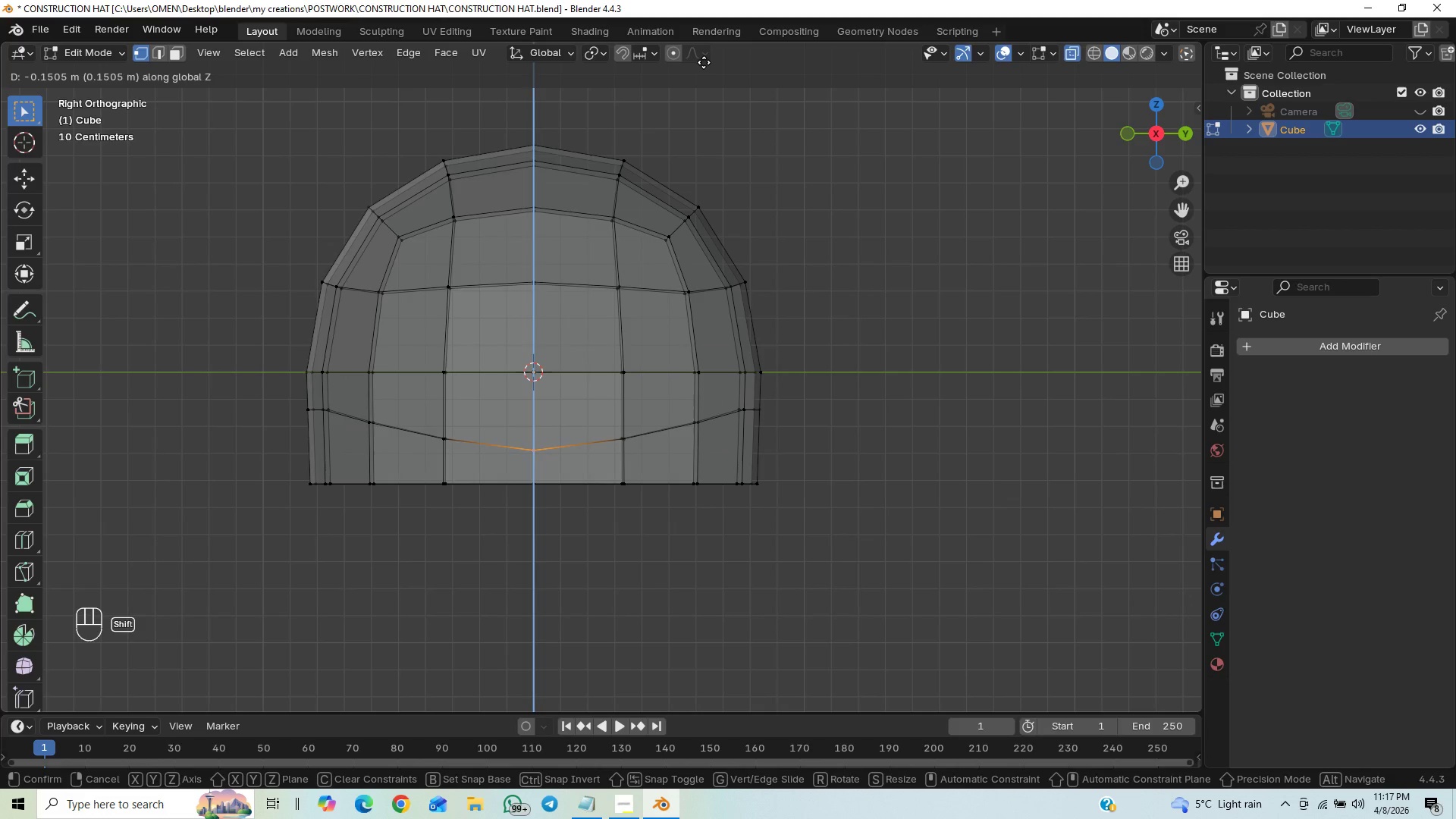 
hold_key(key=ShiftLeft, duration=1.5)
 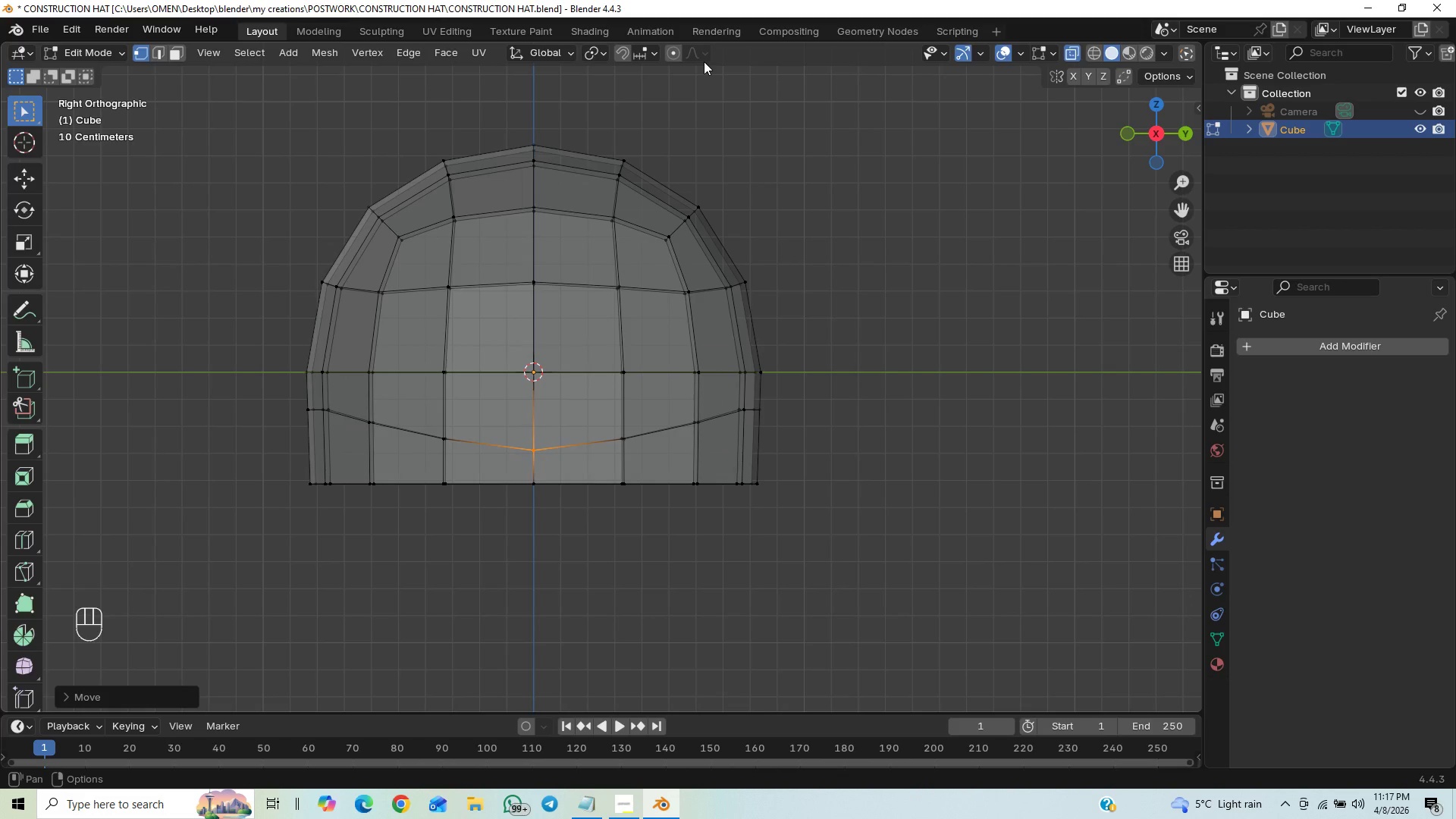 
hold_key(key=ShiftLeft, duration=0.41)
left_click([704, 61])
 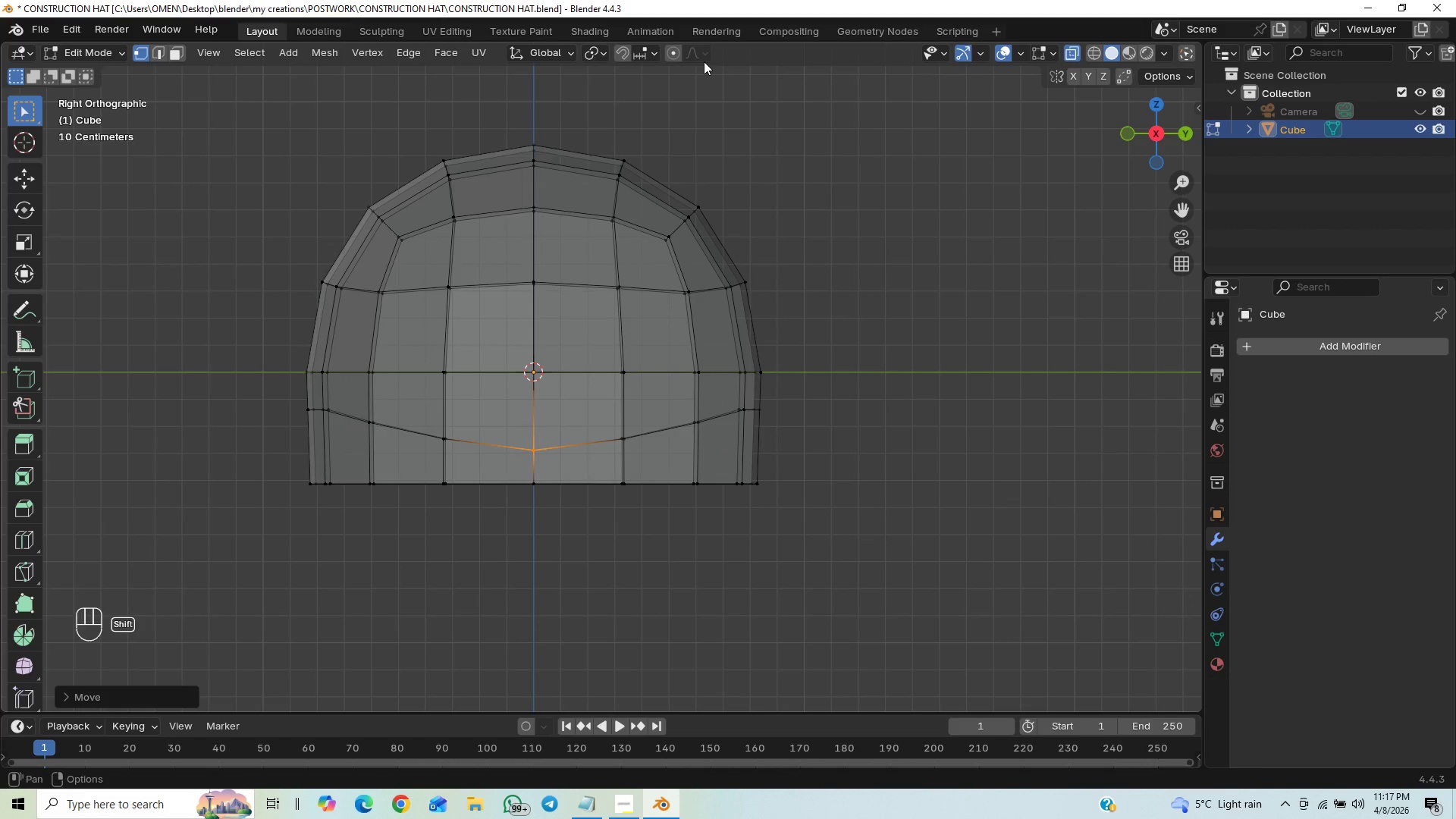 
hold_key(key=ShiftLeft, duration=1.61)
 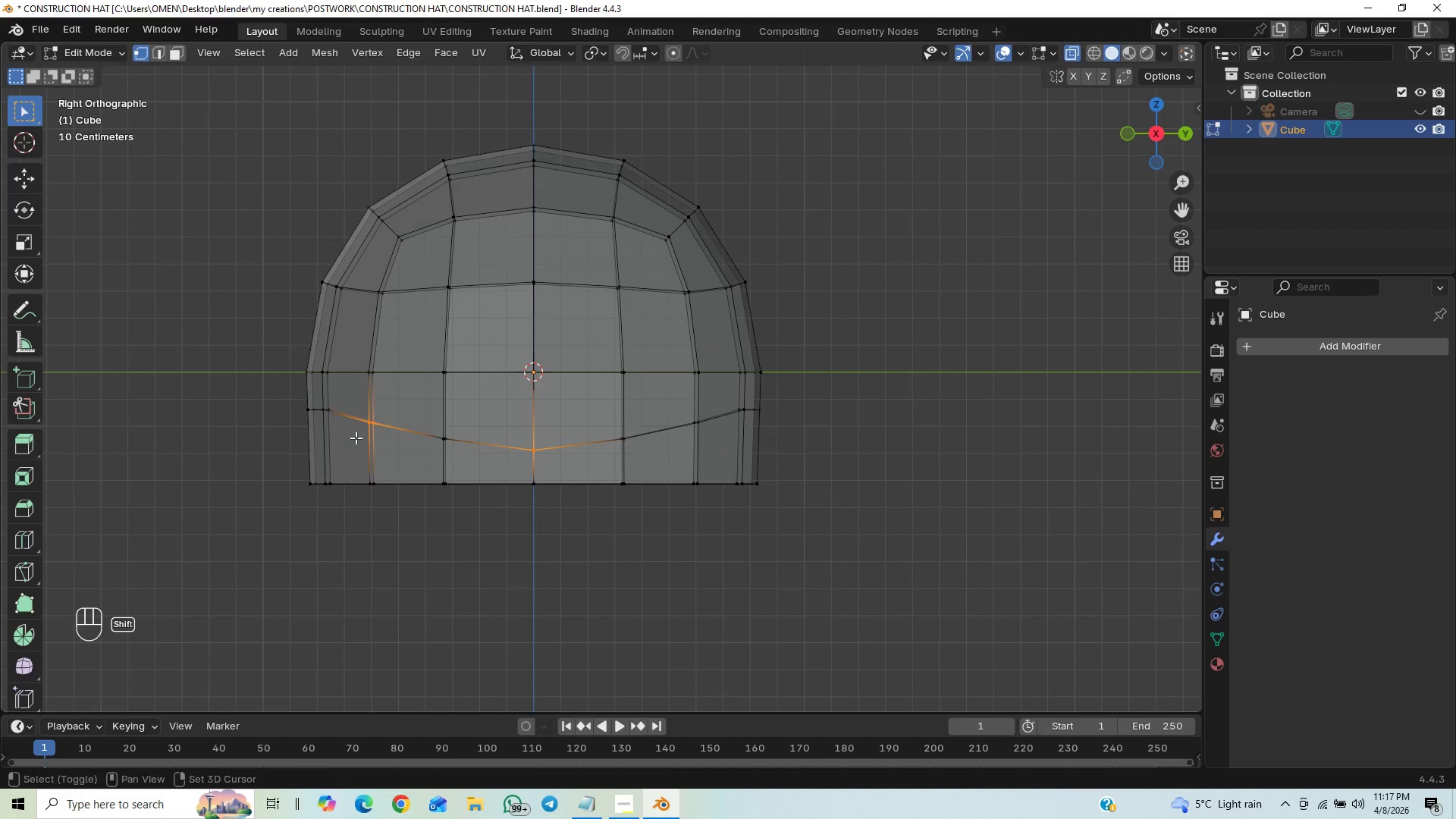 
hold_key(key=ControlLeft, duration=0.52)
 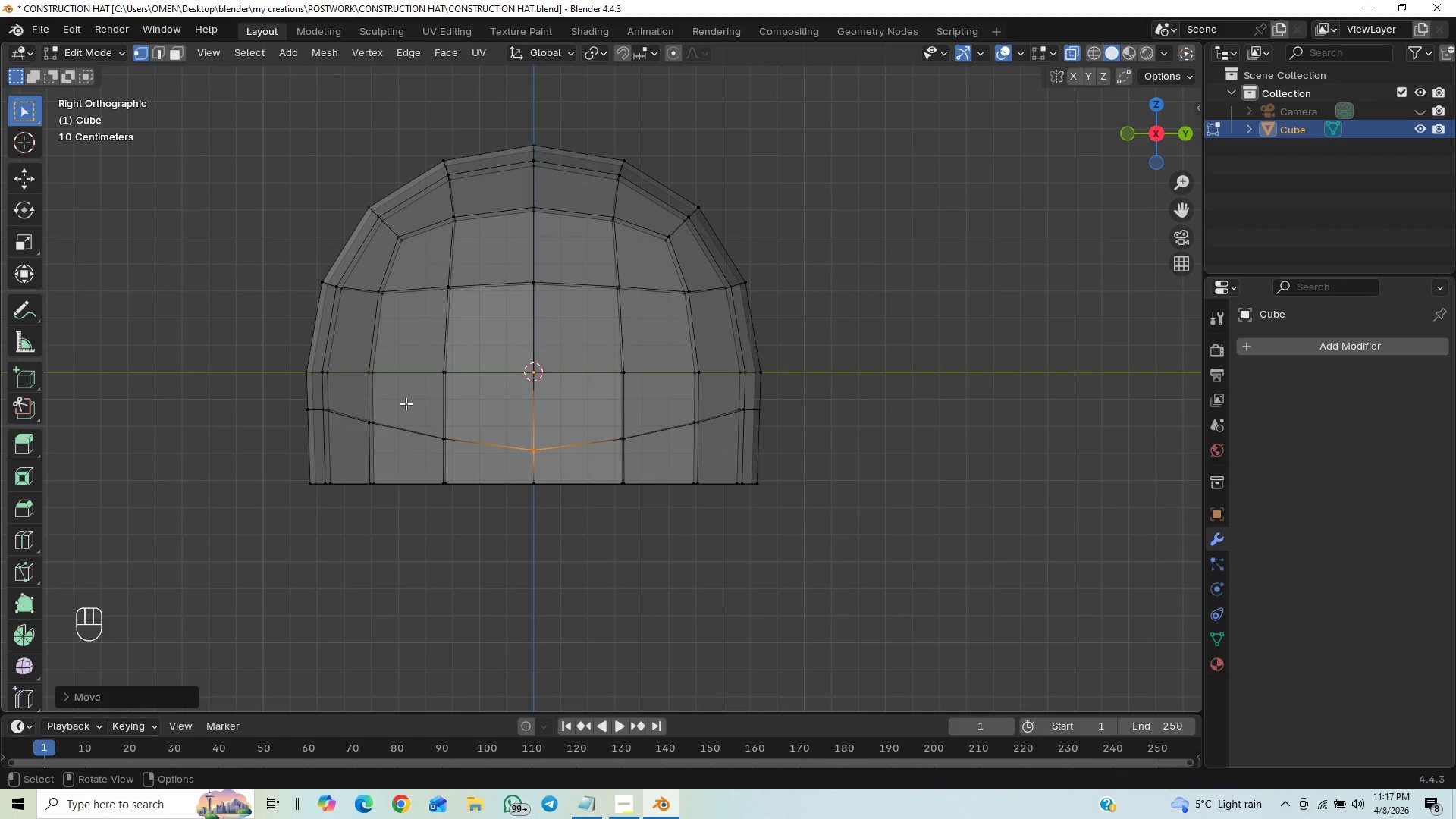 
hold_key(key=ShiftLeft, duration=0.69)
left_click_drag(start_coordinate=[382, 397], to_coordinate=[356, 438])
 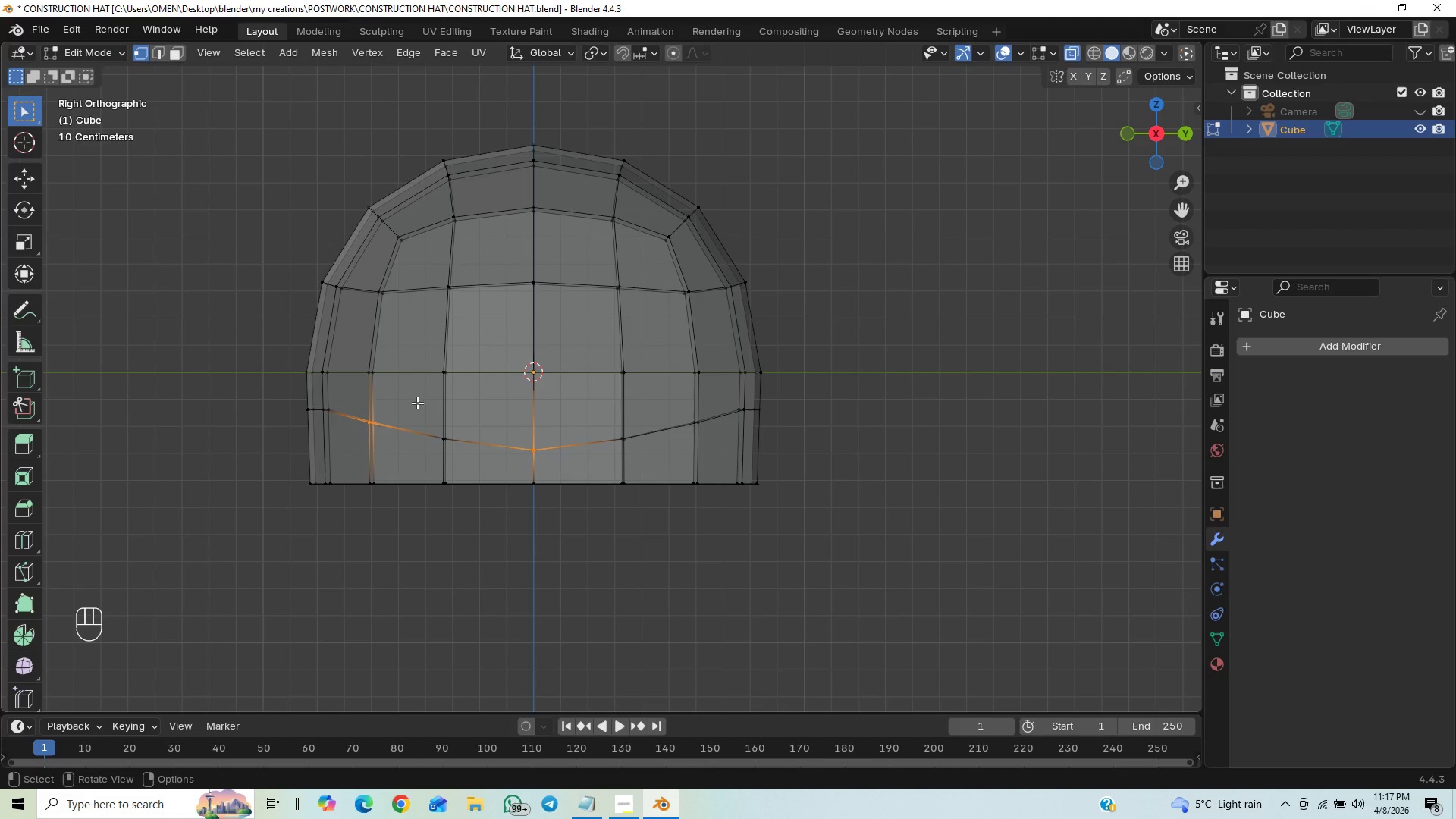 
left_click_drag(start_coordinate=[390, 410], to_coordinate=[361, 429])
 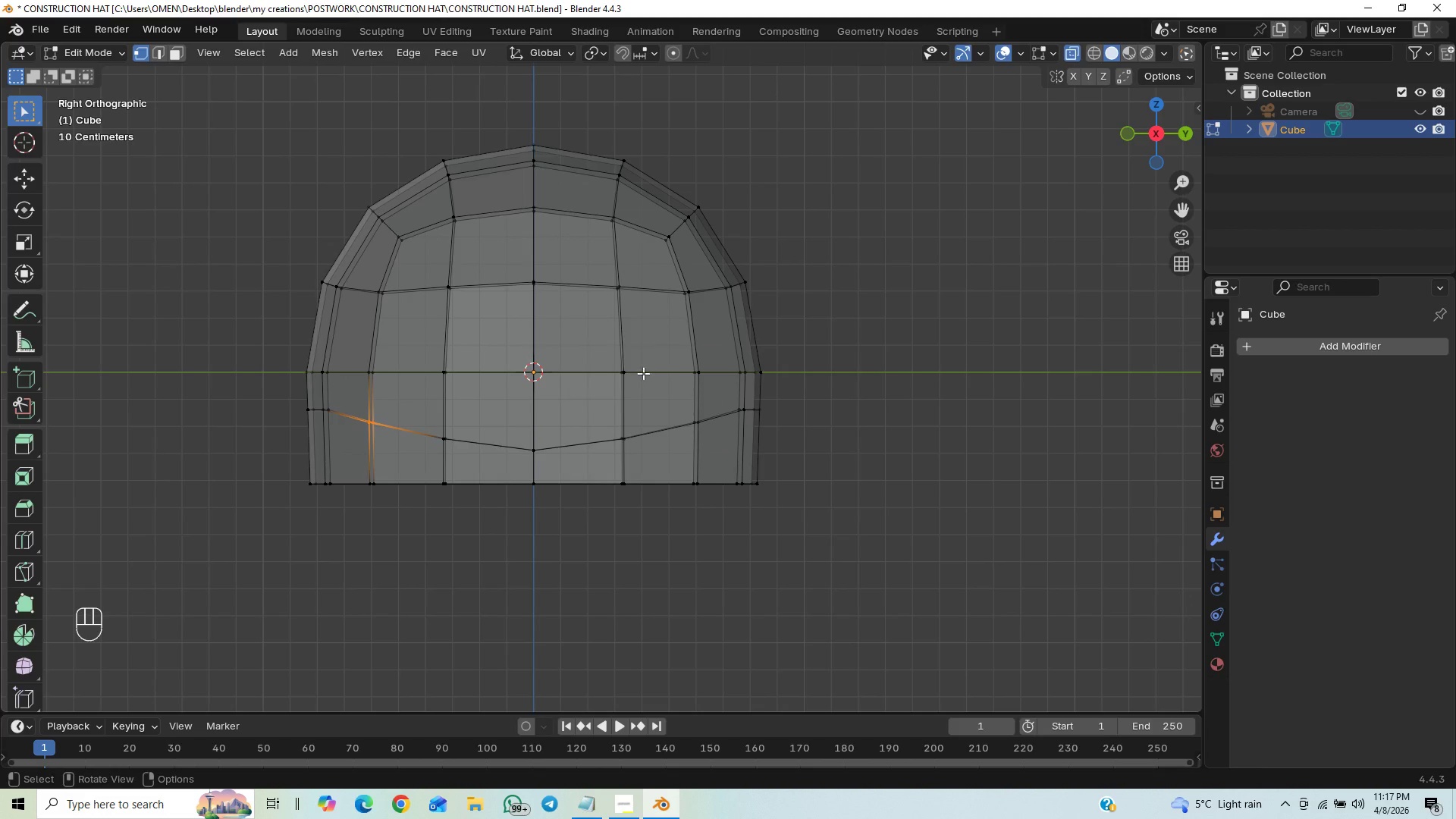 
hold_key(key=ShiftLeft, duration=1.19)
left_click_drag(start_coordinate=[684, 405], to_coordinate=[711, 443])
 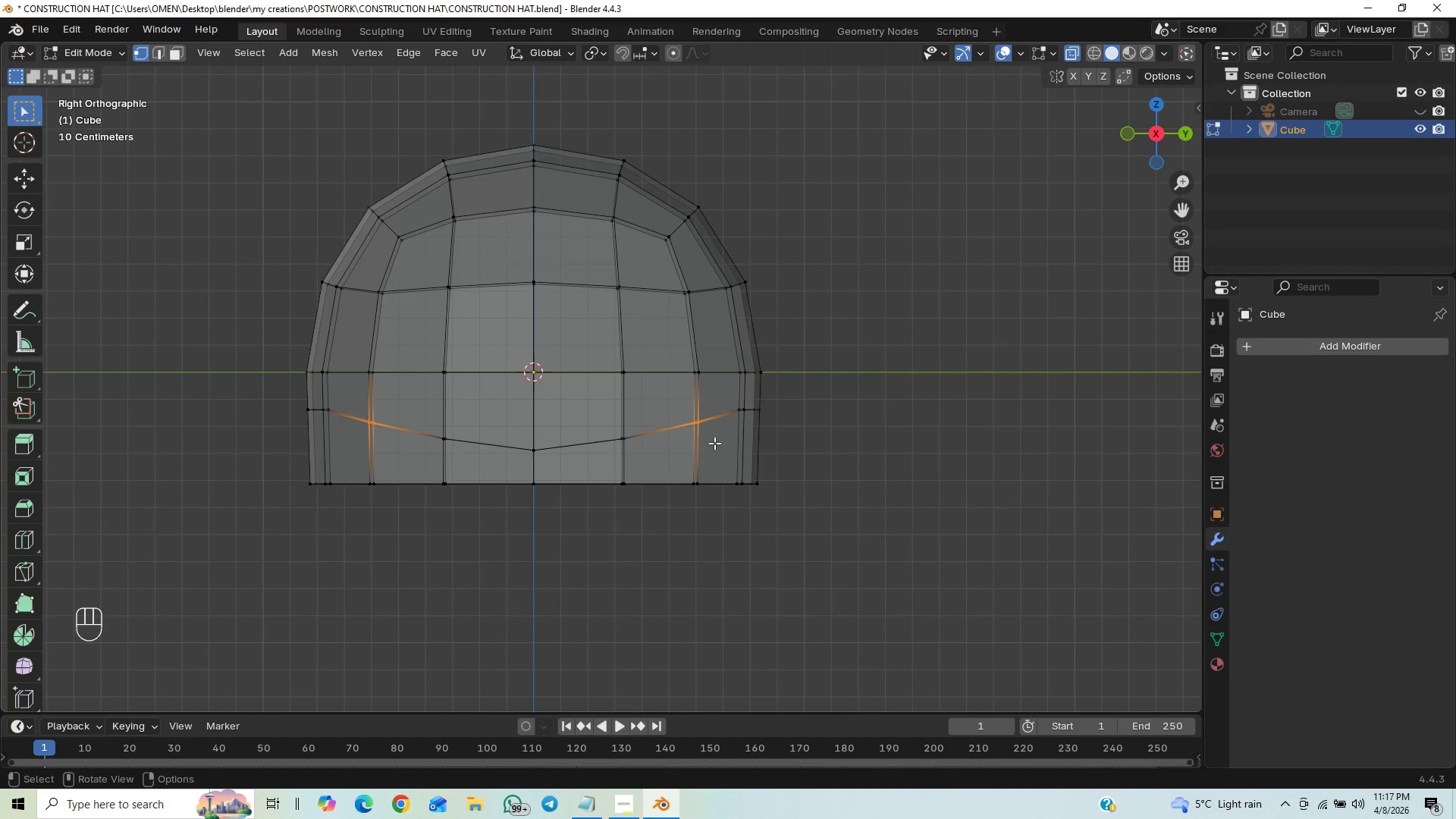 
type(GZ)
 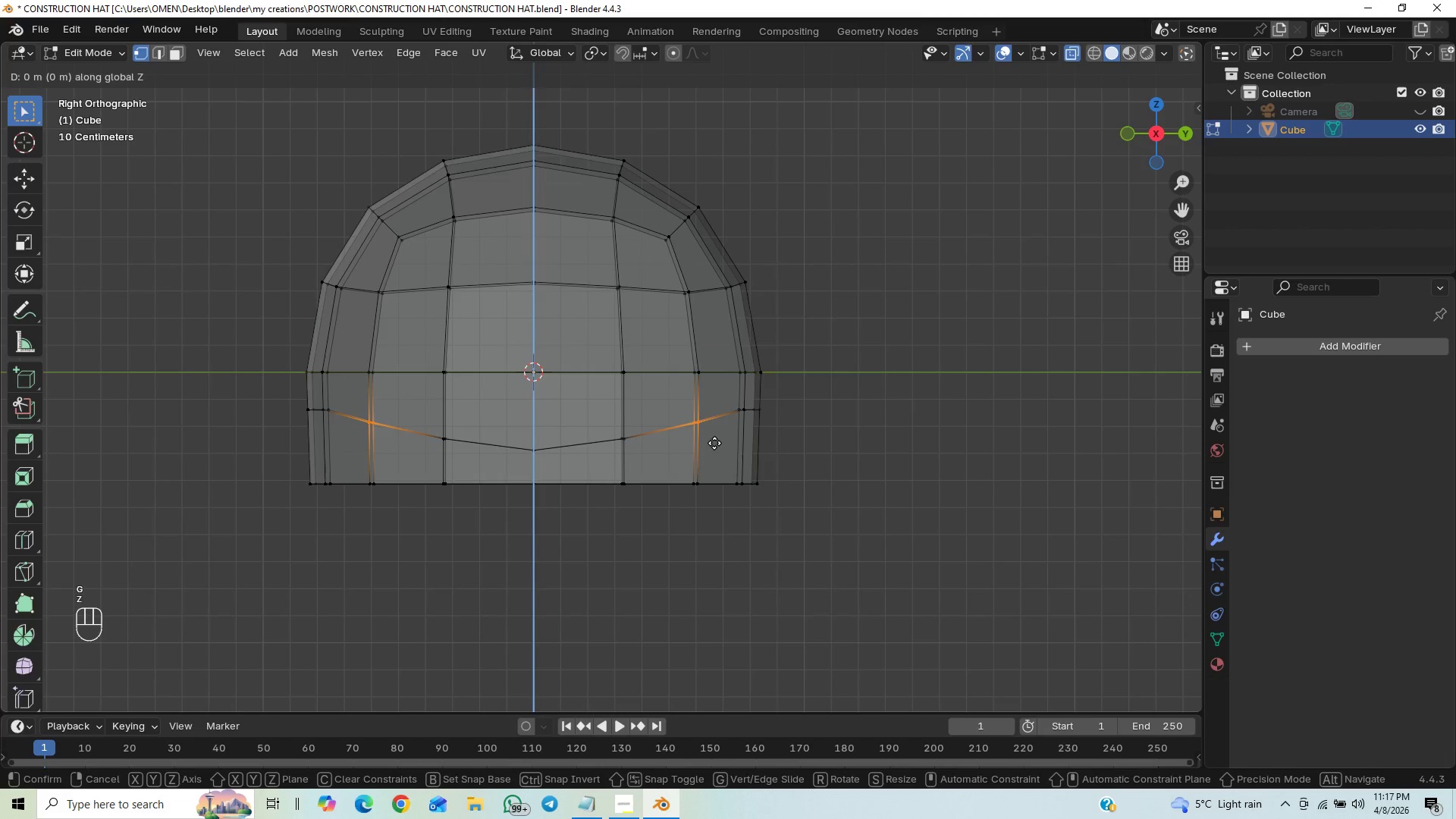 
hold_key(key=ShiftLeft, duration=1.5)
 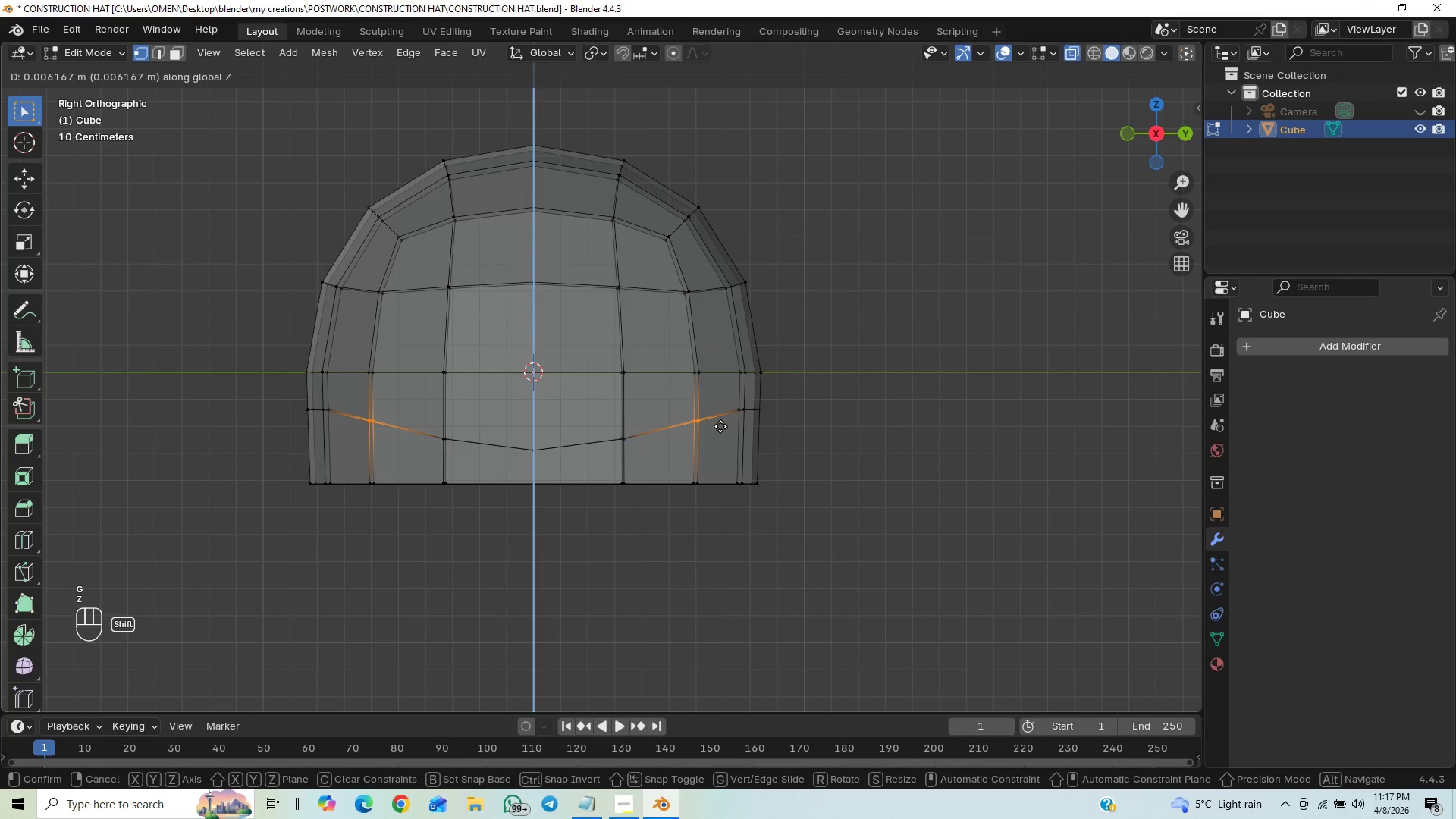 
hold_key(key=ShiftLeft, duration=0.78)
left_click([720, 426])
 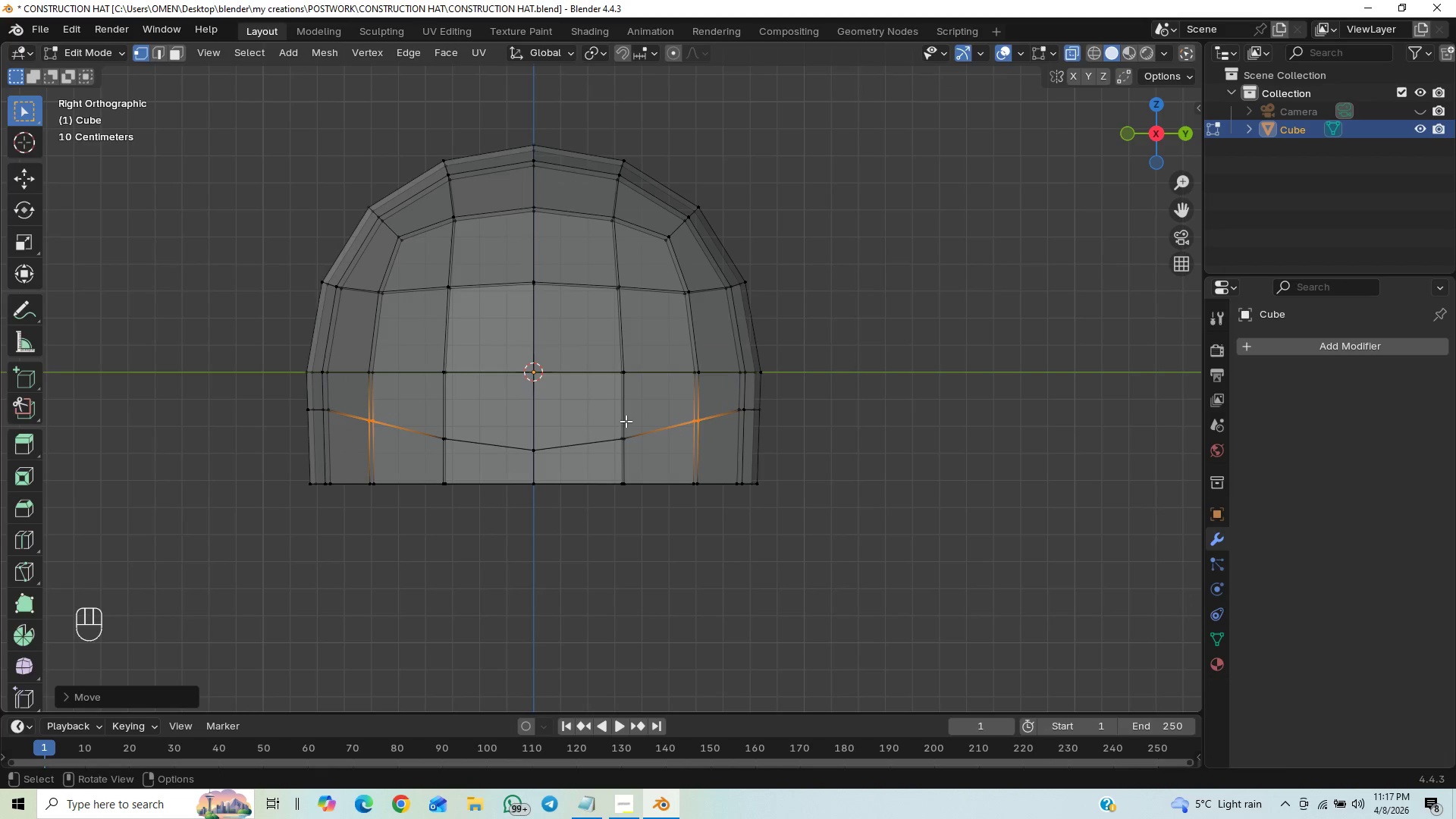 
left_click_drag(start_coordinate=[617, 423], to_coordinate=[645, 453])
 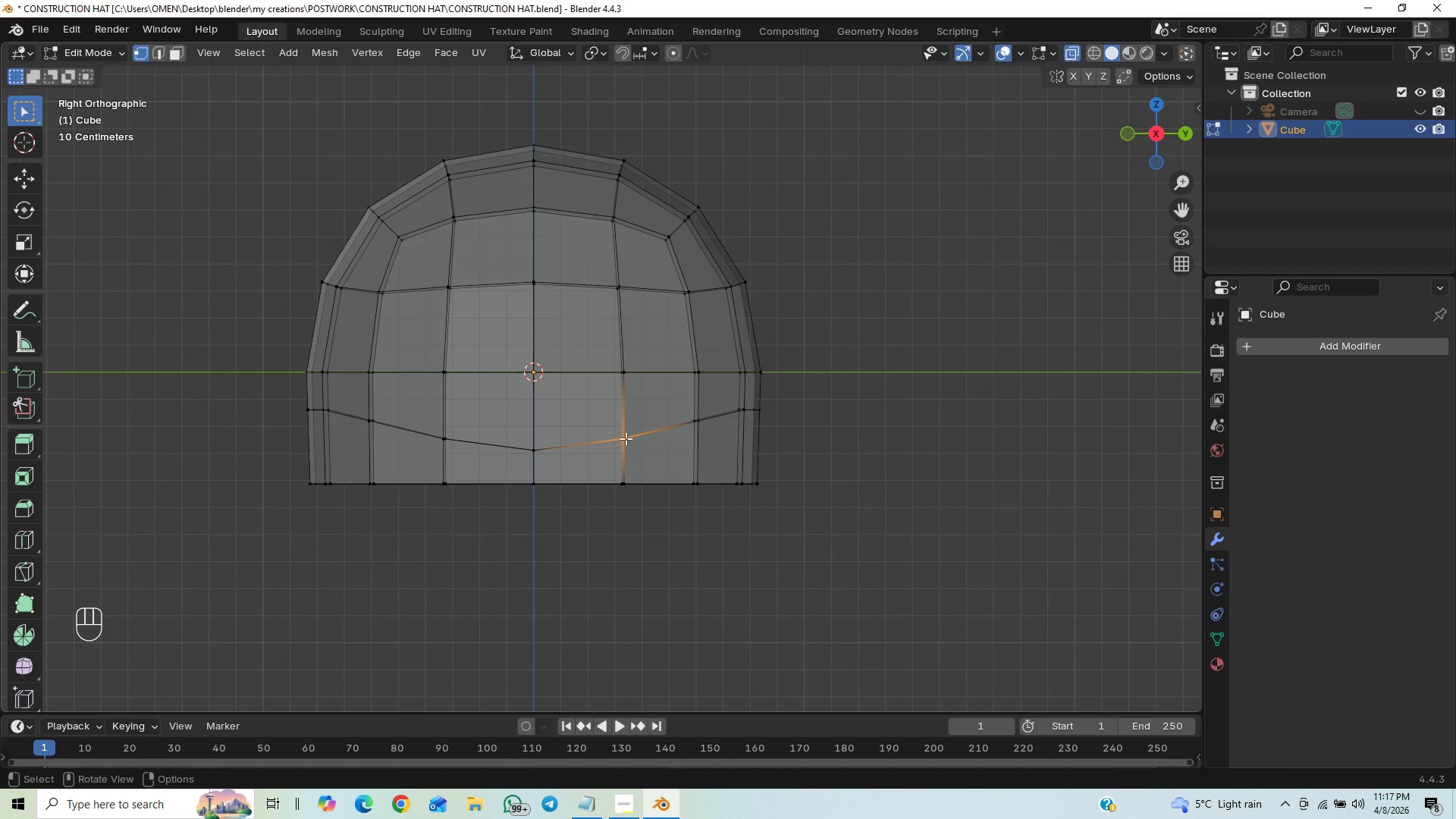 
hold_key(key=ShiftLeft, duration=1.22)
left_click_drag(start_coordinate=[453, 424], to_coordinate=[413, 457])
 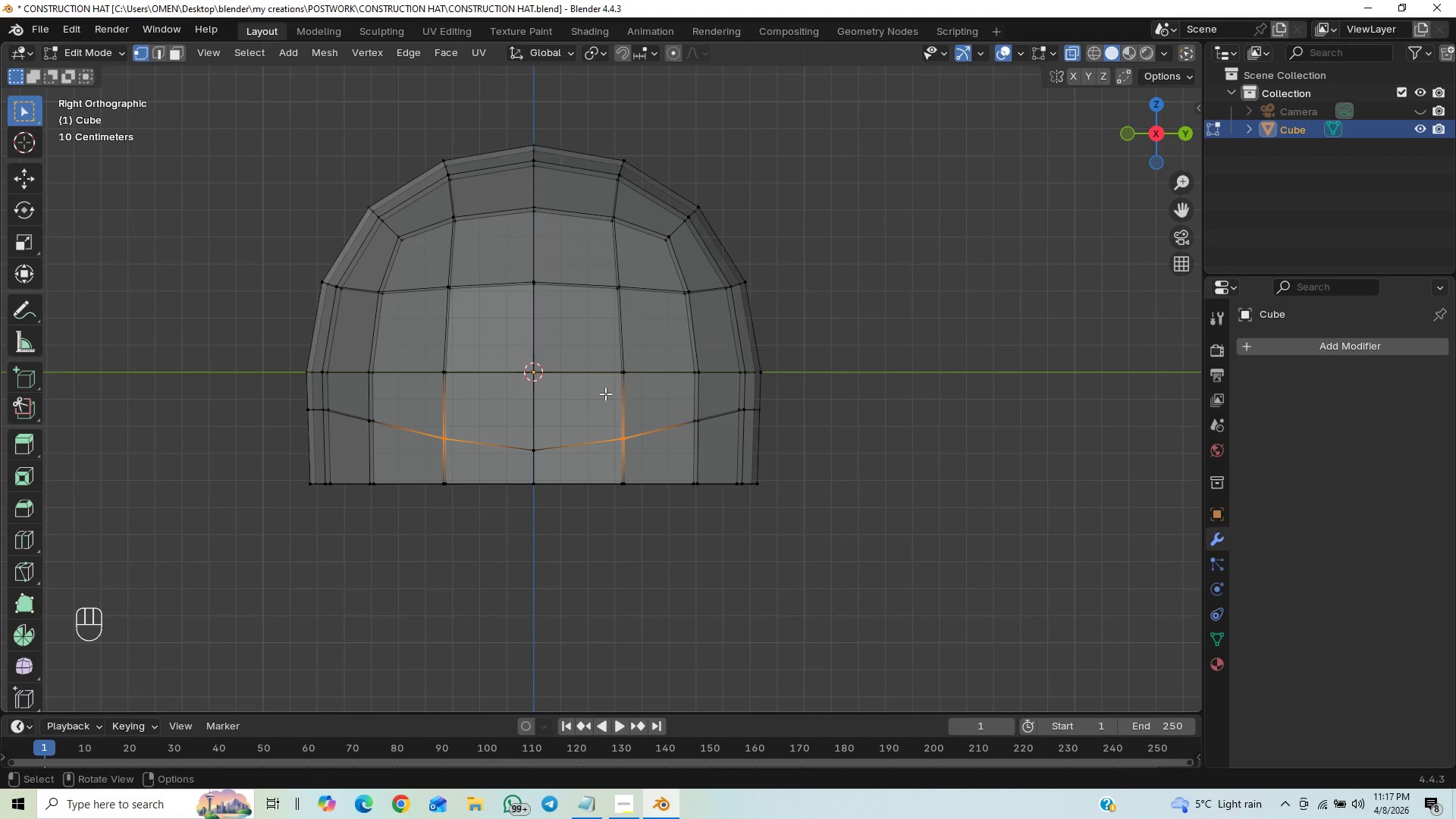 
type(GZ)
 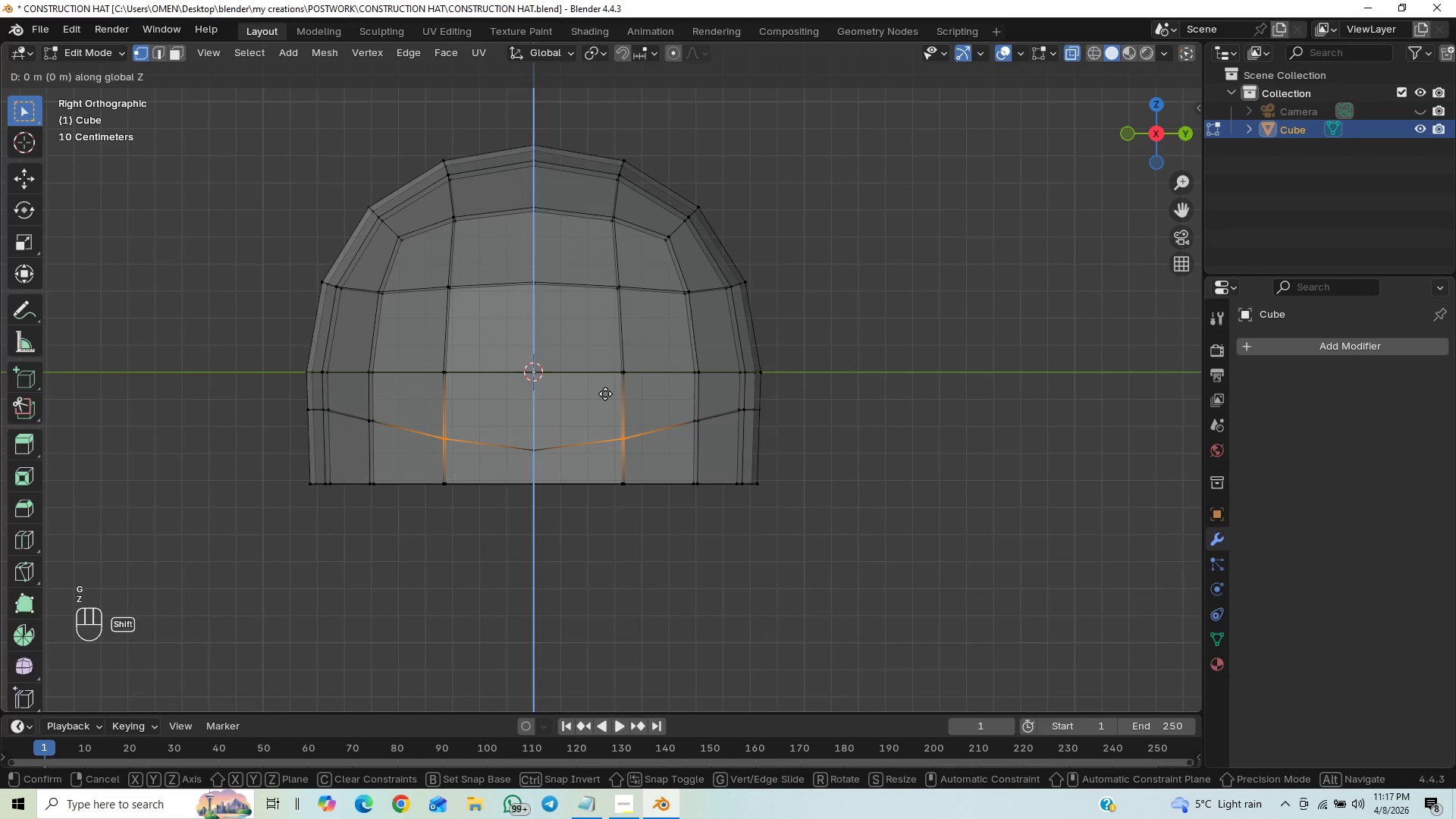 
hold_key(key=ShiftLeft, duration=1.52)
 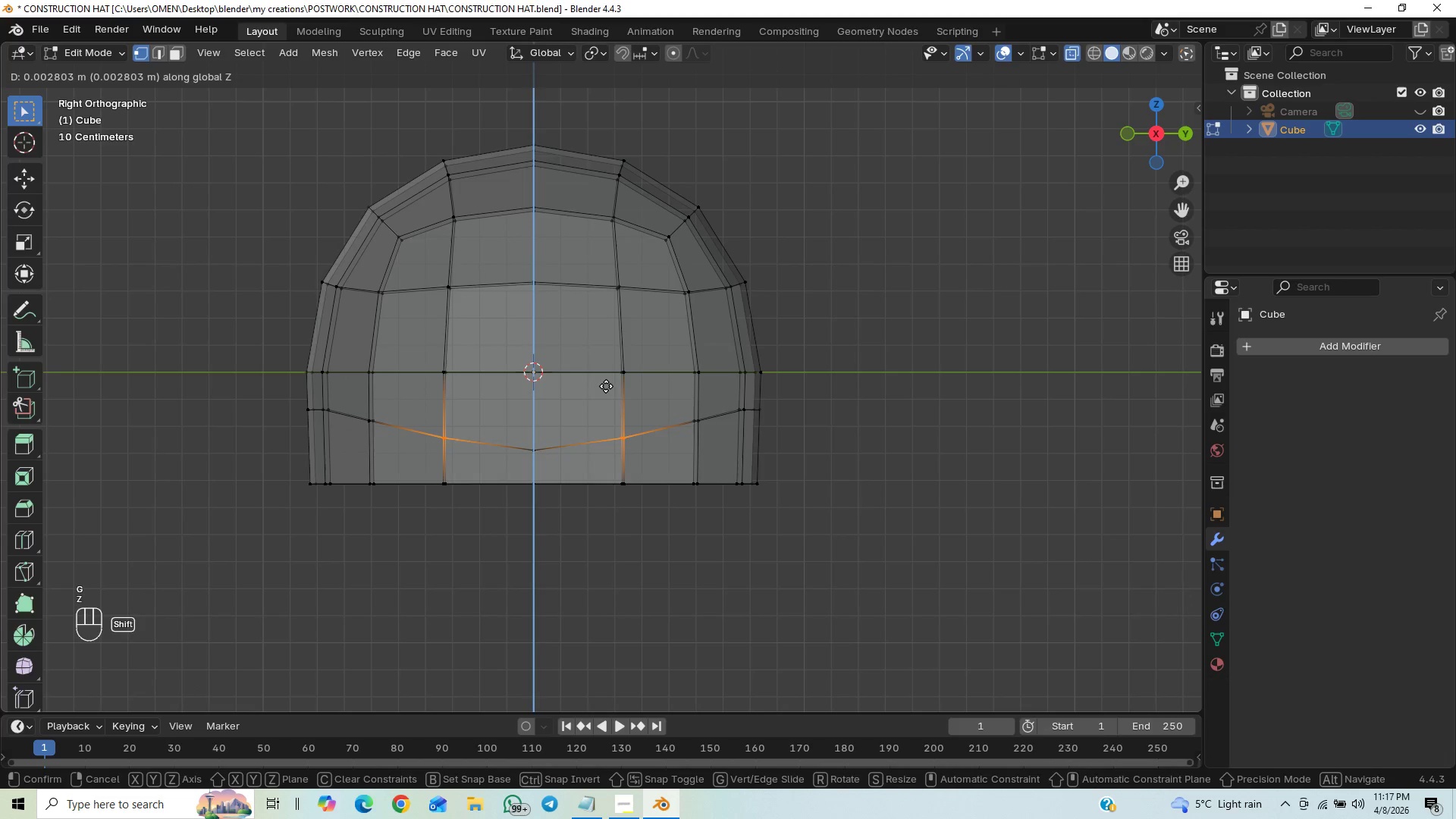 
hold_key(key=ShiftLeft, duration=1.52)
 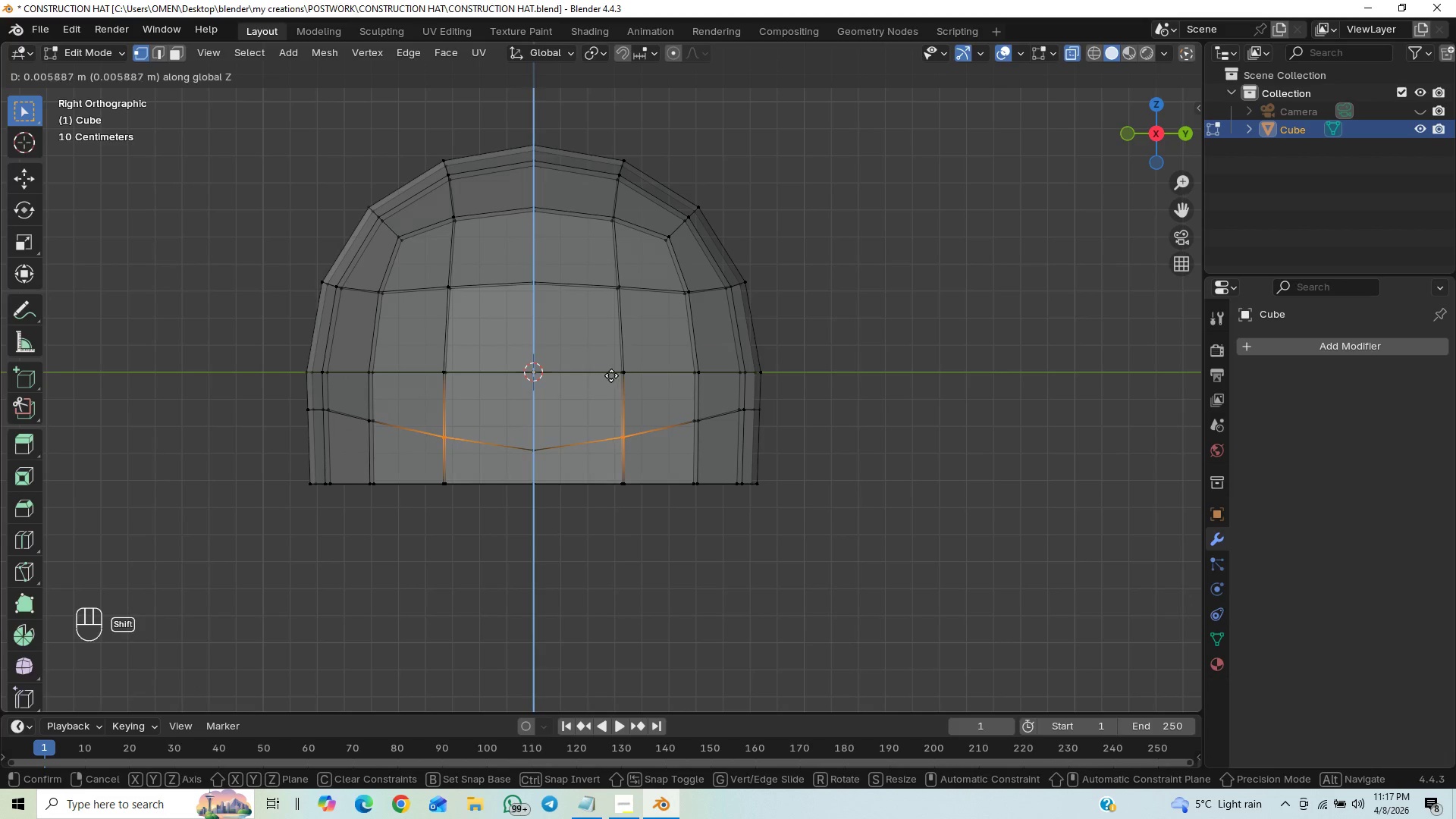 
hold_key(key=ShiftLeft, duration=1.5)
 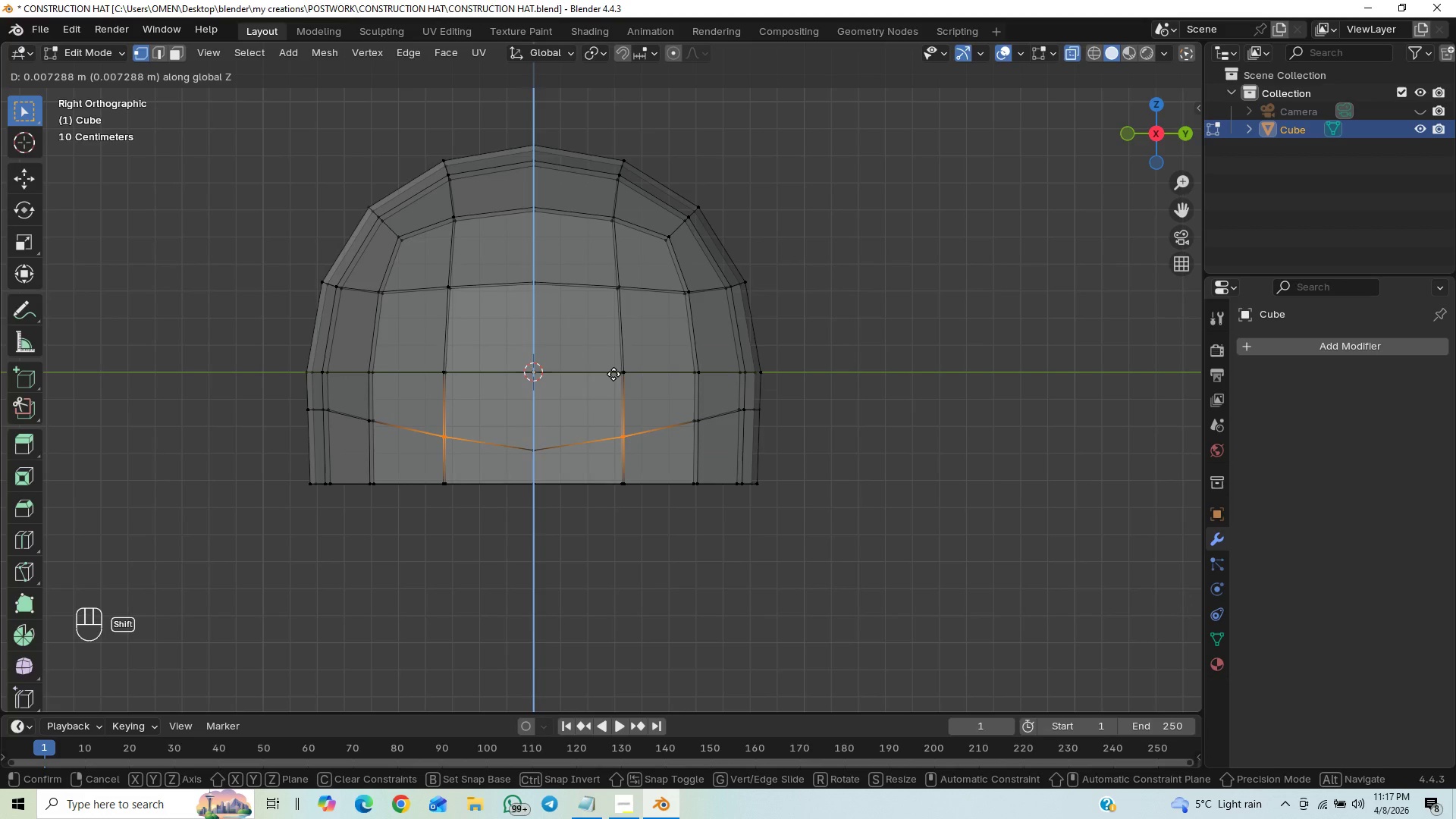 
hold_key(key=ShiftLeft, duration=1.51)
 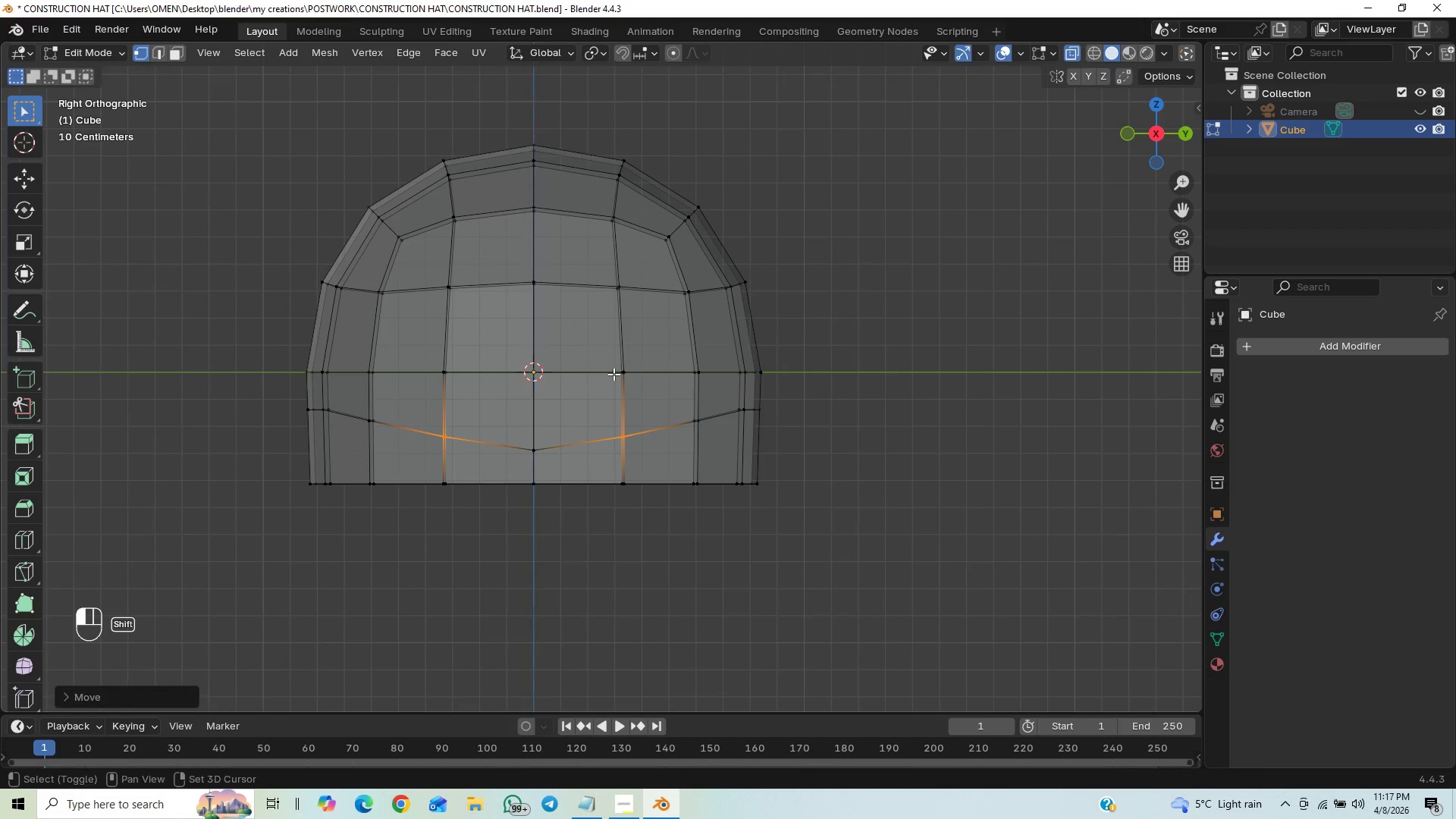 
hold_key(key=ShiftLeft, duration=0.8)
left_click([613, 374])
 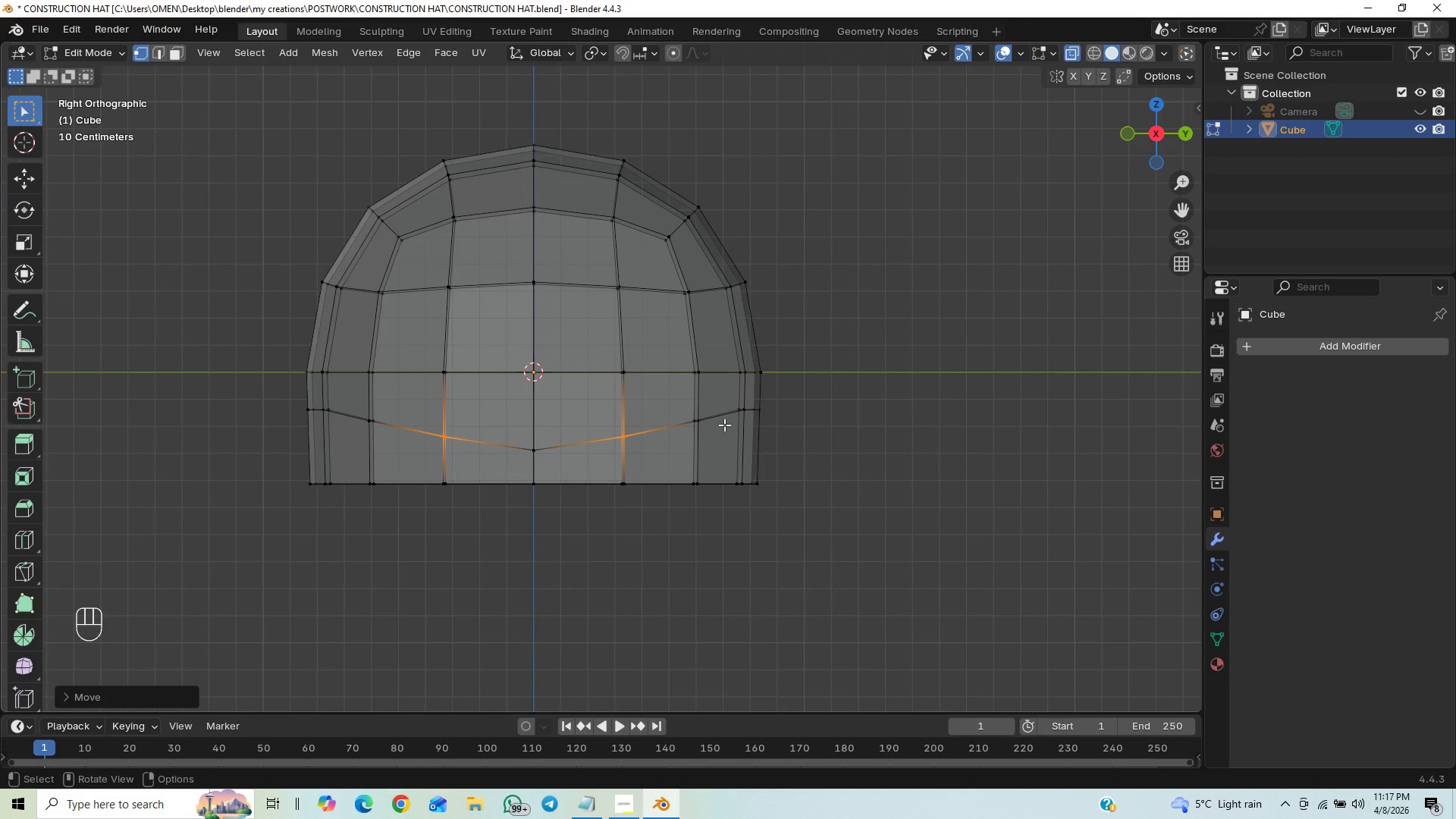 
left_click_drag(start_coordinate=[688, 413], to_coordinate=[707, 423])
 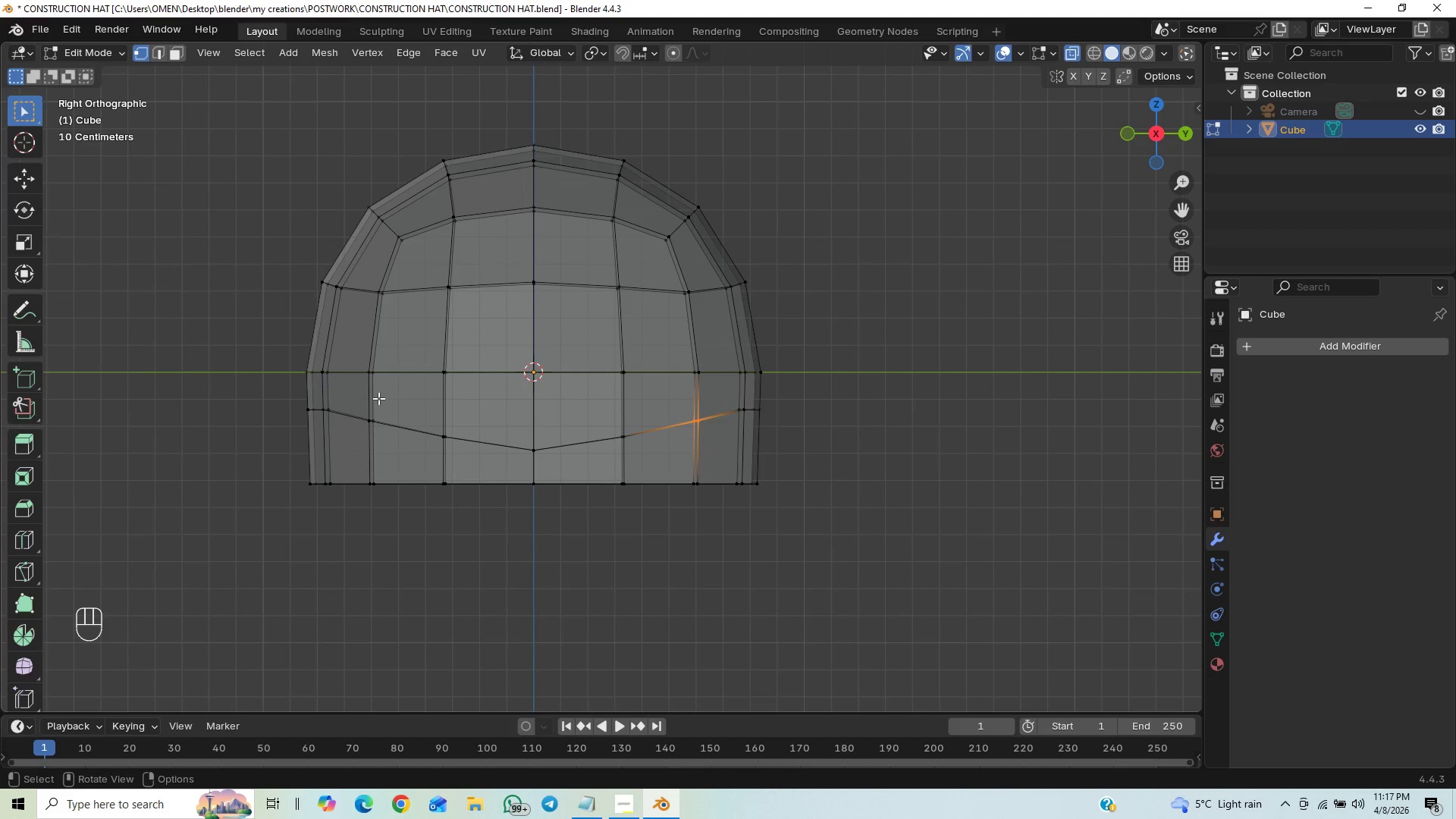 
hold_key(key=ShiftLeft, duration=0.56)
left_click_drag(start_coordinate=[387, 406], to_coordinate=[358, 443])
 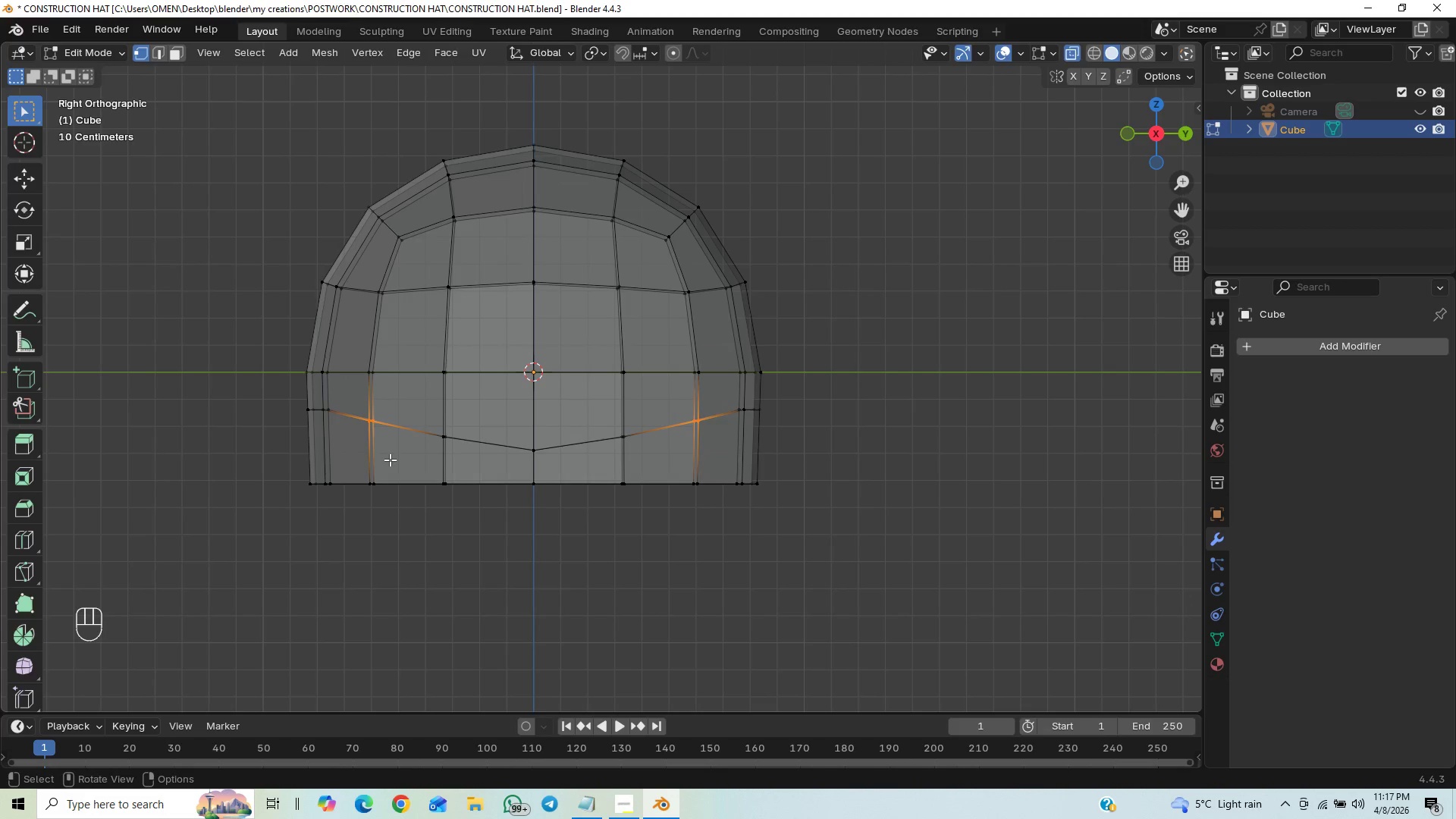 
type(GZ)
 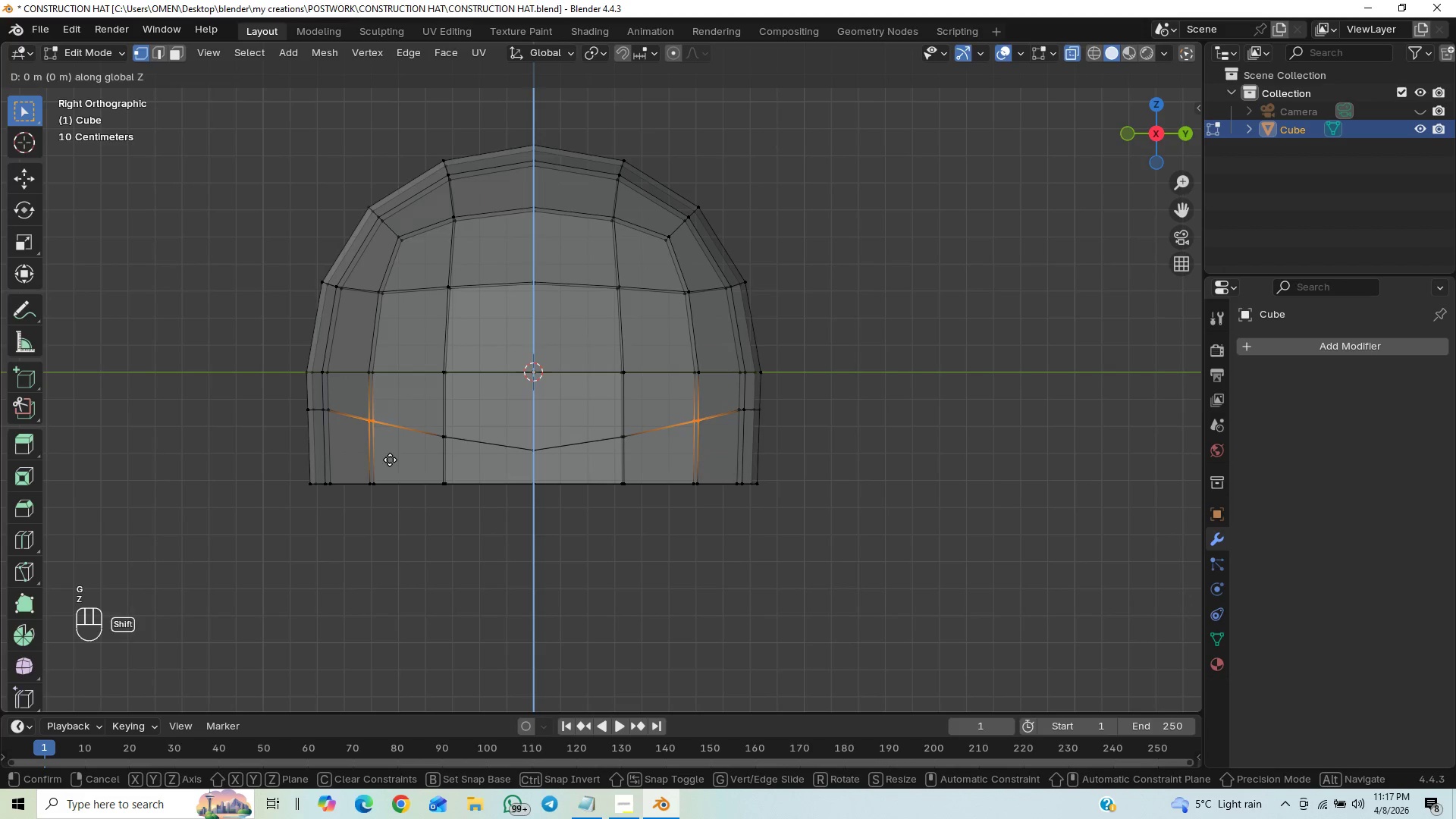 
hold_key(key=ShiftLeft, duration=1.53)
 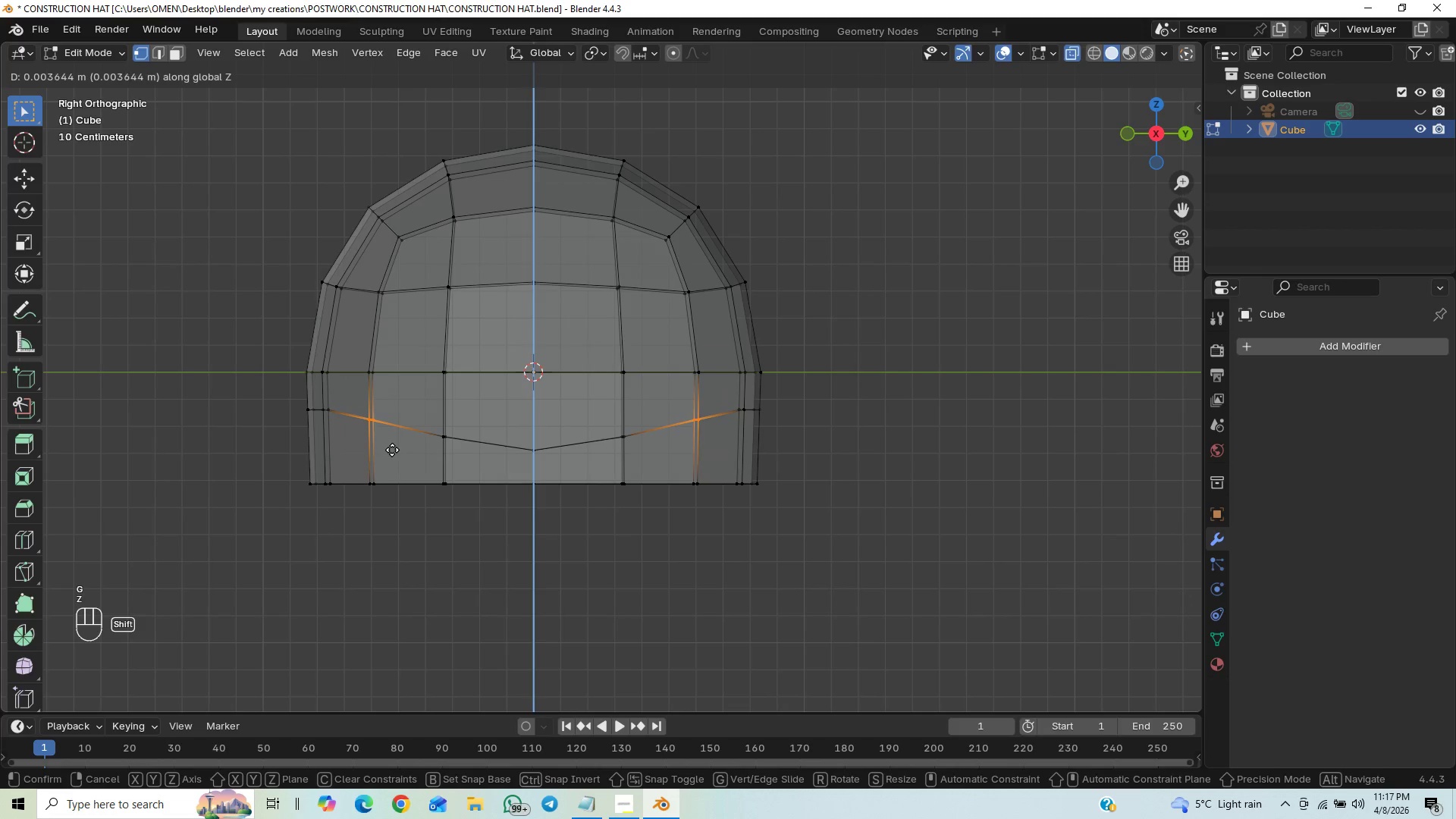 
hold_key(key=ShiftLeft, duration=1.5)
 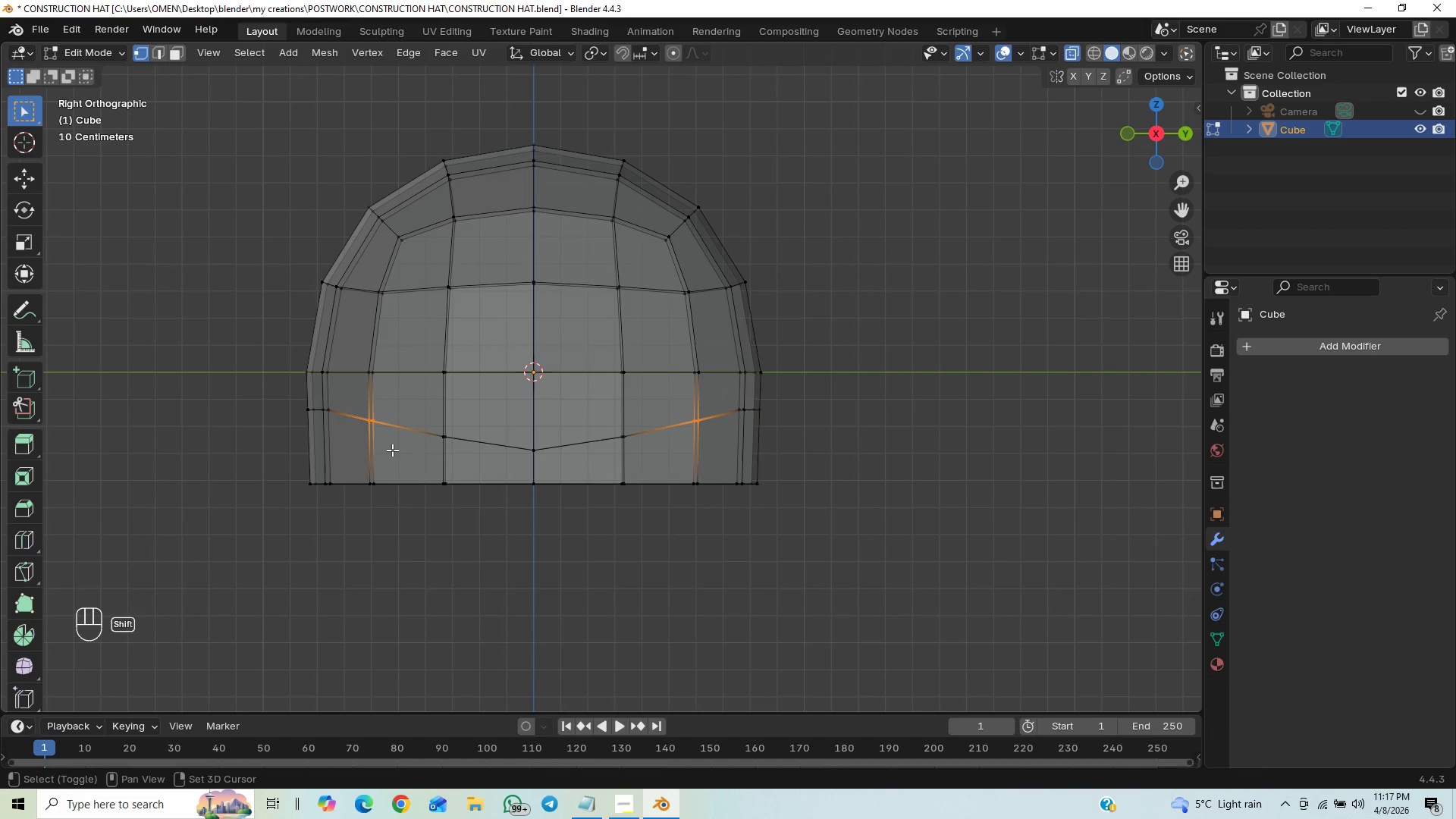 
hold_key(key=ShiftLeft, duration=0.66)
right_click([392, 450])
 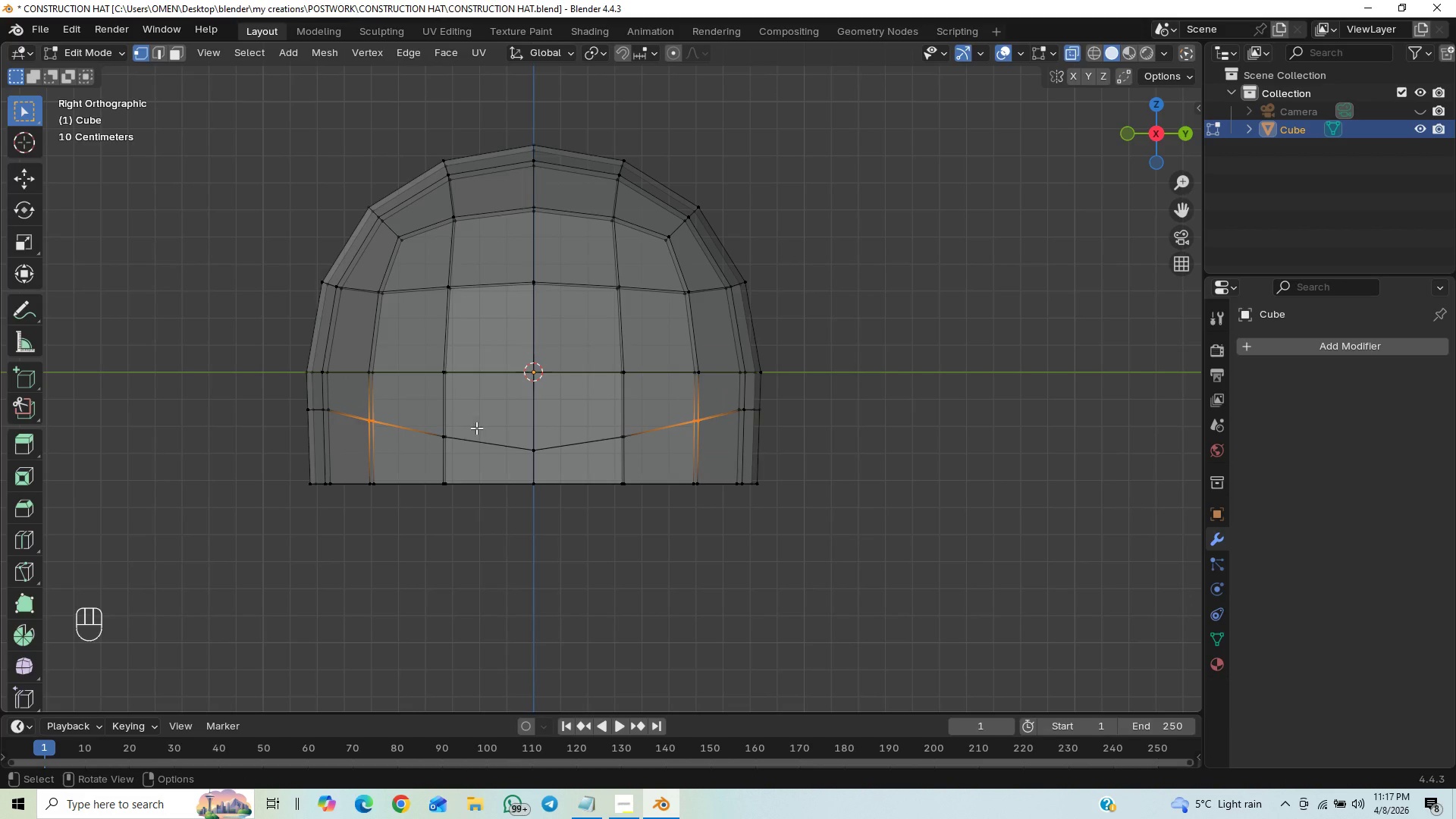 
left_click_drag(start_coordinate=[514, 441], to_coordinate=[563, 475])
 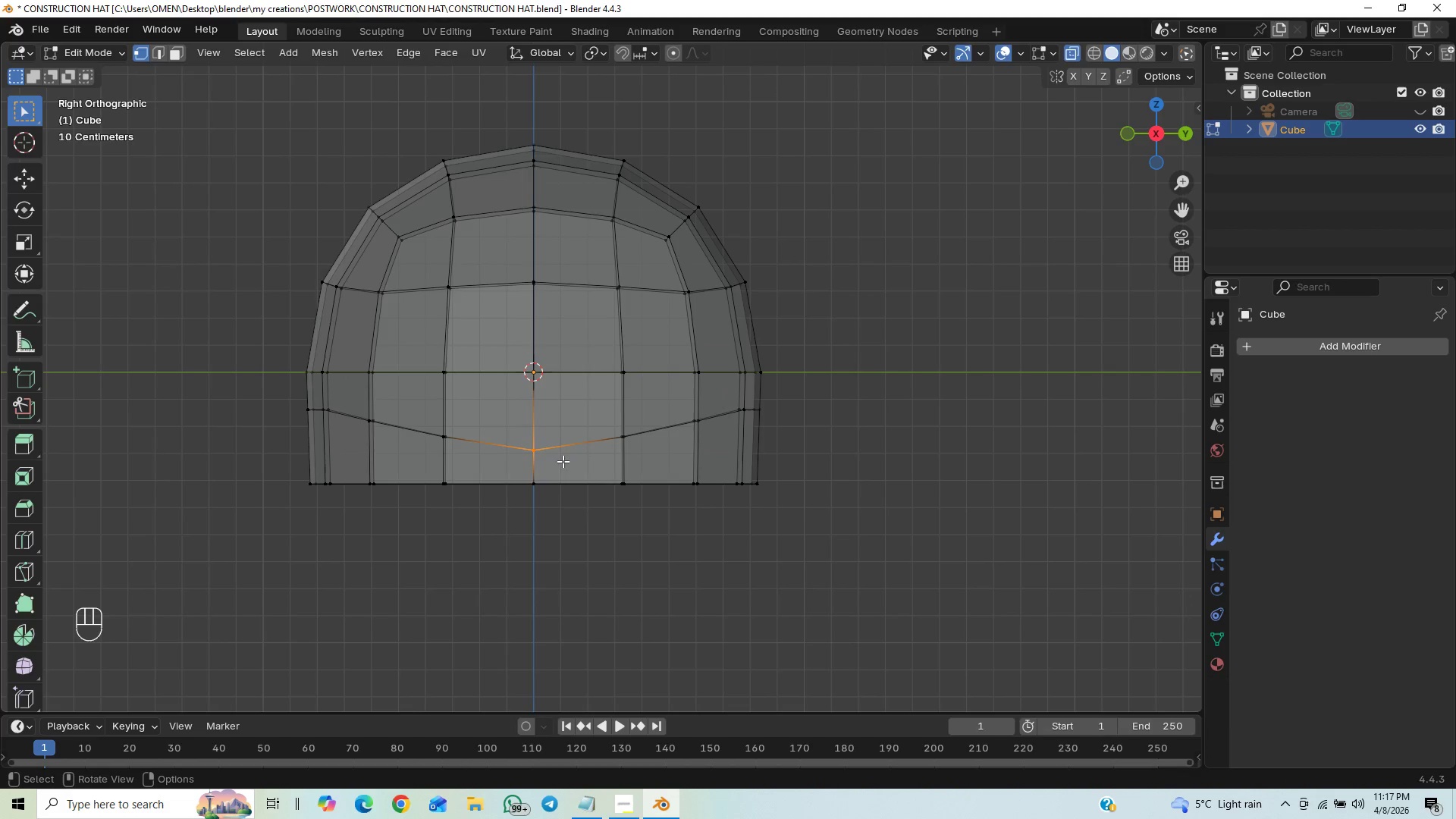 
type(GZ)
 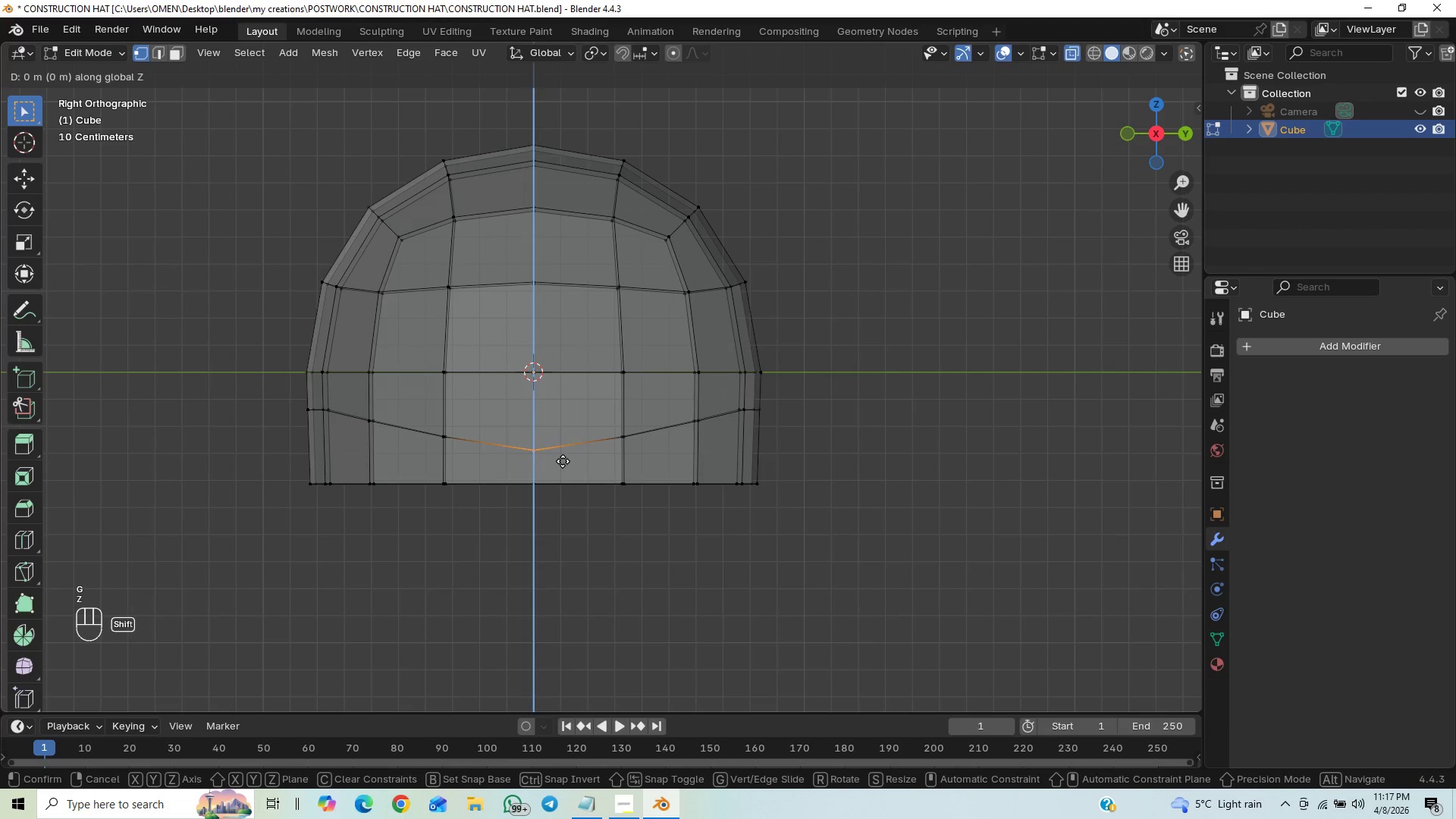 
hold_key(key=ShiftLeft, duration=1.5)
left_click([561, 456])
 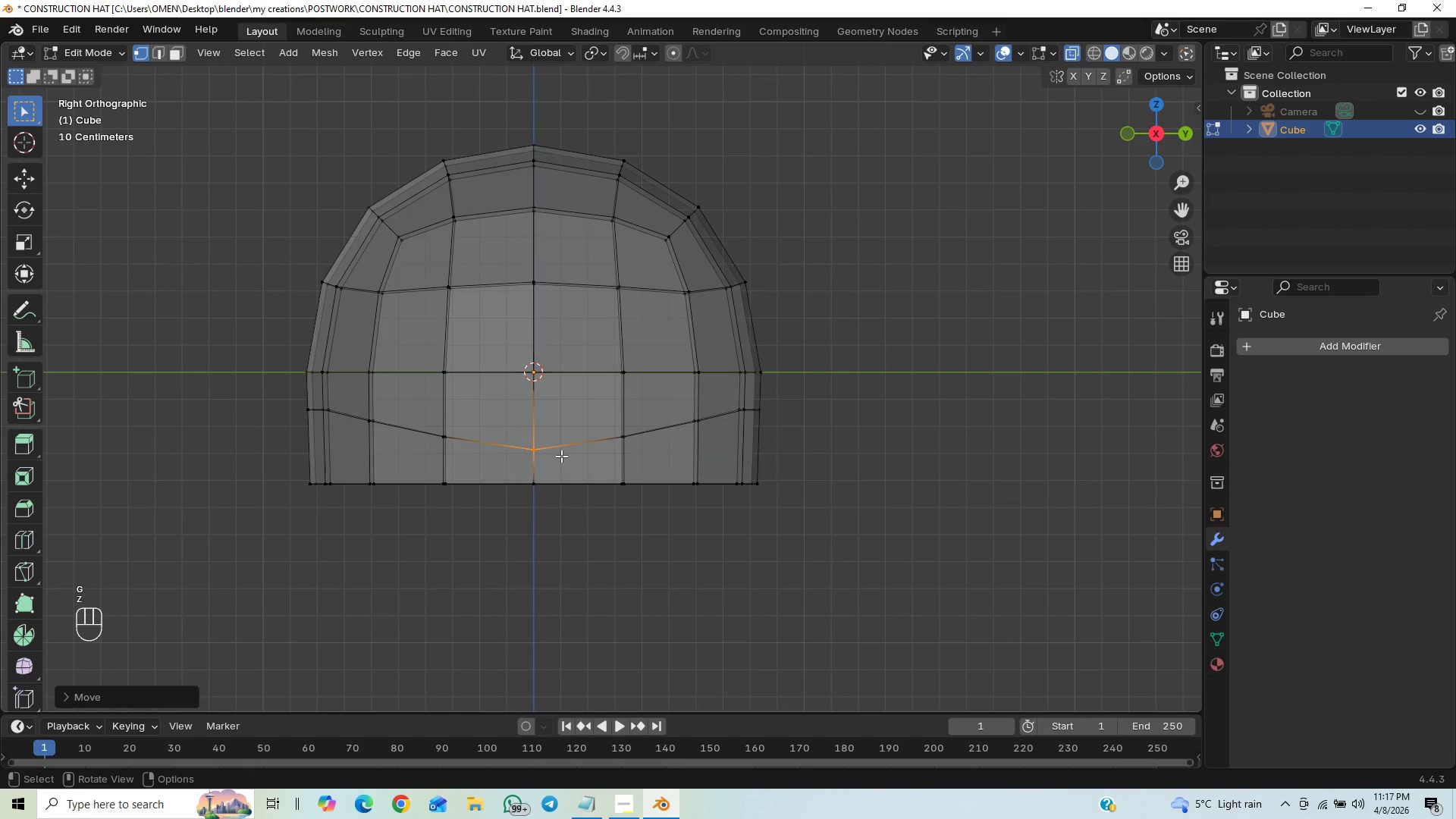 
key(Shift+ShiftLeft)
 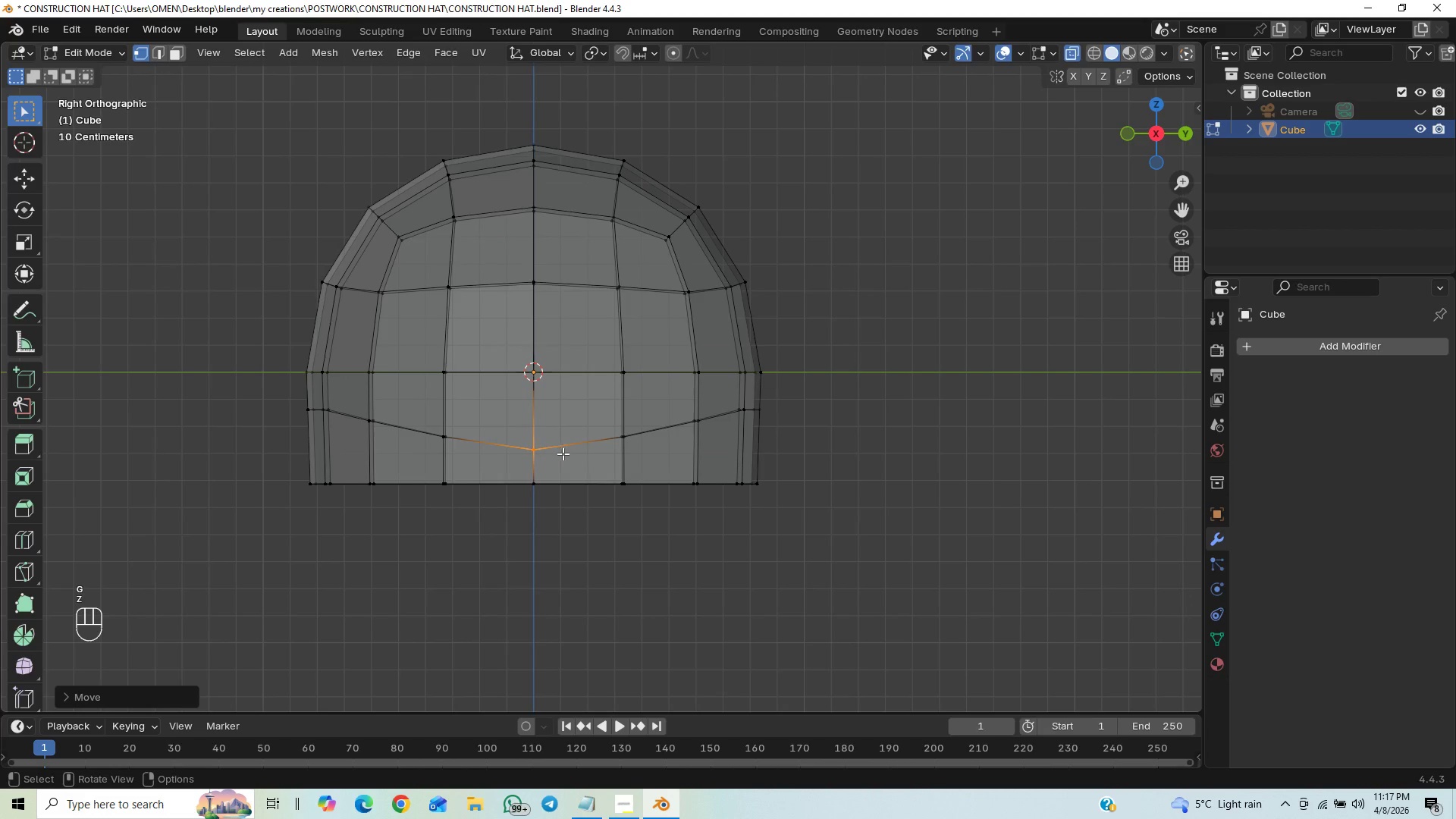 
hold_key(key=ControlLeft, duration=1.5)
 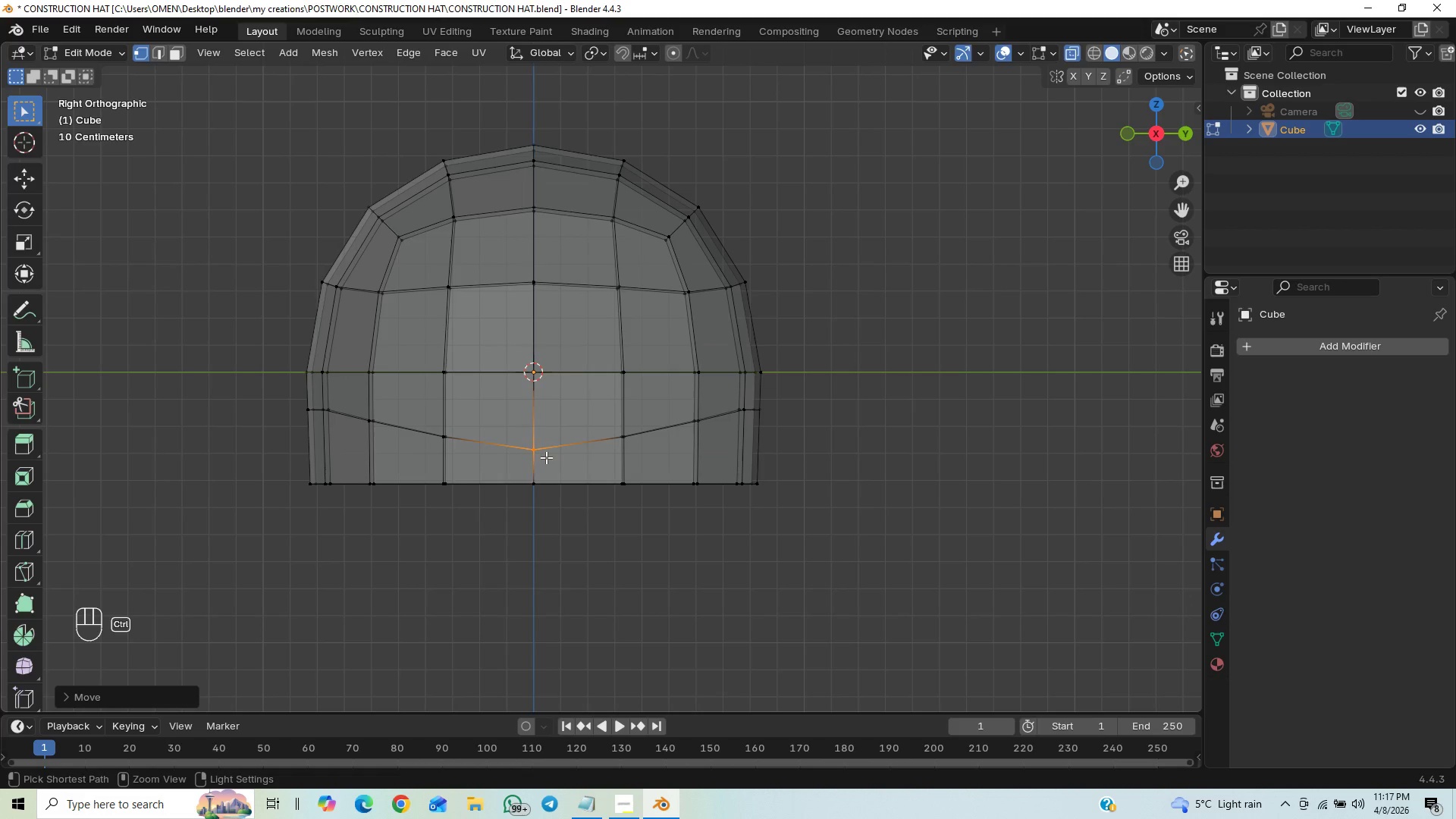 
key(Control+S)
 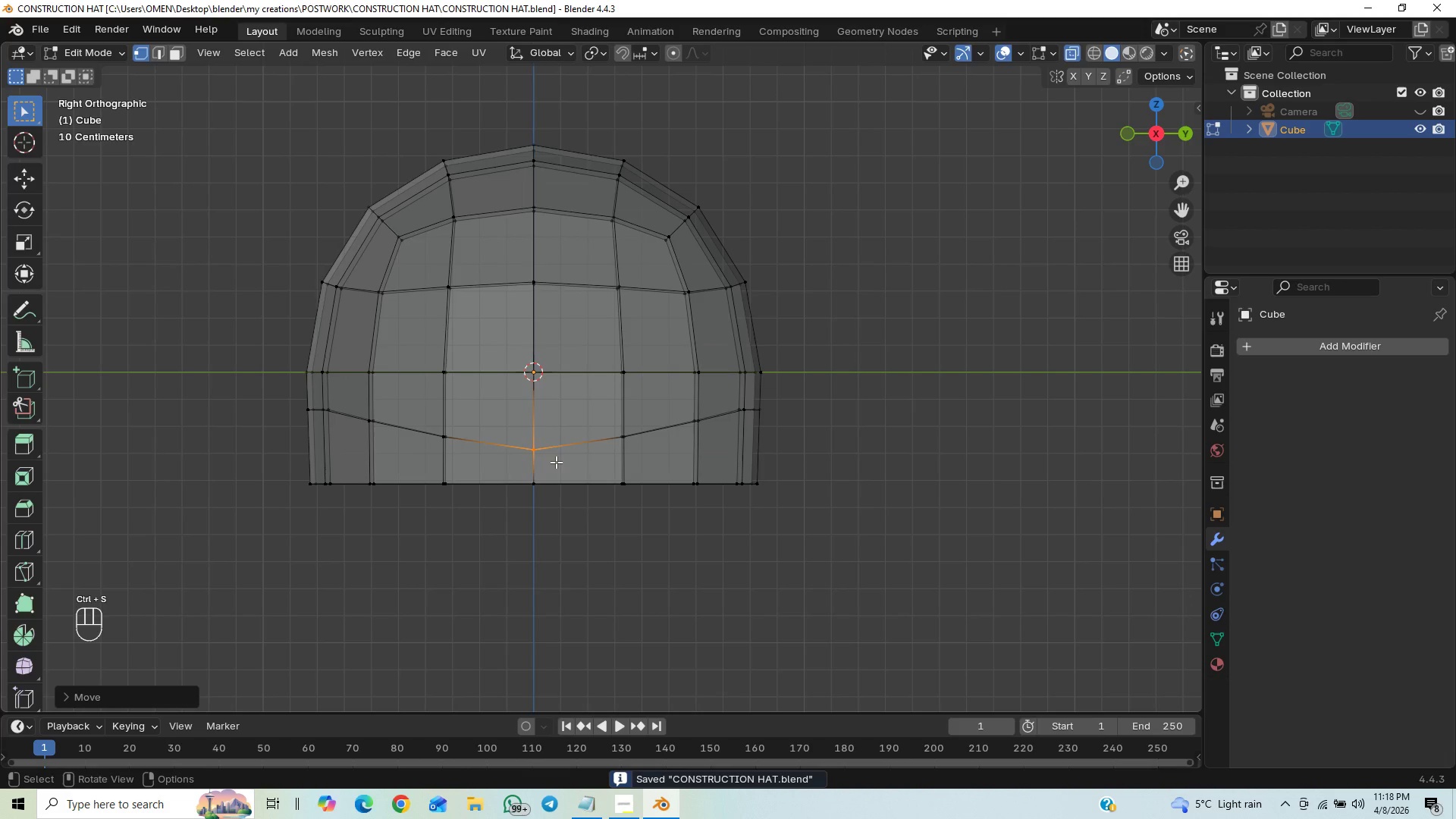 
key(Control+ControlLeft)
 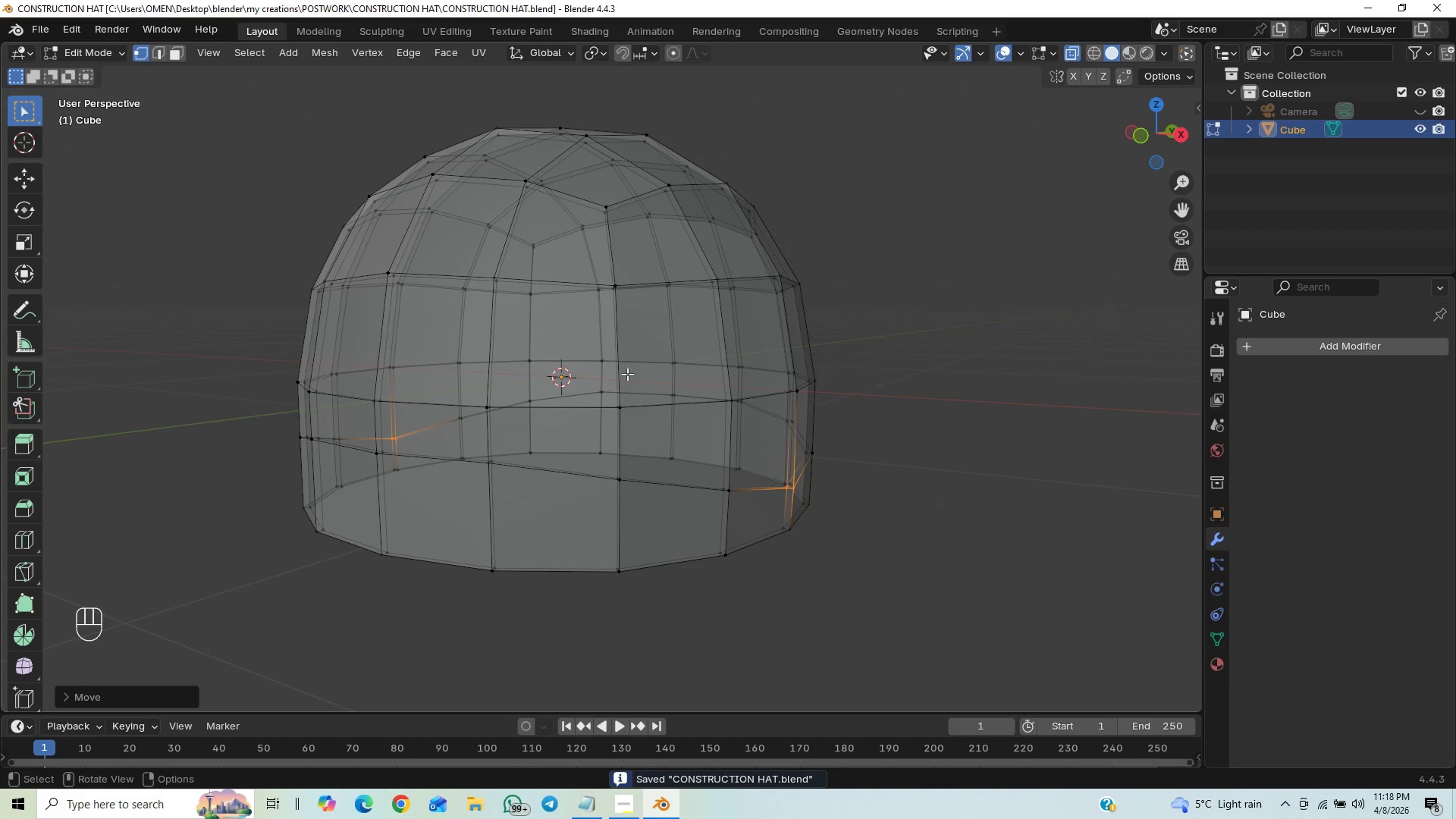 
key(Control+S)
 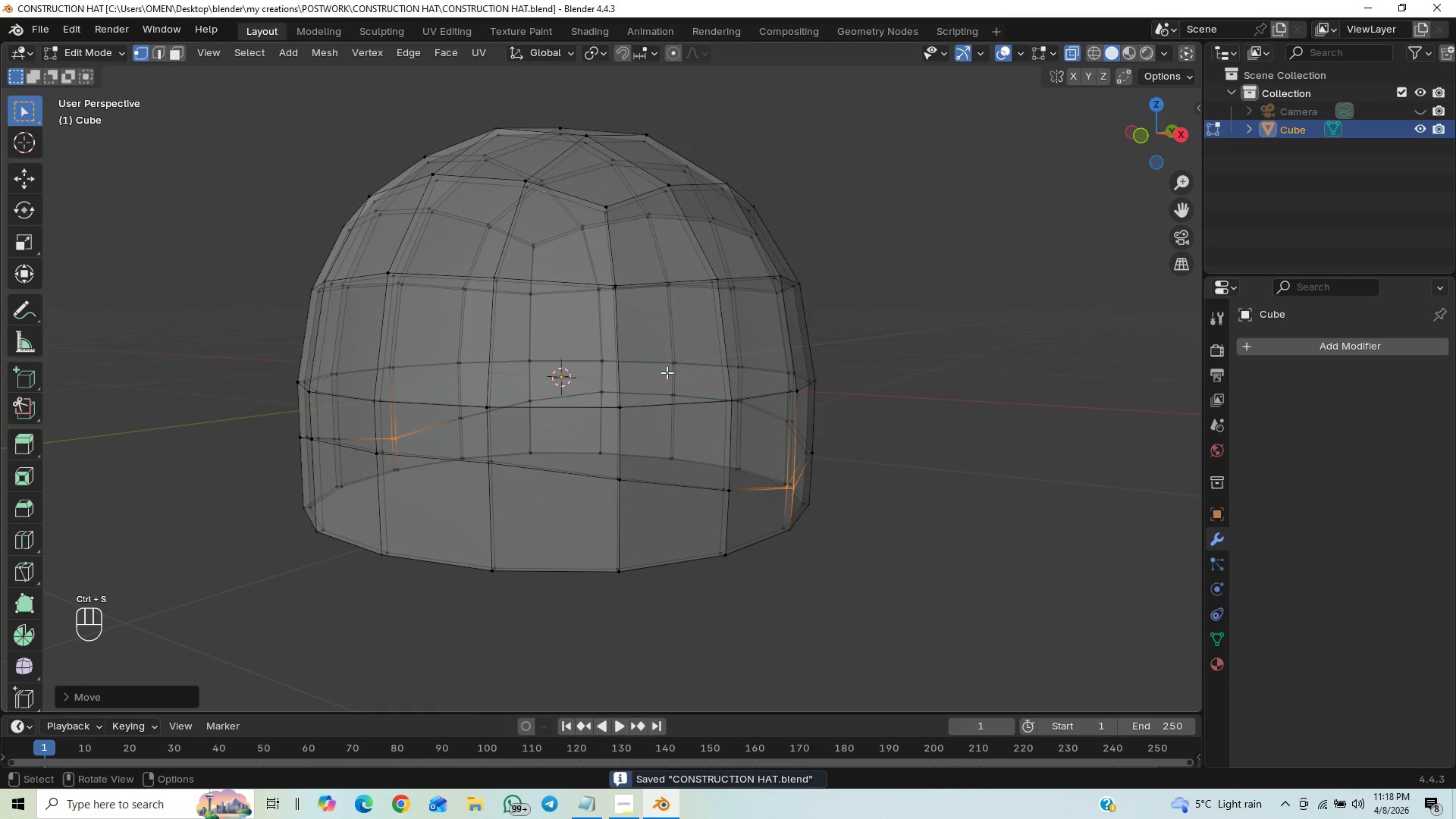 
key(End)
 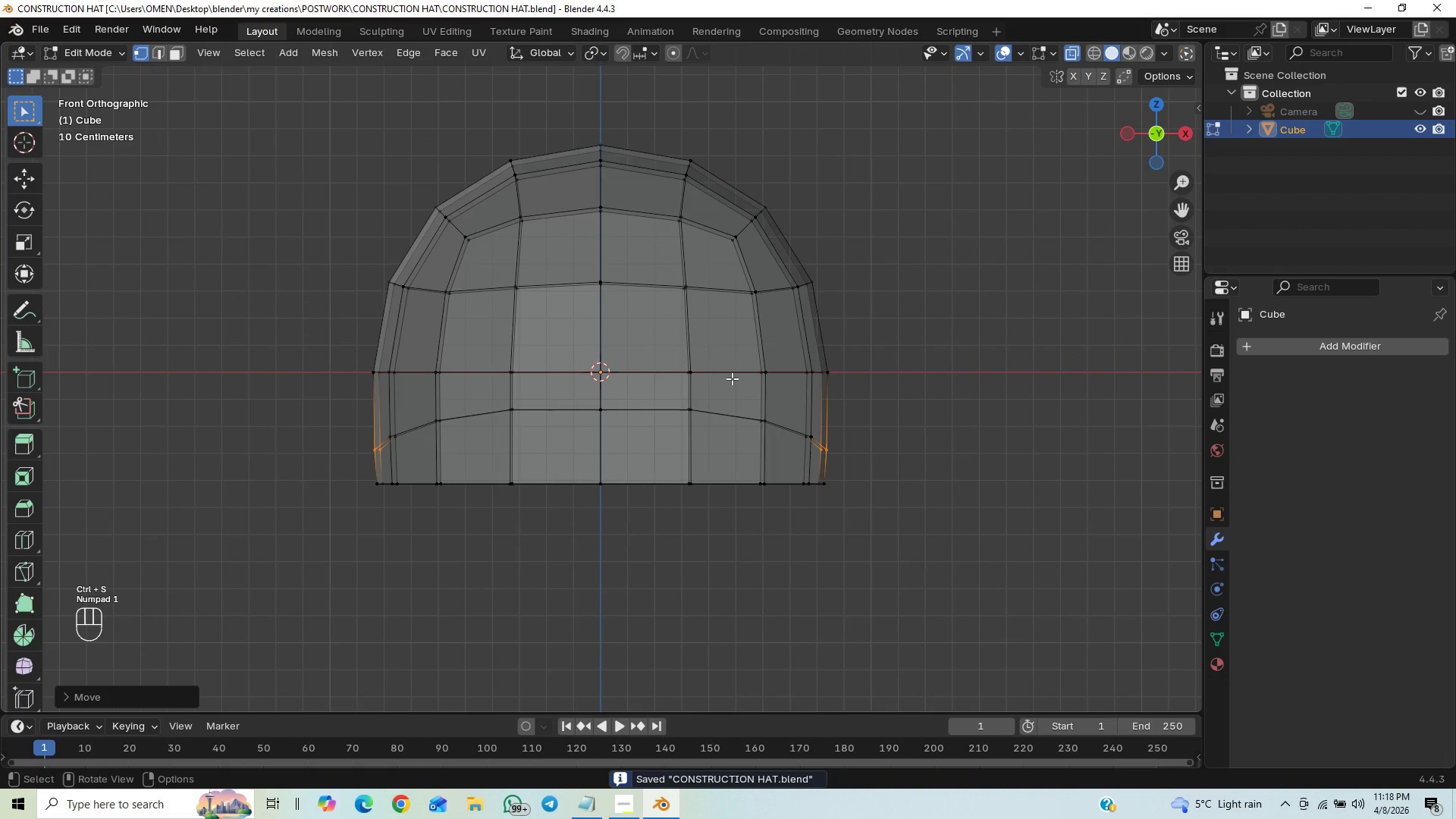 
hold_key(key=ControlLeft, duration=0.59)
 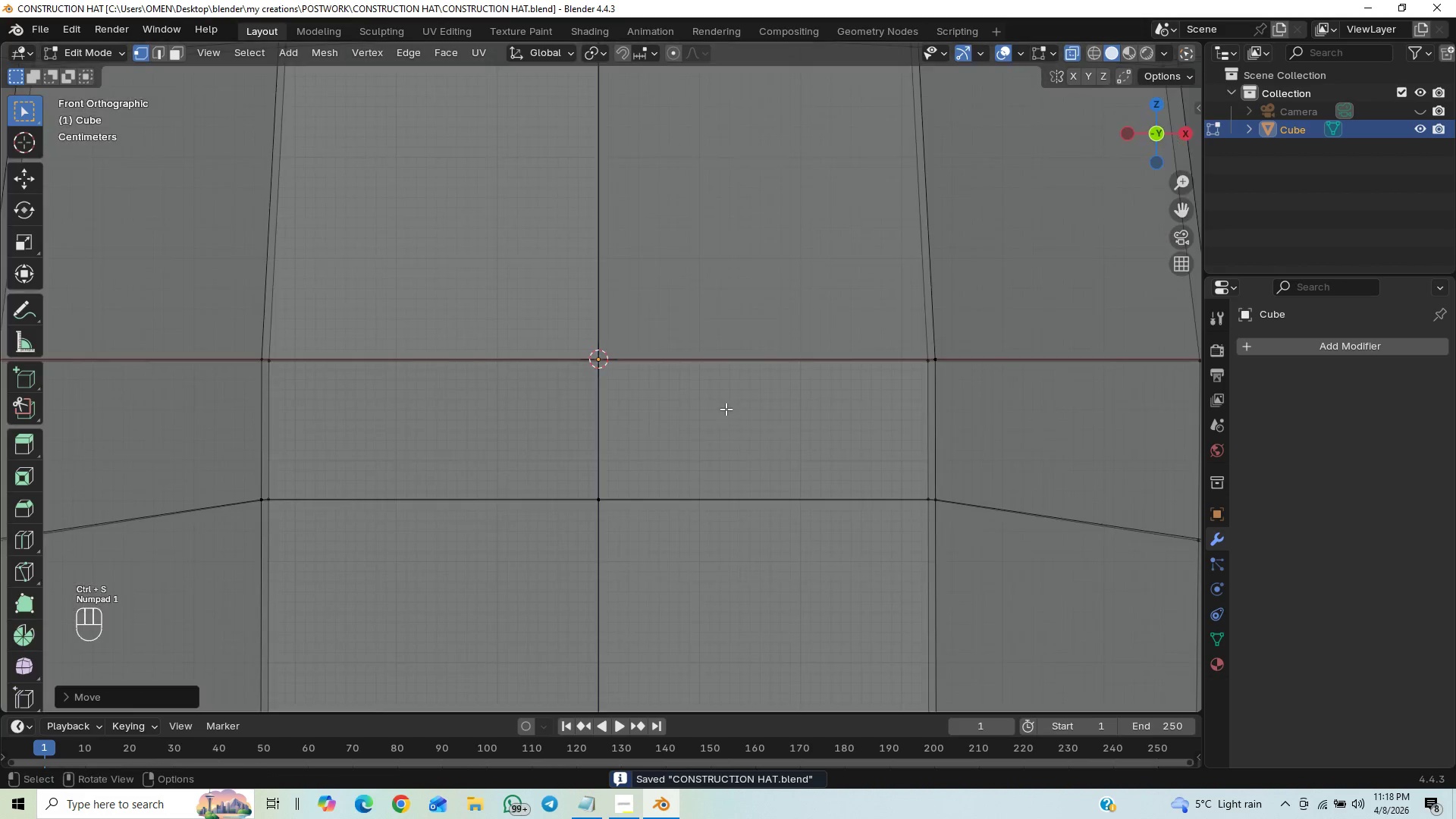 
scroll: coordinate [730, 410], scroll_direction: up, amount: 8.0
 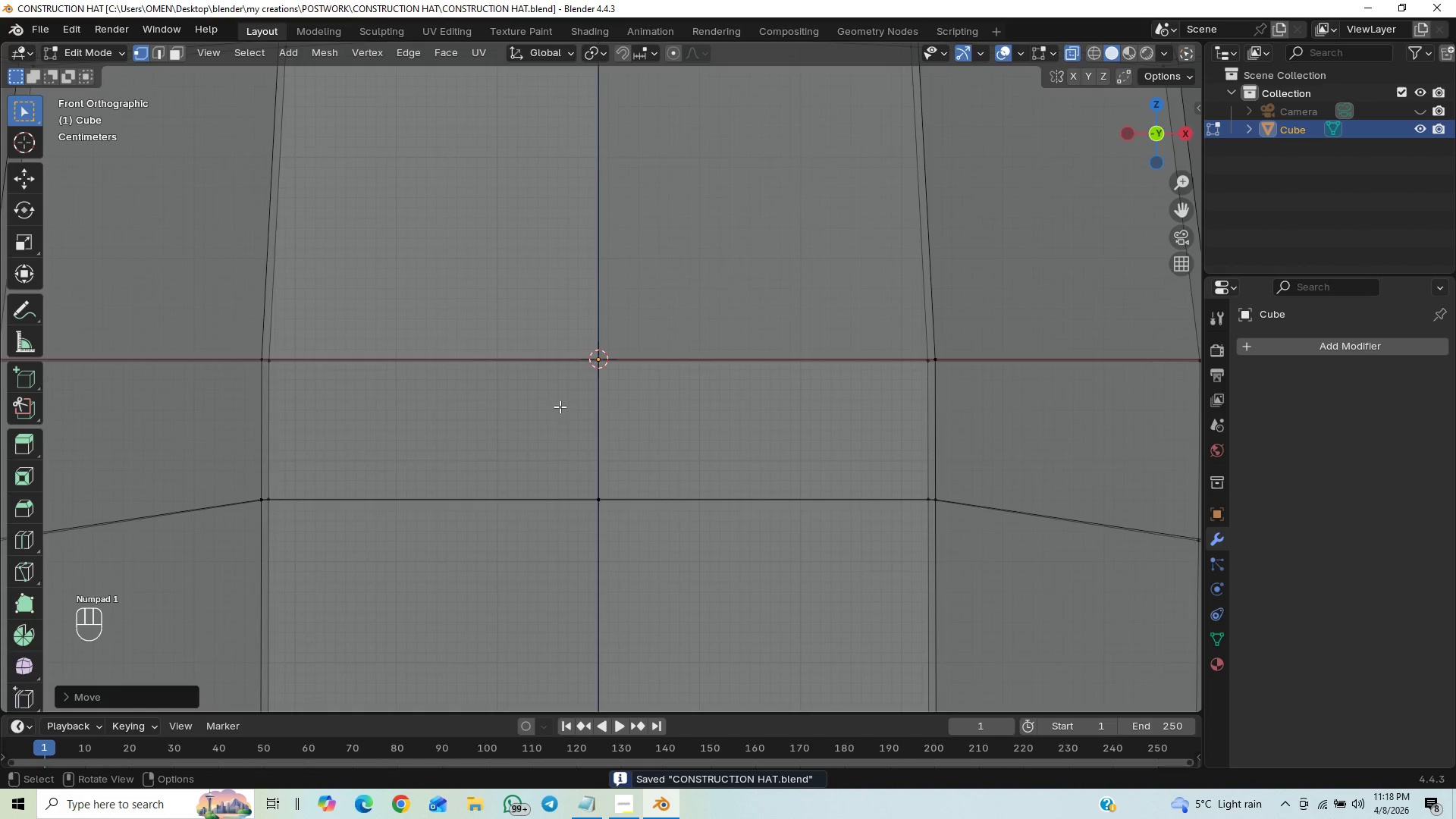 
scroll: coordinate [563, 408], scroll_direction: down, amount: 13.0
 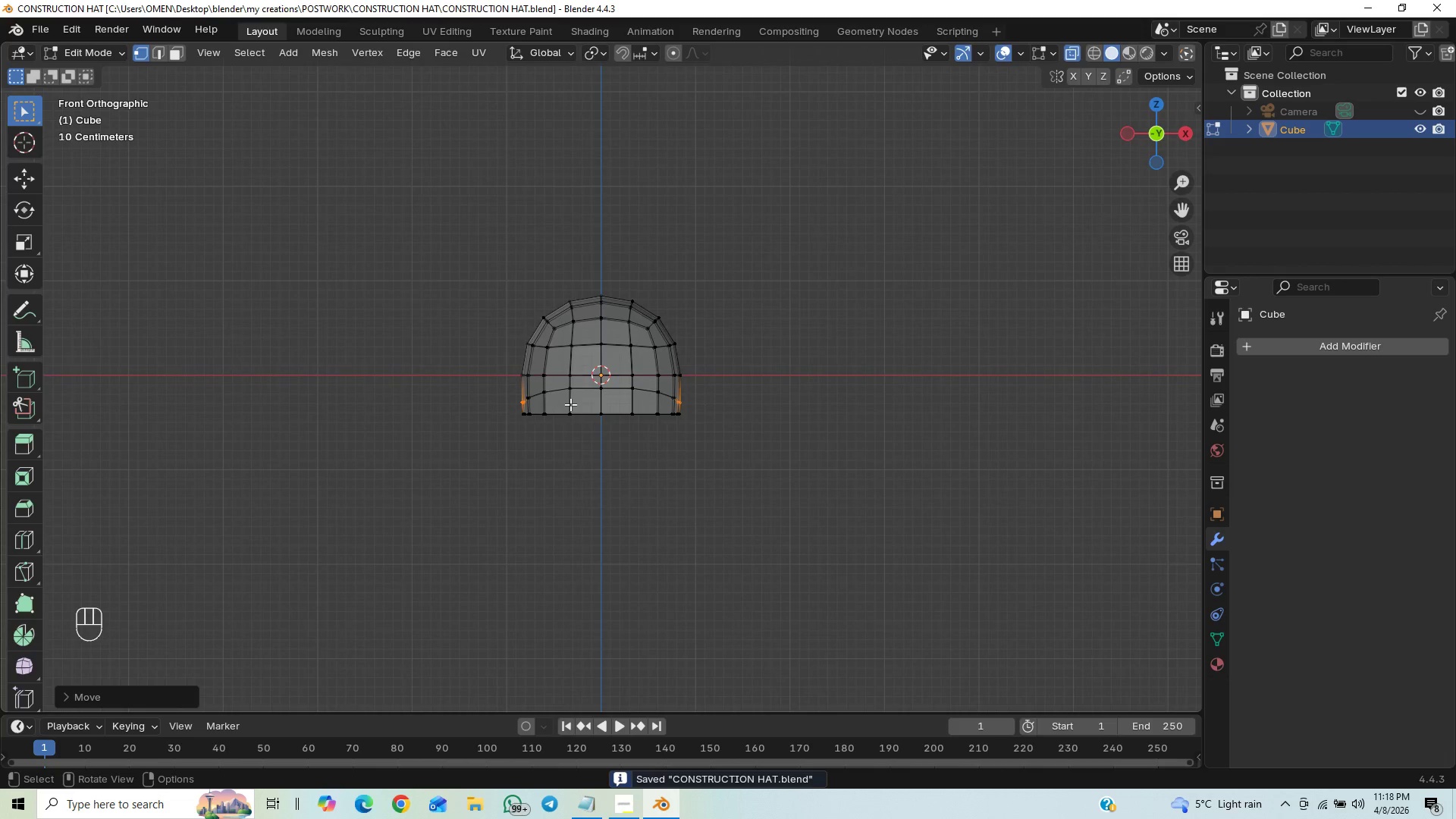 
scroll: coordinate [570, 404], scroll_direction: up, amount: 3.0
 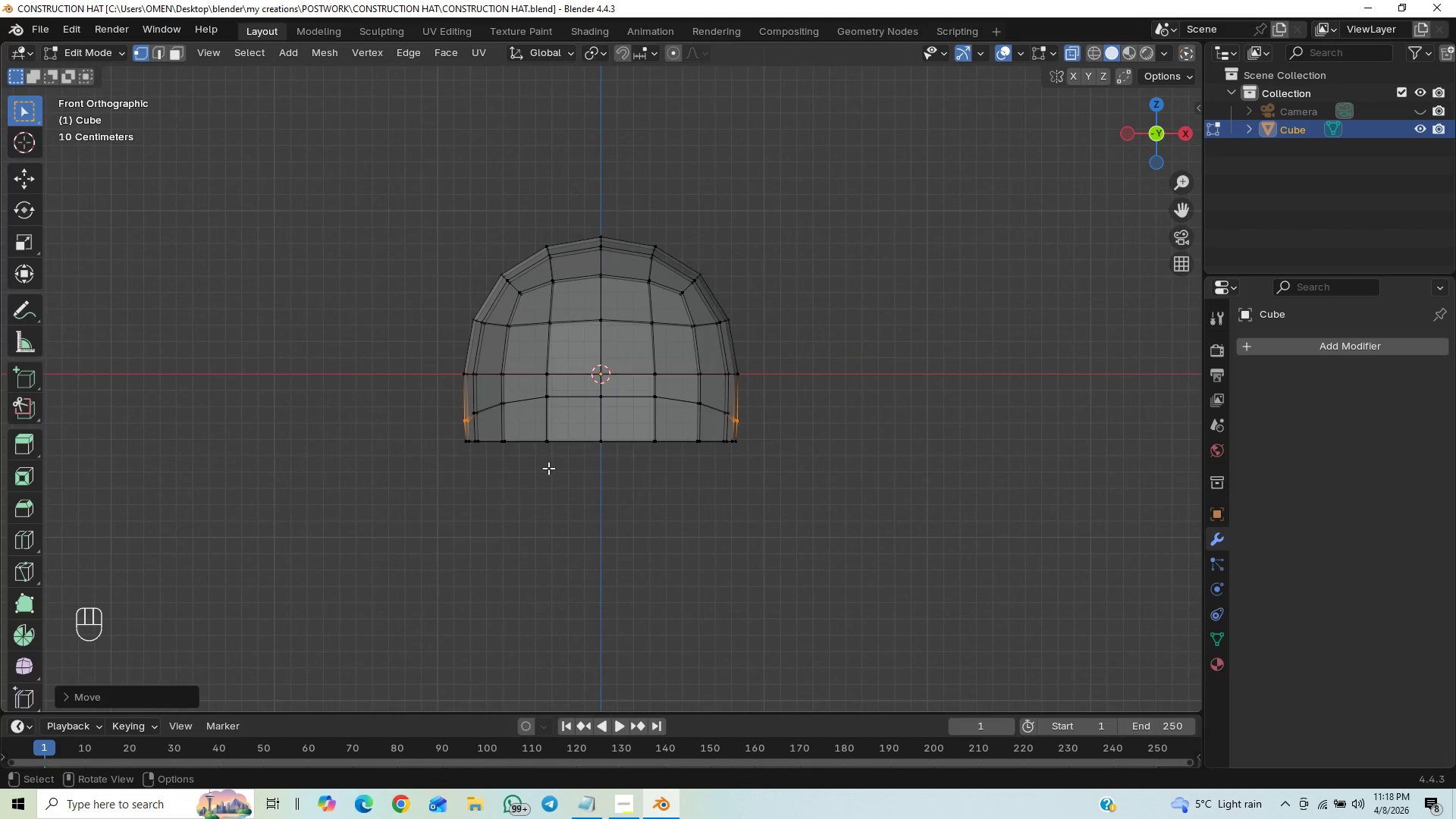 
key(Control+S)
 